 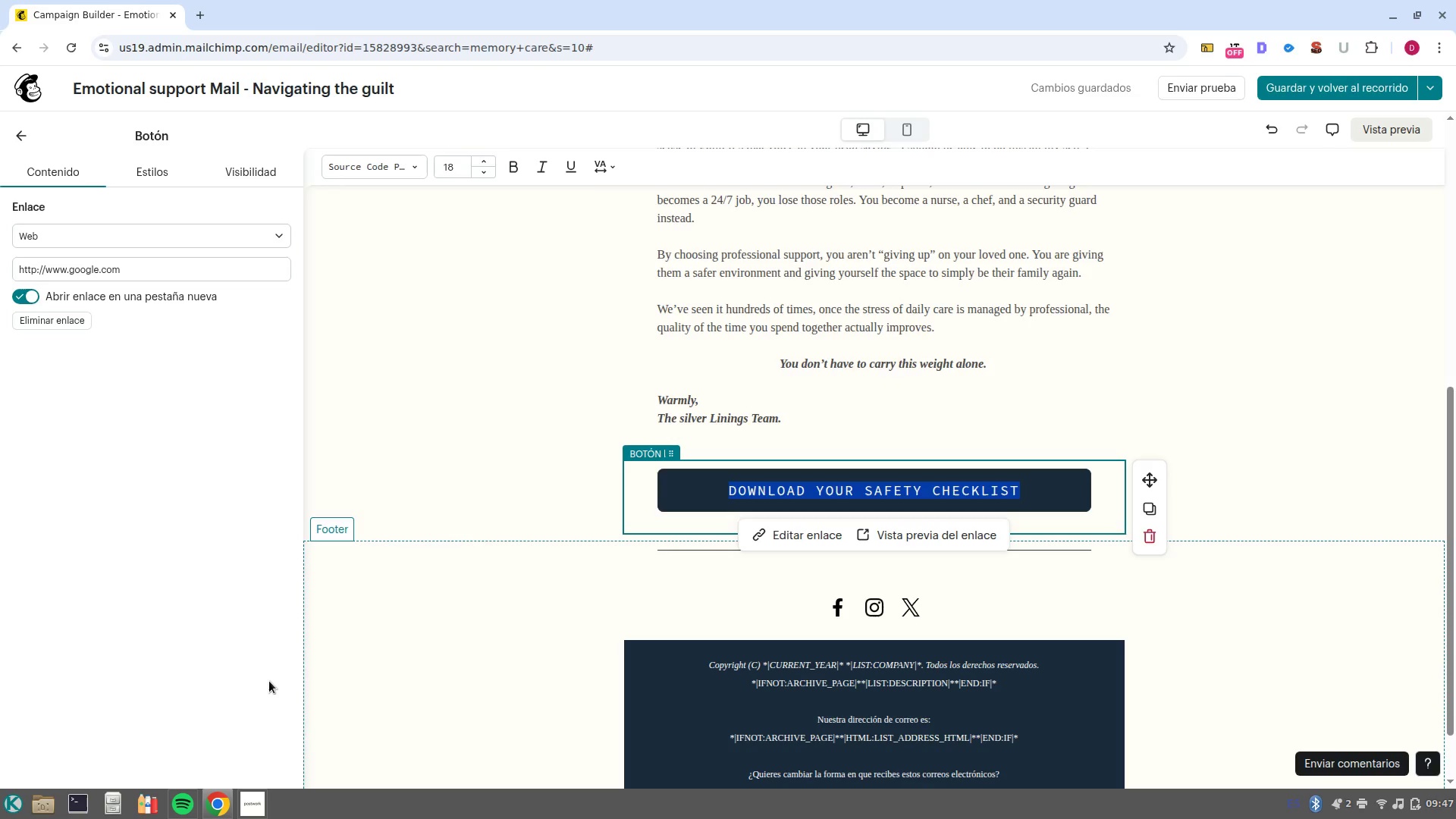 
type(Ex)
key(Backspace)
type(pl)
key(Backspace)
key(Backspace)
 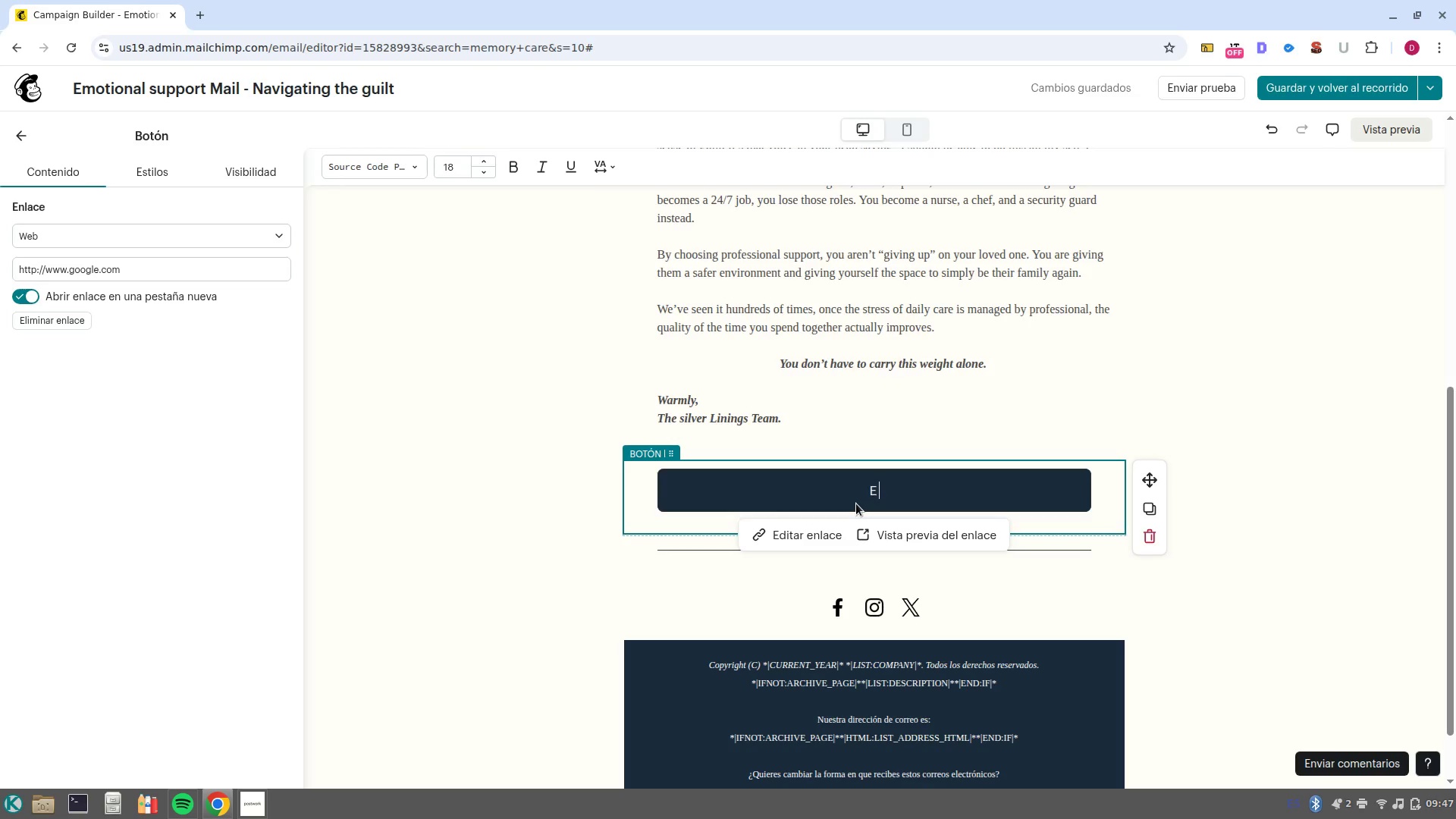 
wait(22.65)
 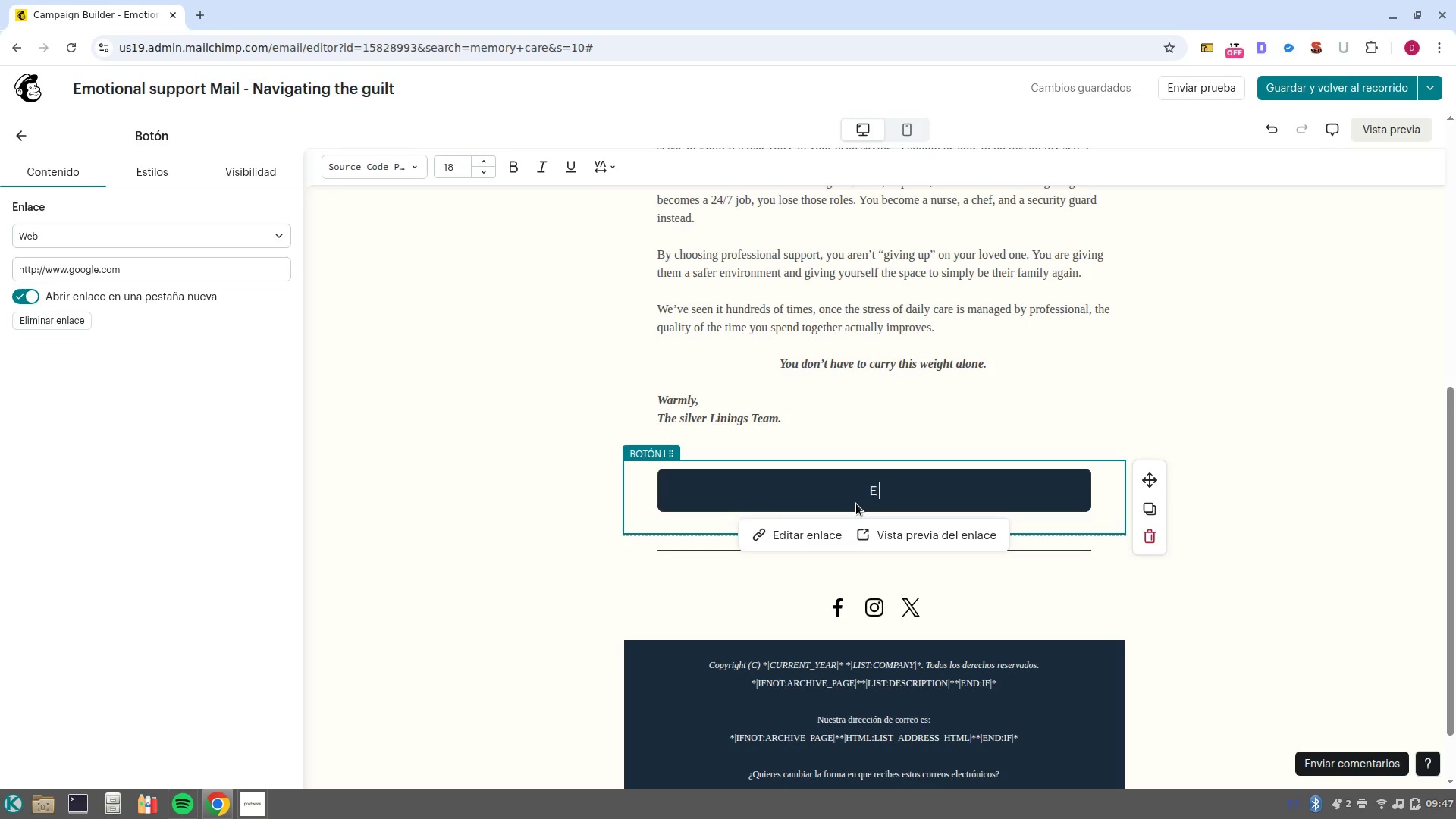 
key(Backspace)
type(EXPLORE SUPPORT OPTIONS)
 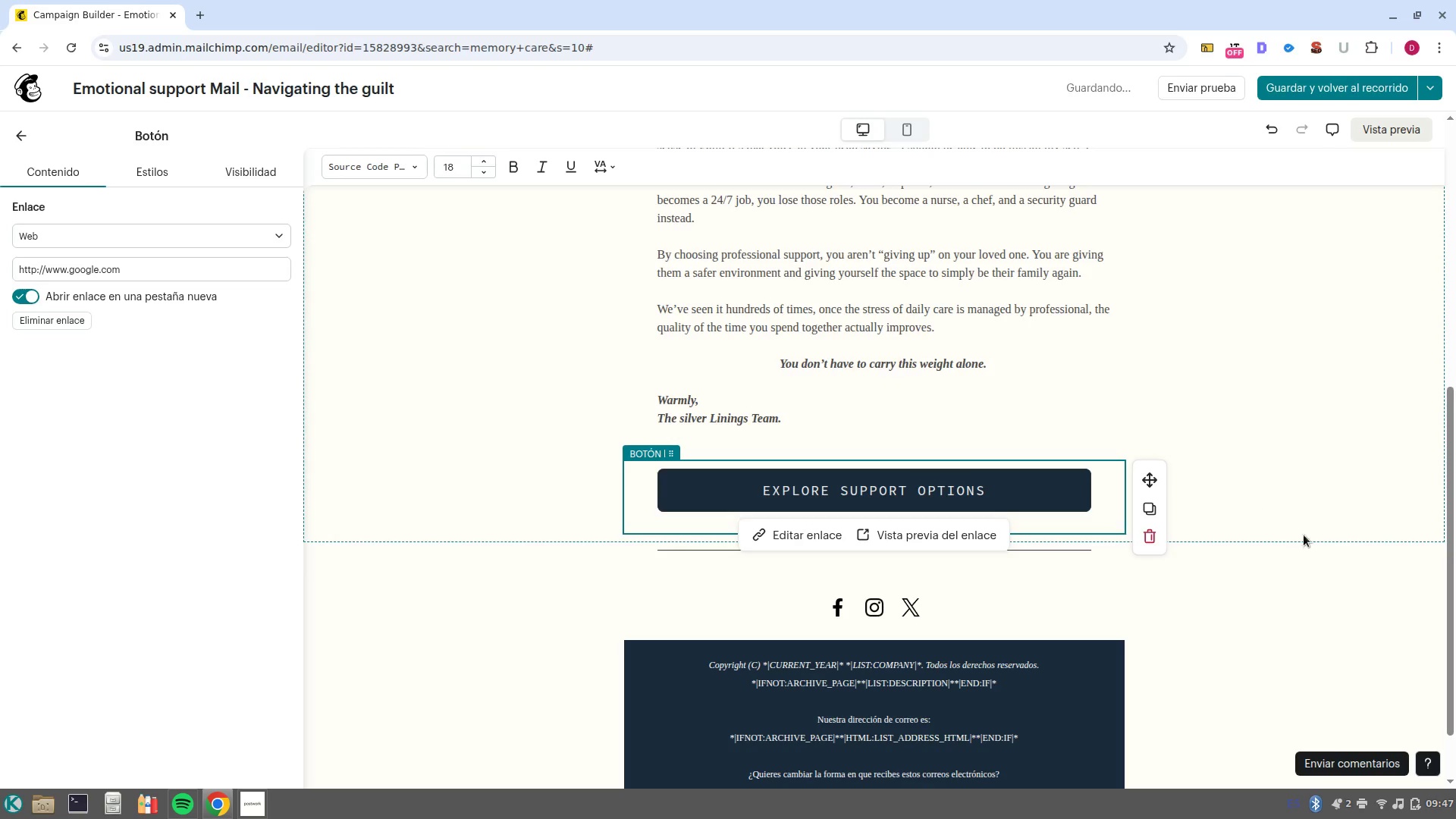 
left_click([1330, 550])
 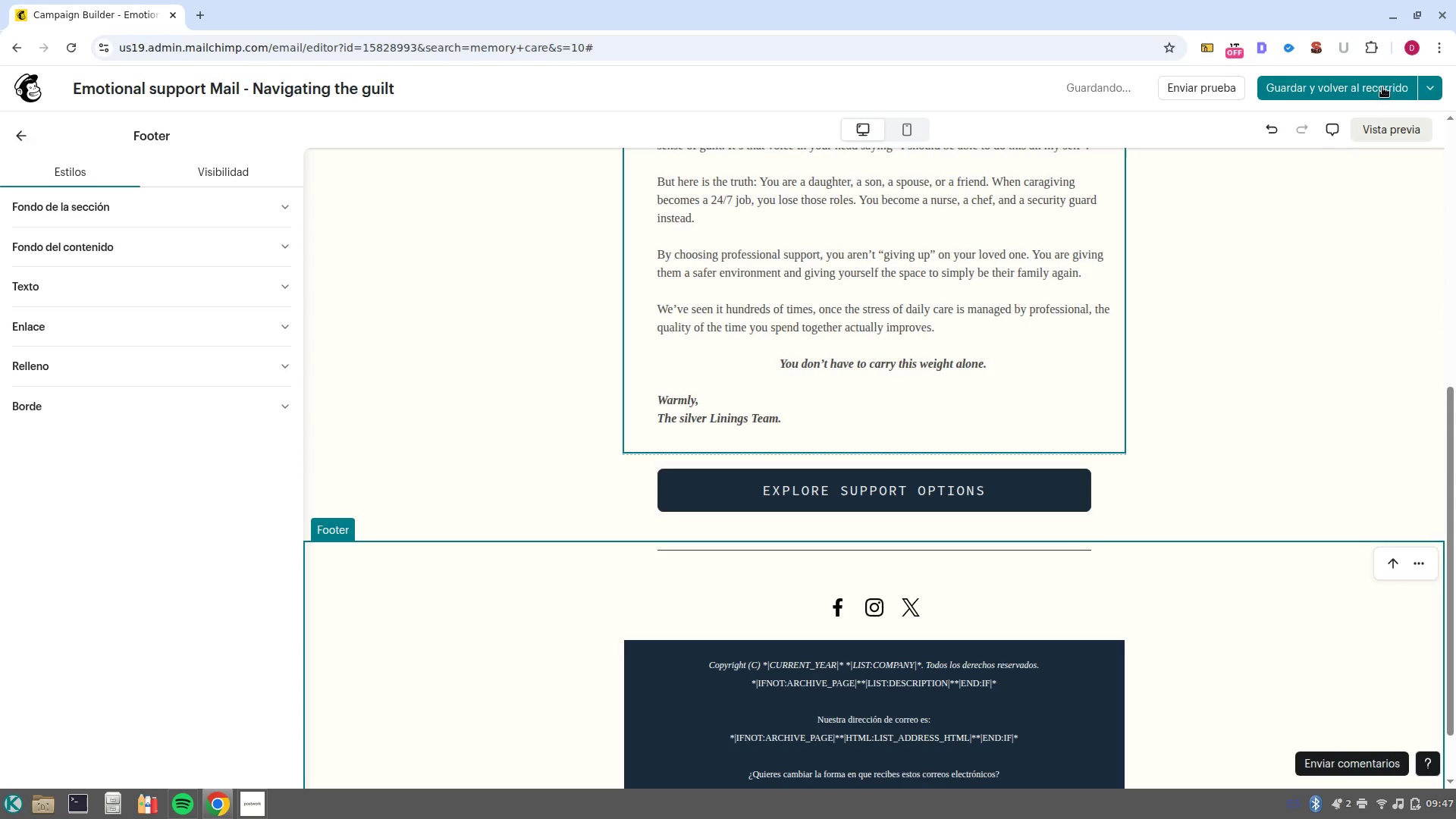 
left_click([1363, 95])
 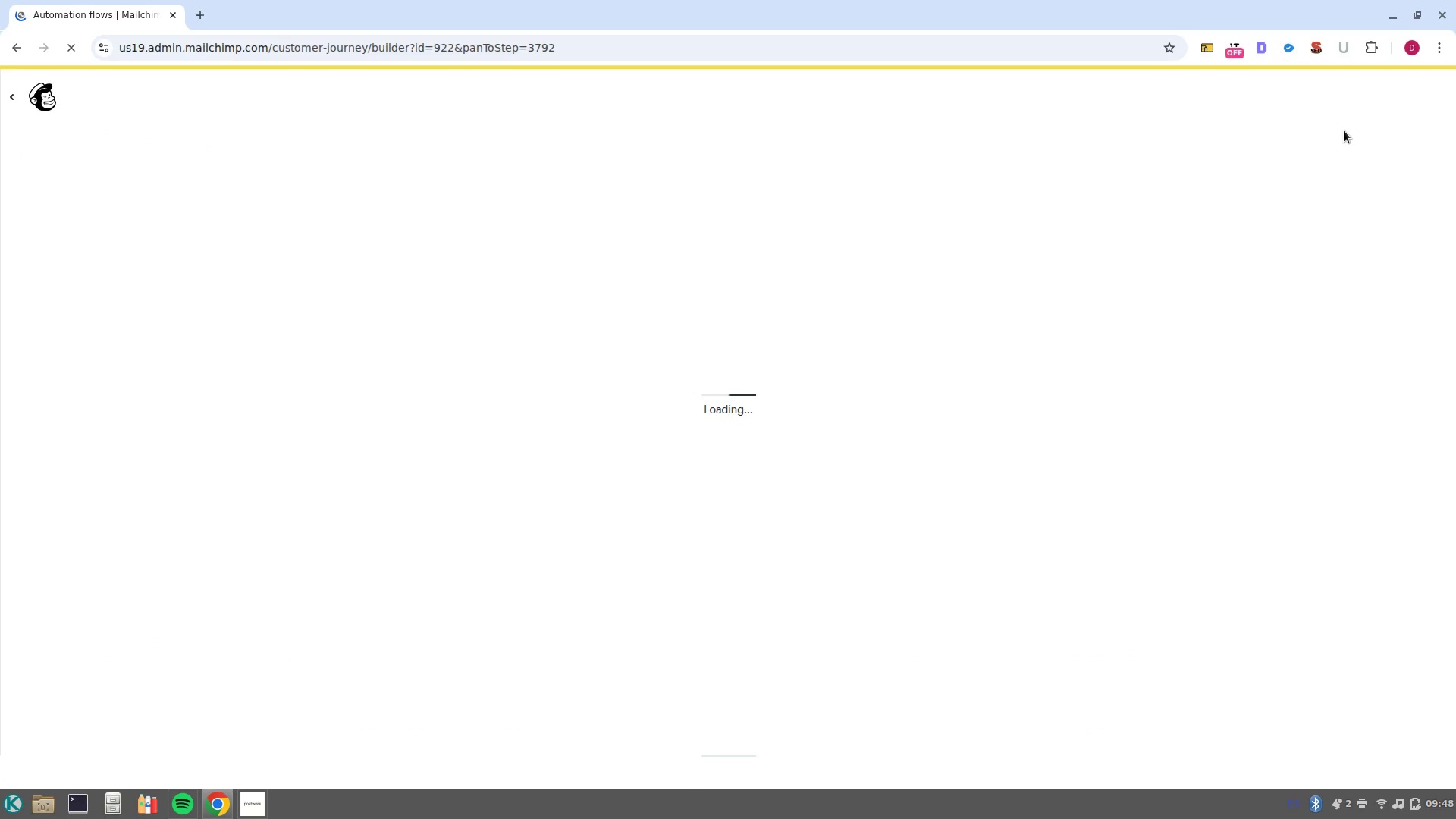 
wait(9.19)
 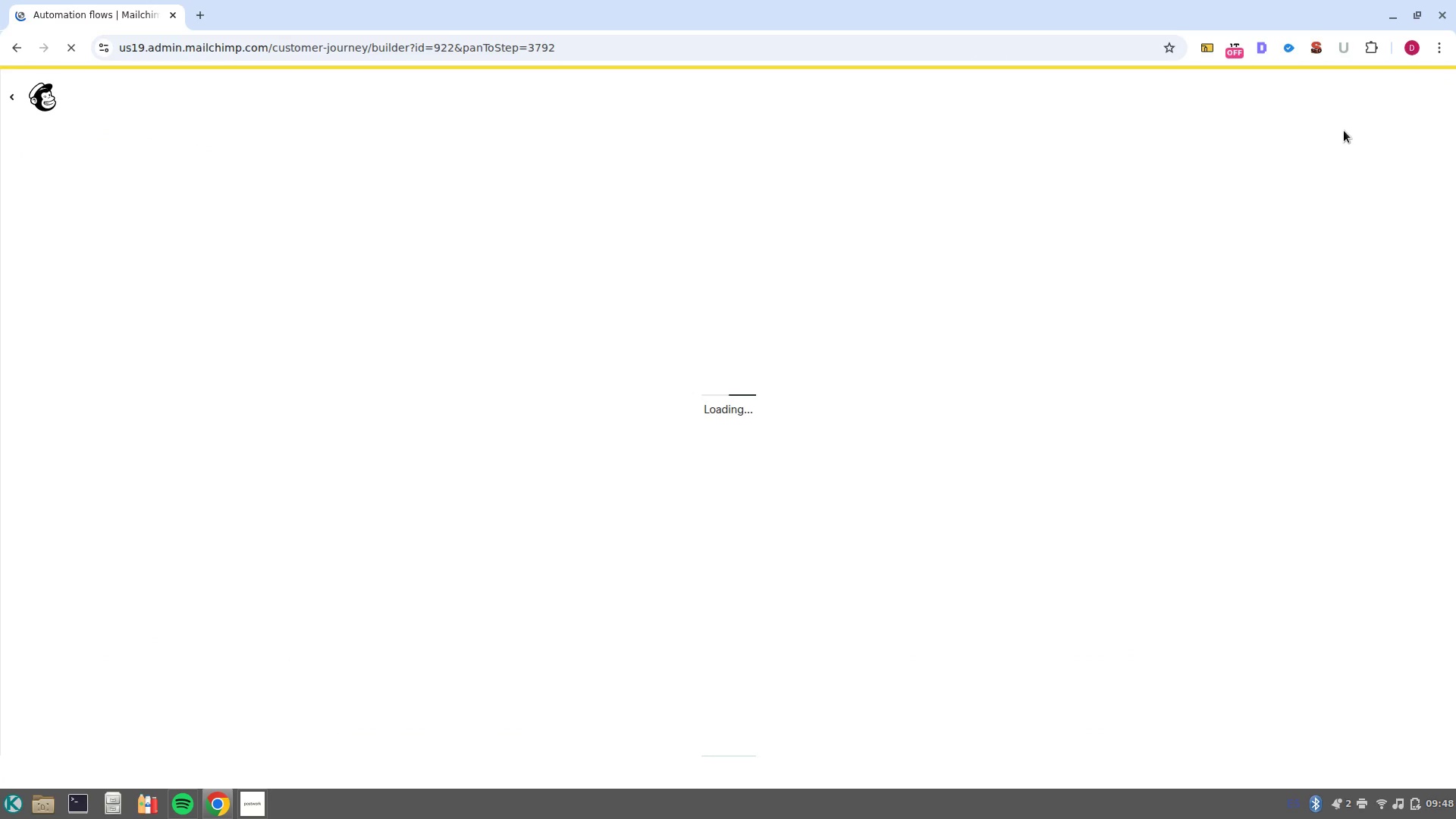 
left_click_drag(start_coordinate=[1125, 481], to_coordinate=[885, 728])
 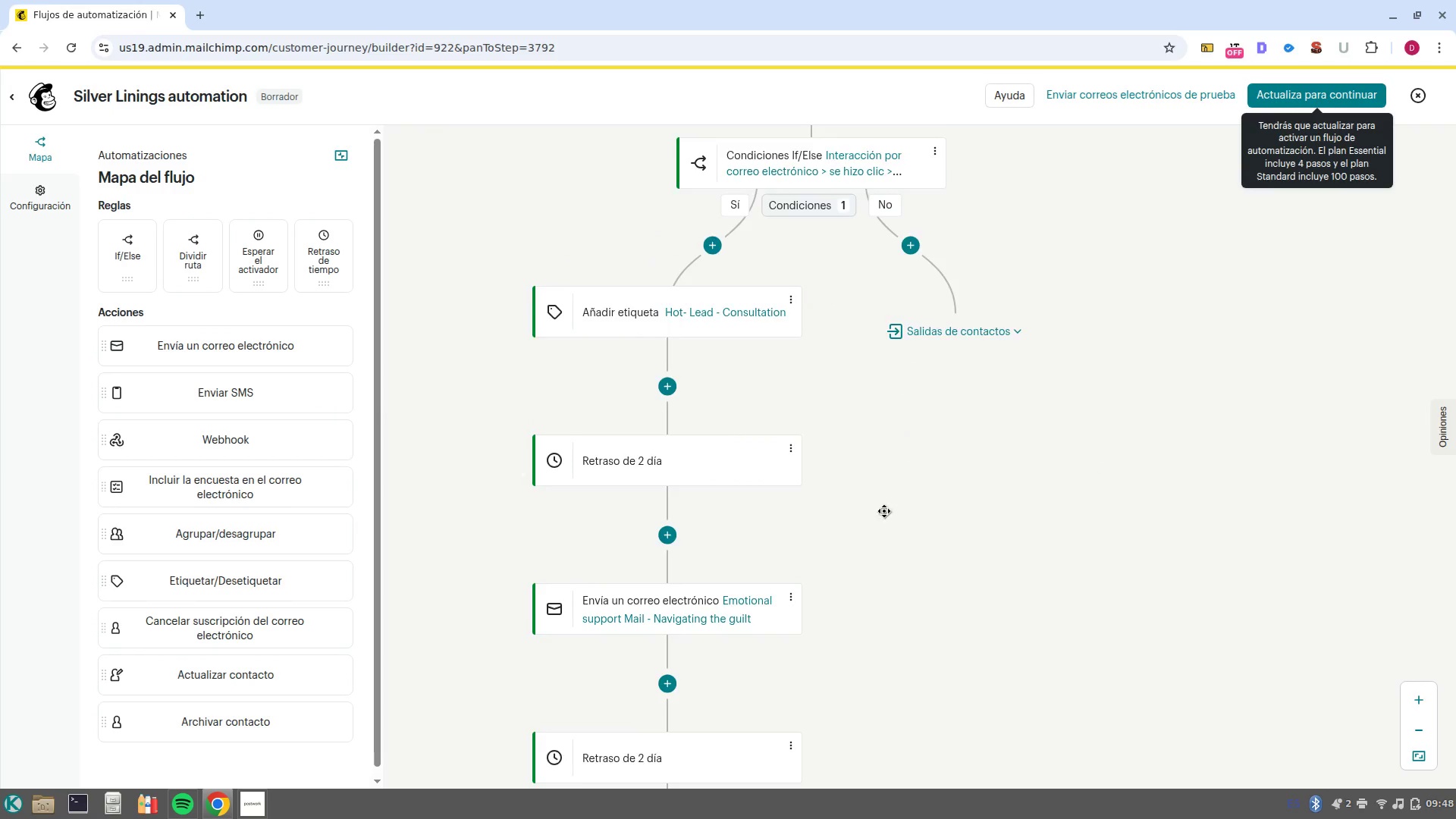 
left_click_drag(start_coordinate=[884, 517], to_coordinate=[883, 598])
 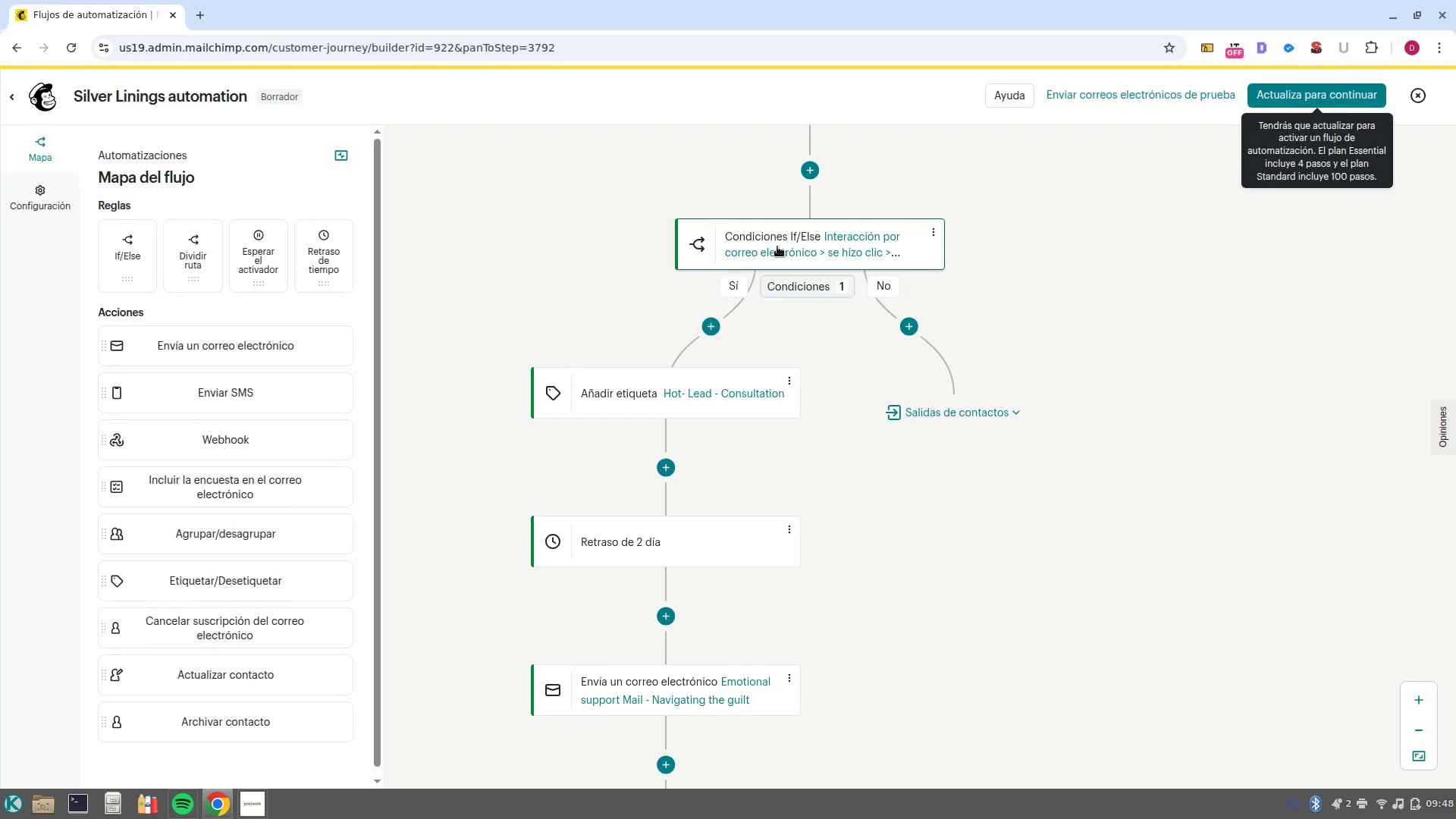 
left_click([777, 246])
 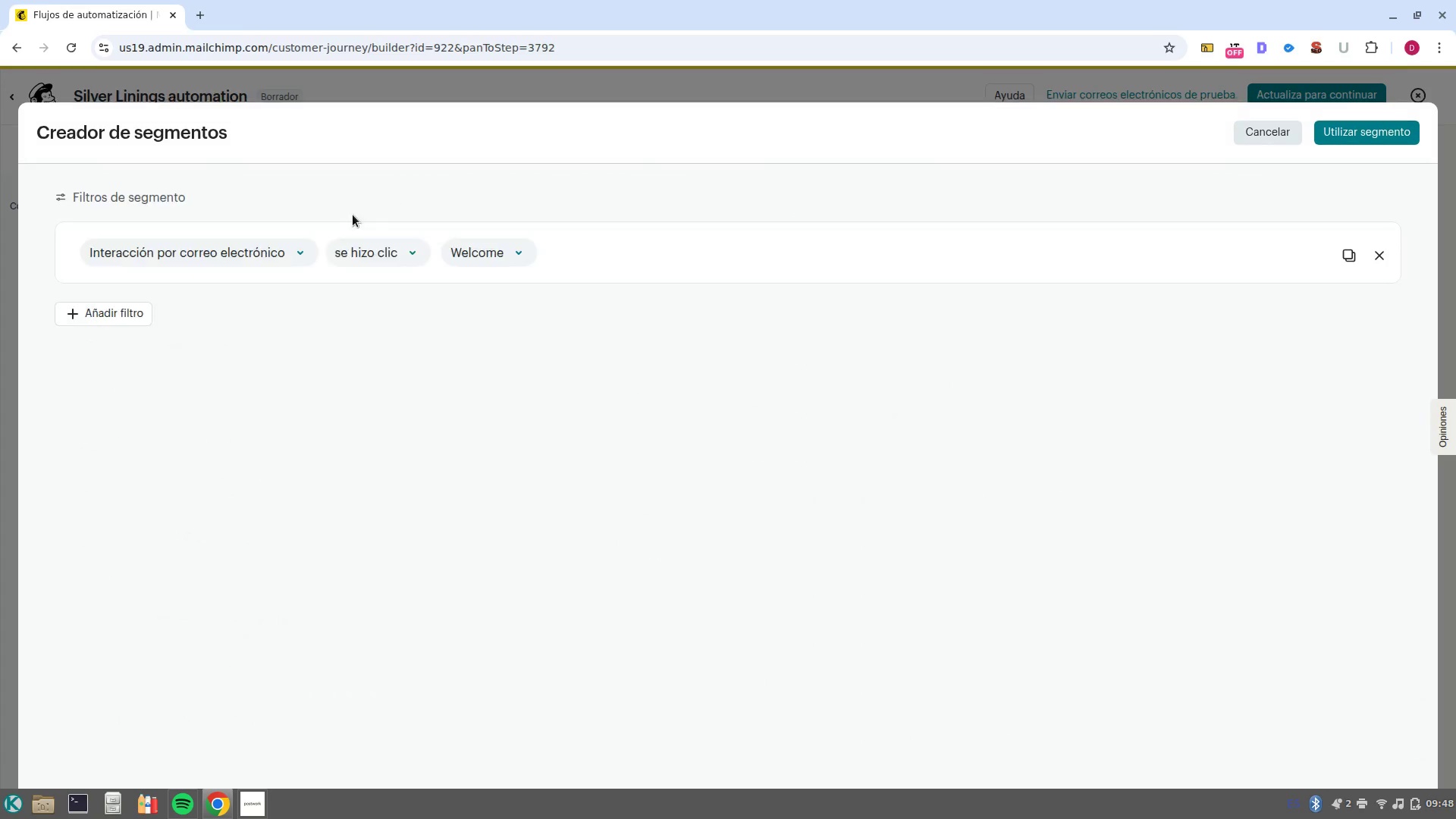 
left_click([504, 249])
 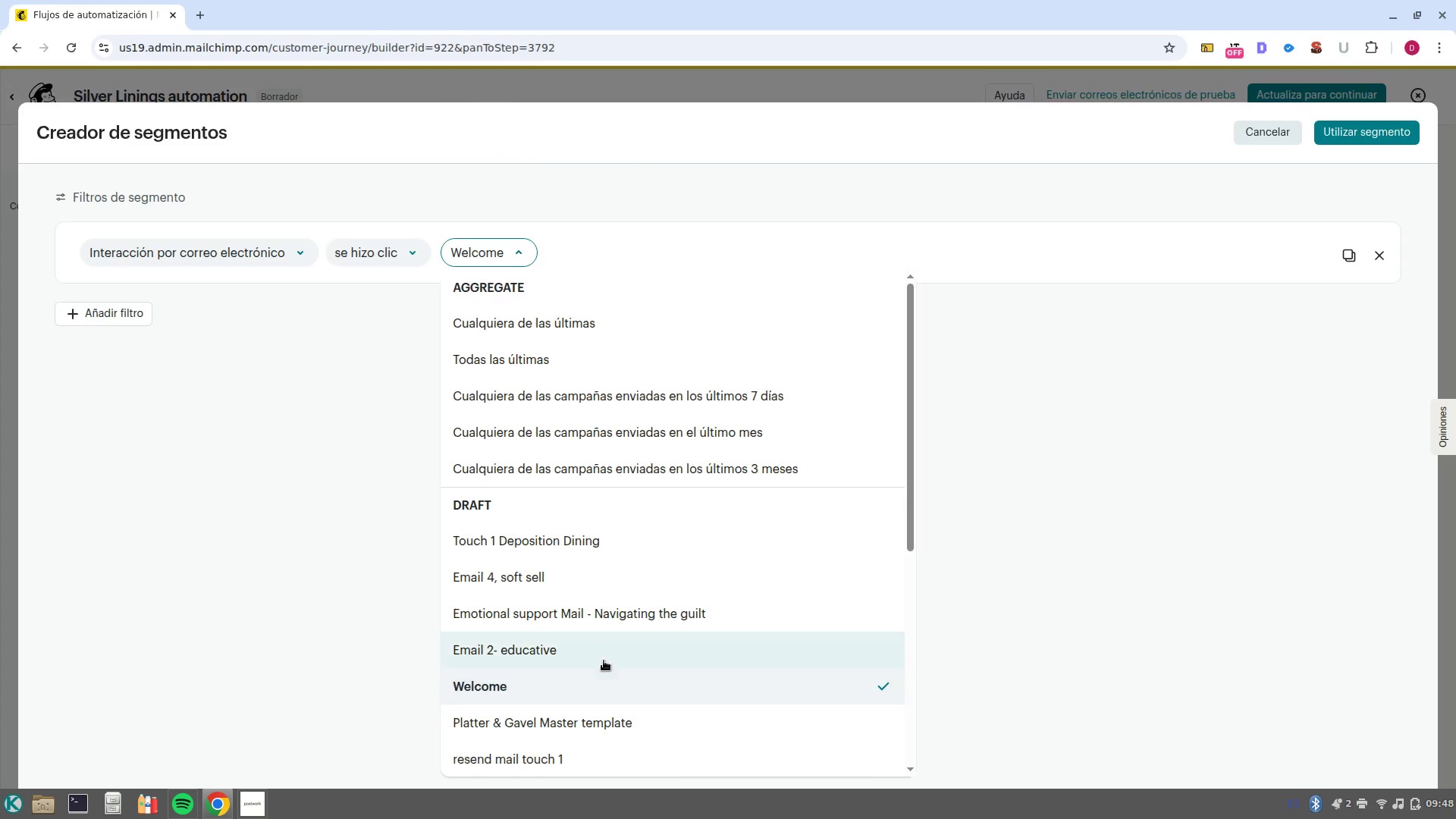 
left_click([601, 660])
 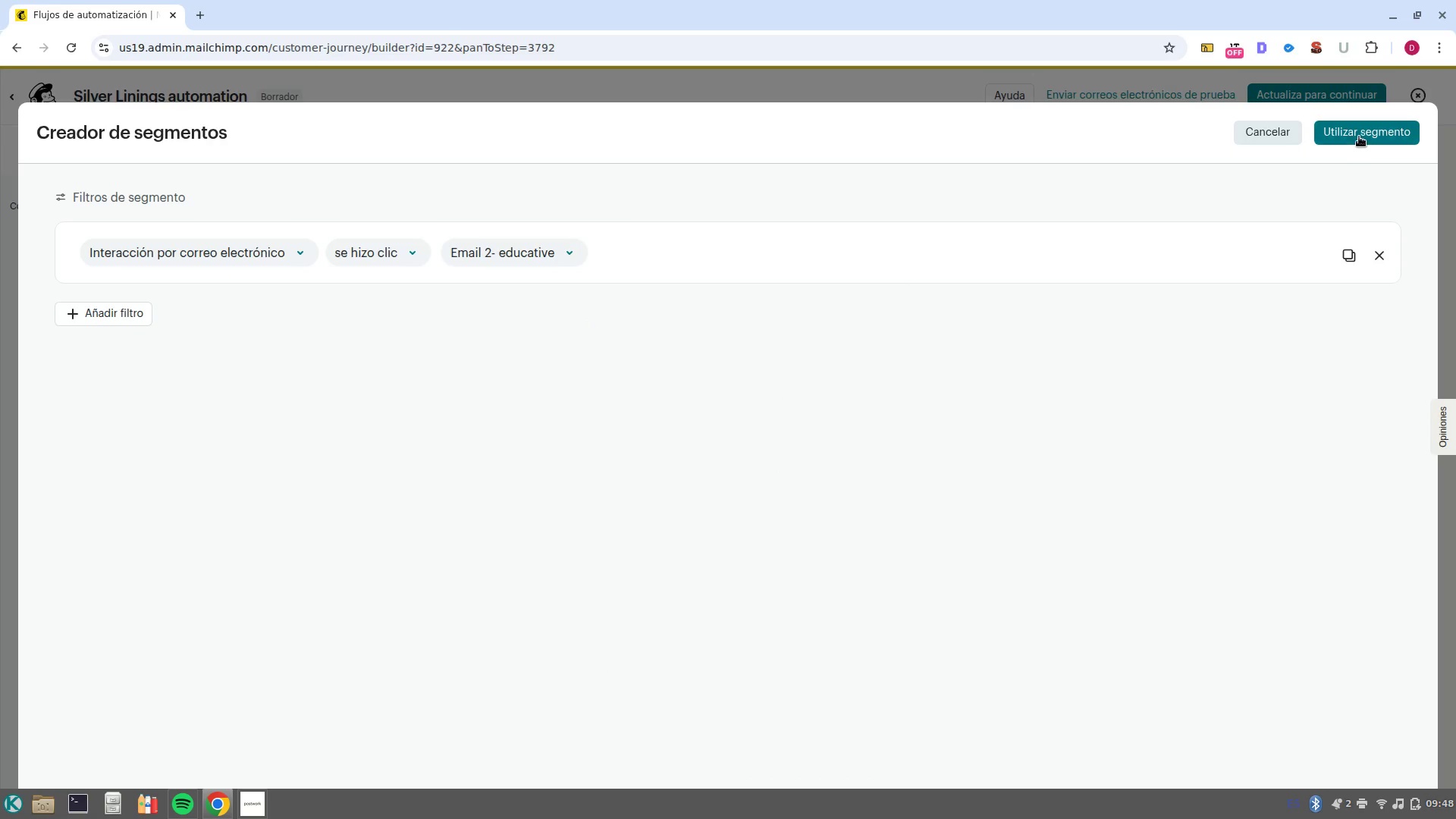 
left_click([1359, 136])
 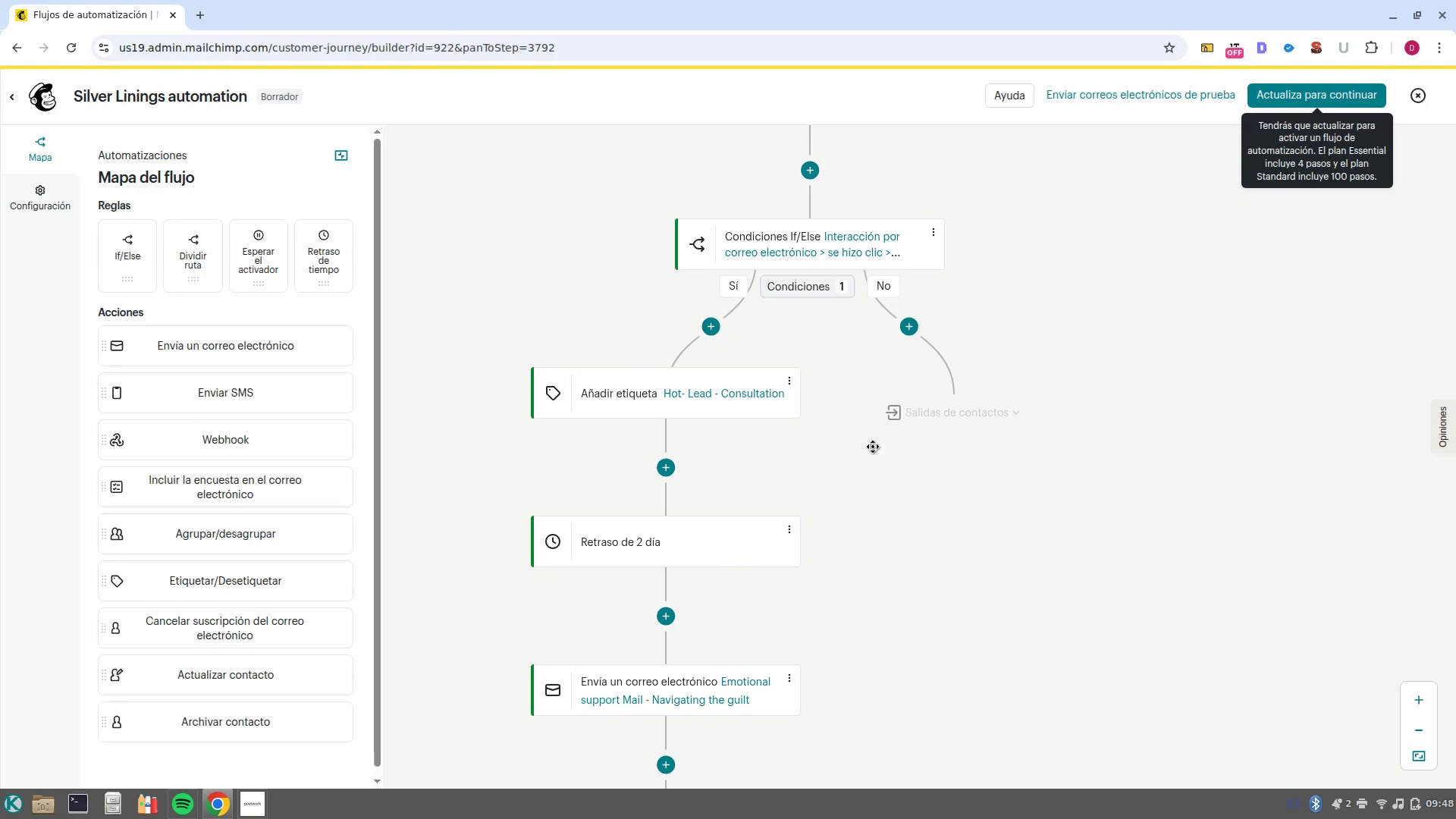 
left_click_drag(start_coordinate=[955, 364], to_coordinate=[962, 632])
 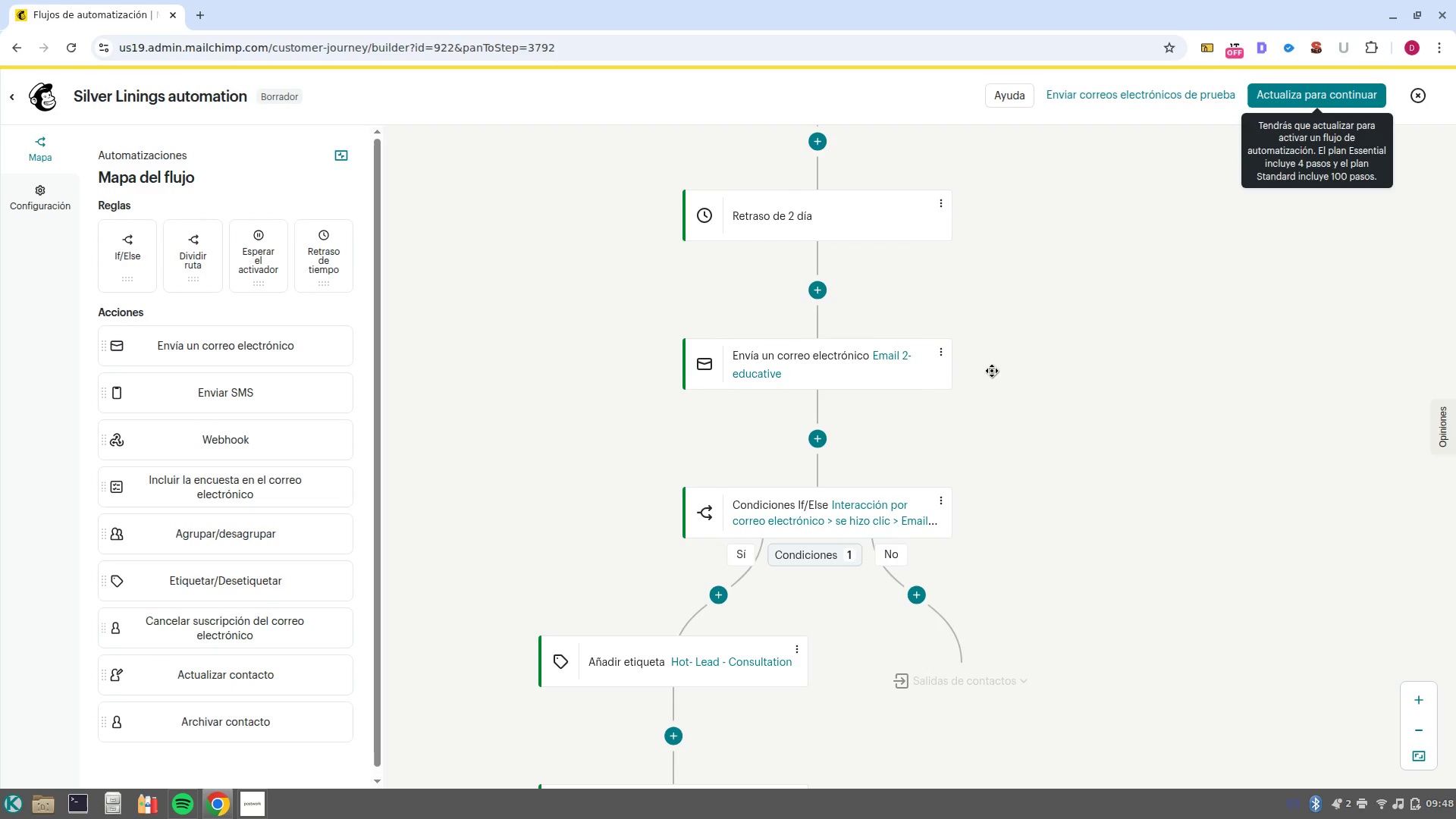 
left_click_drag(start_coordinate=[1072, 387], to_coordinate=[1081, 428])
 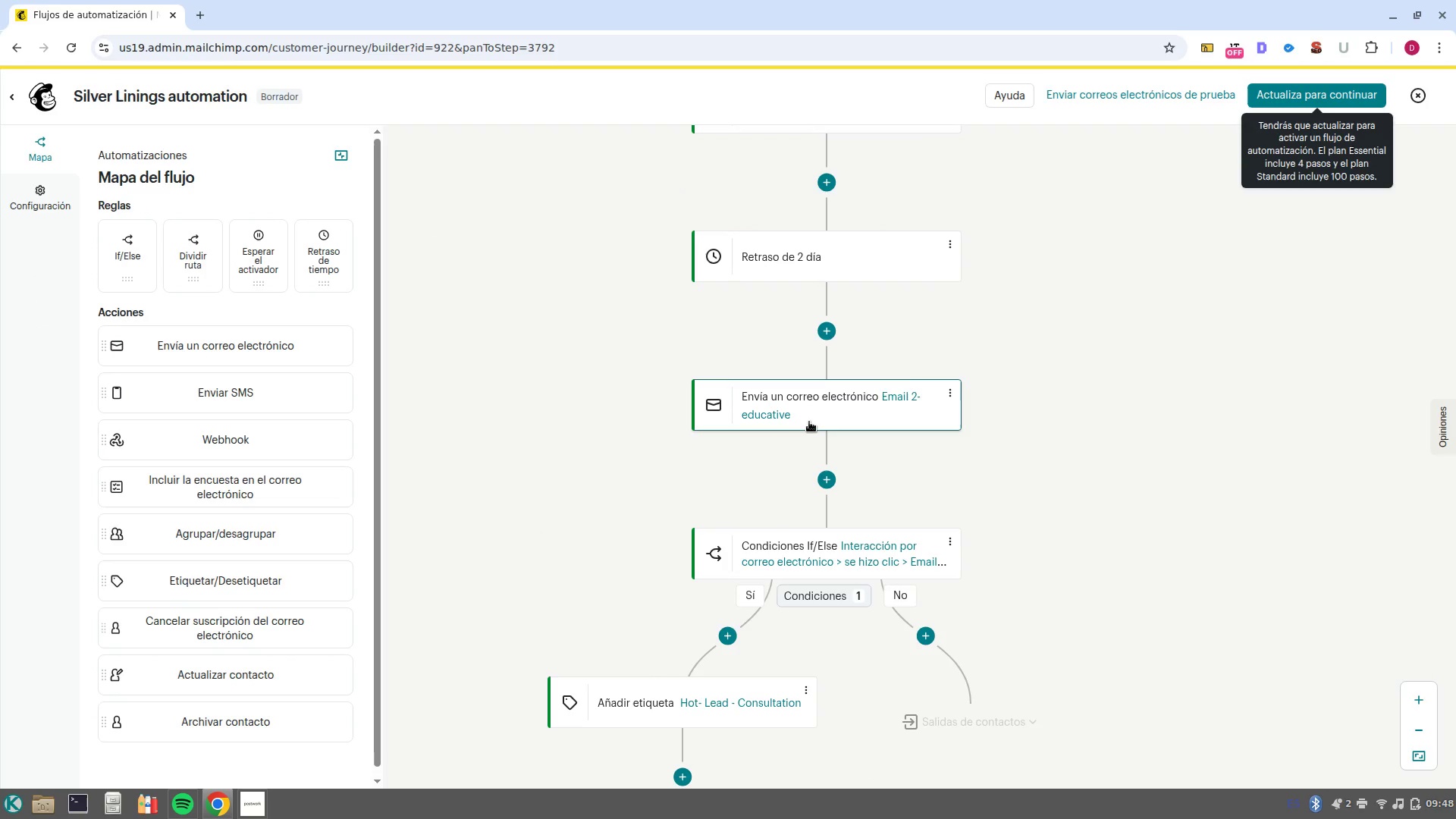 
left_click([809, 422])
 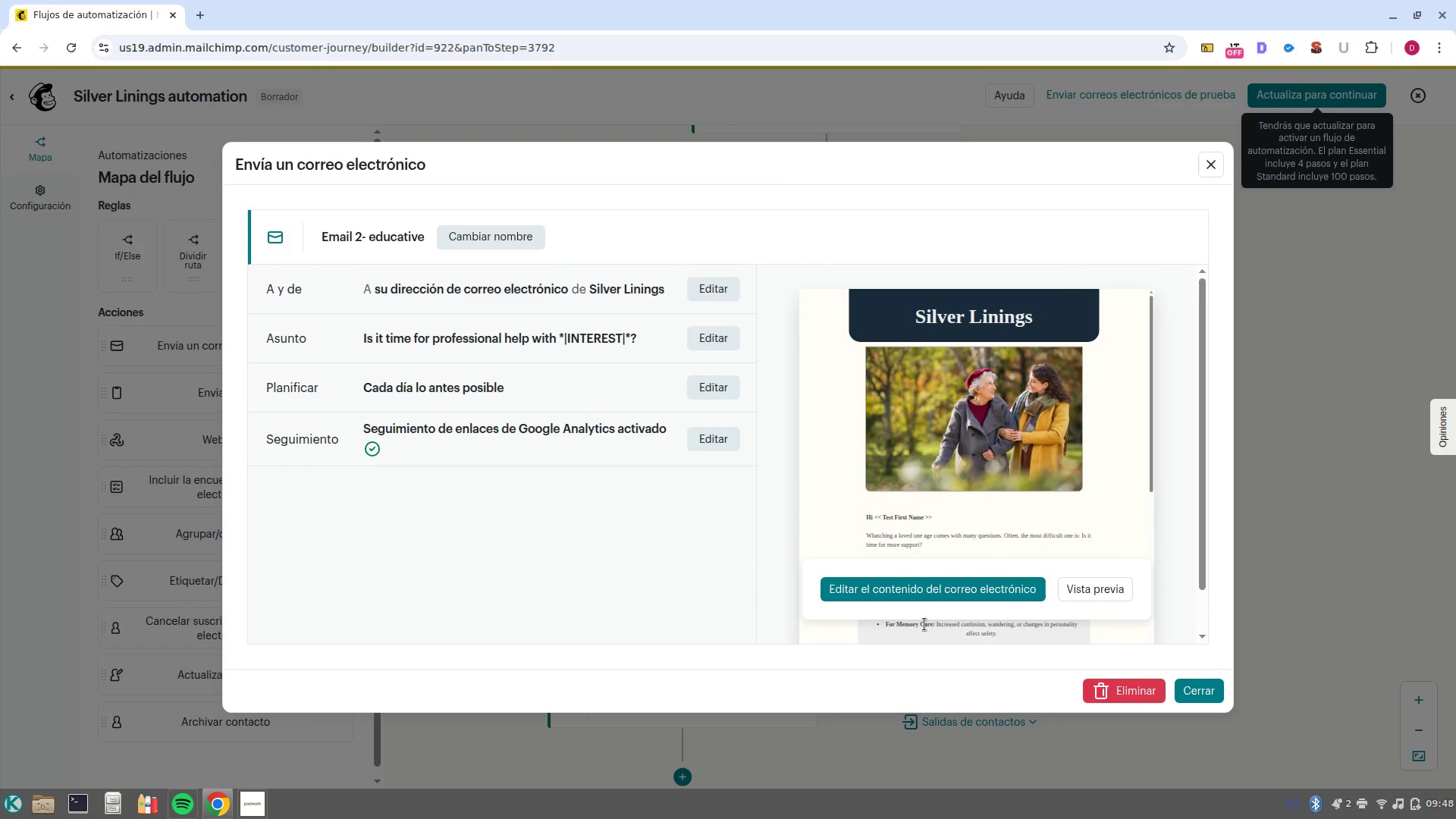 
left_click([928, 588])
 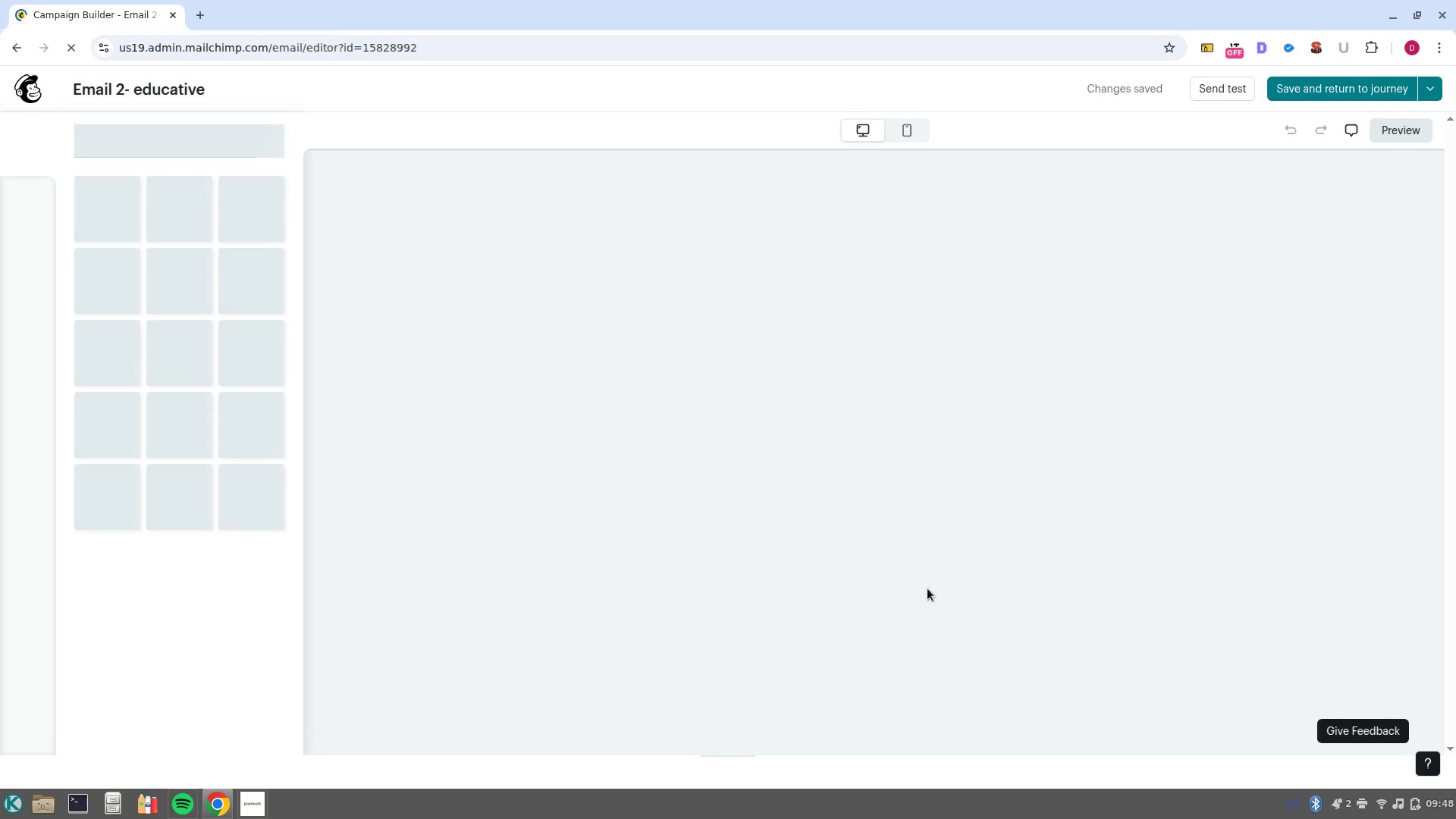 
wait(7.12)
 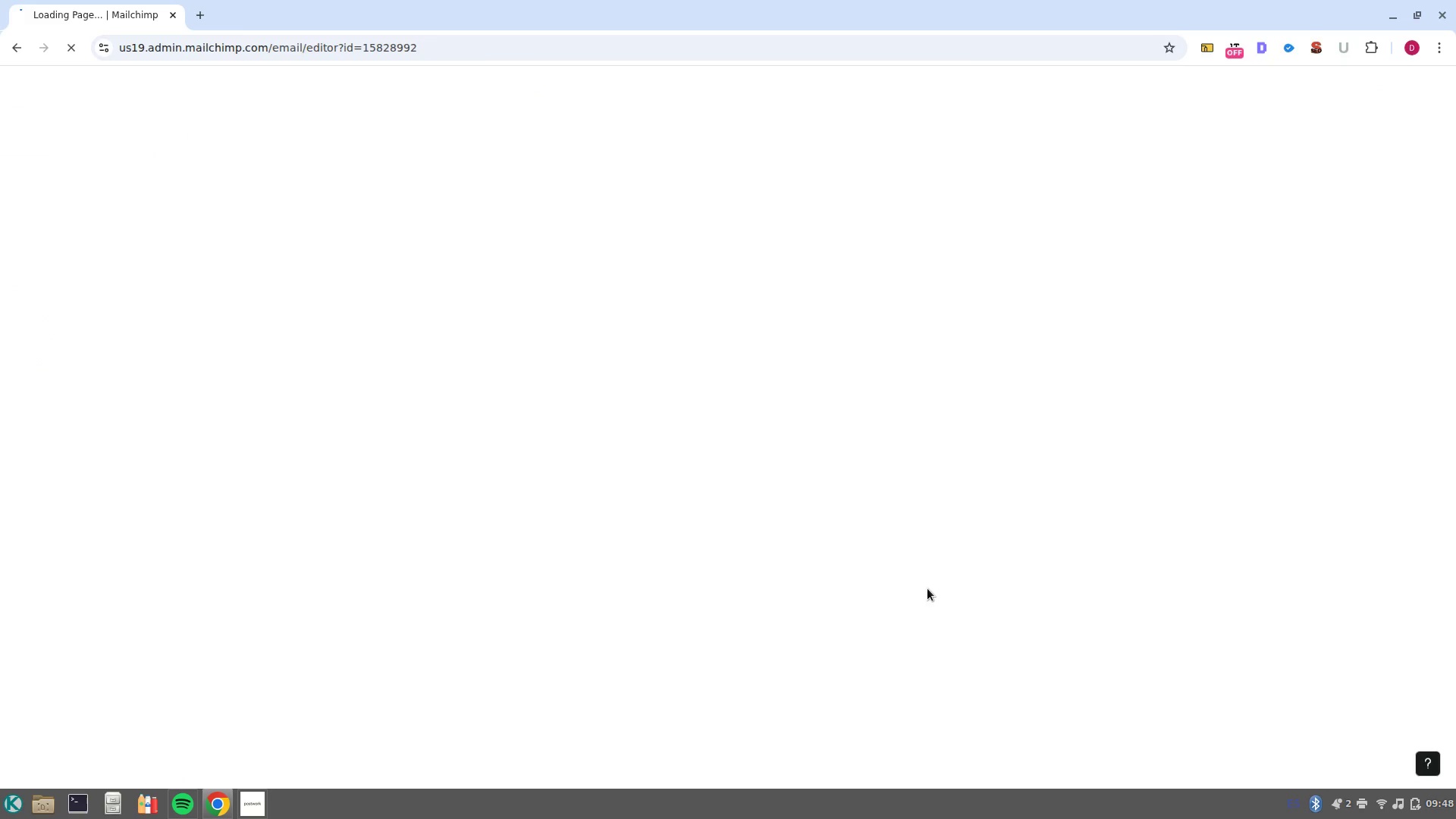 
left_click_drag(start_coordinate=[927, 589], to_coordinate=[899, 500])
 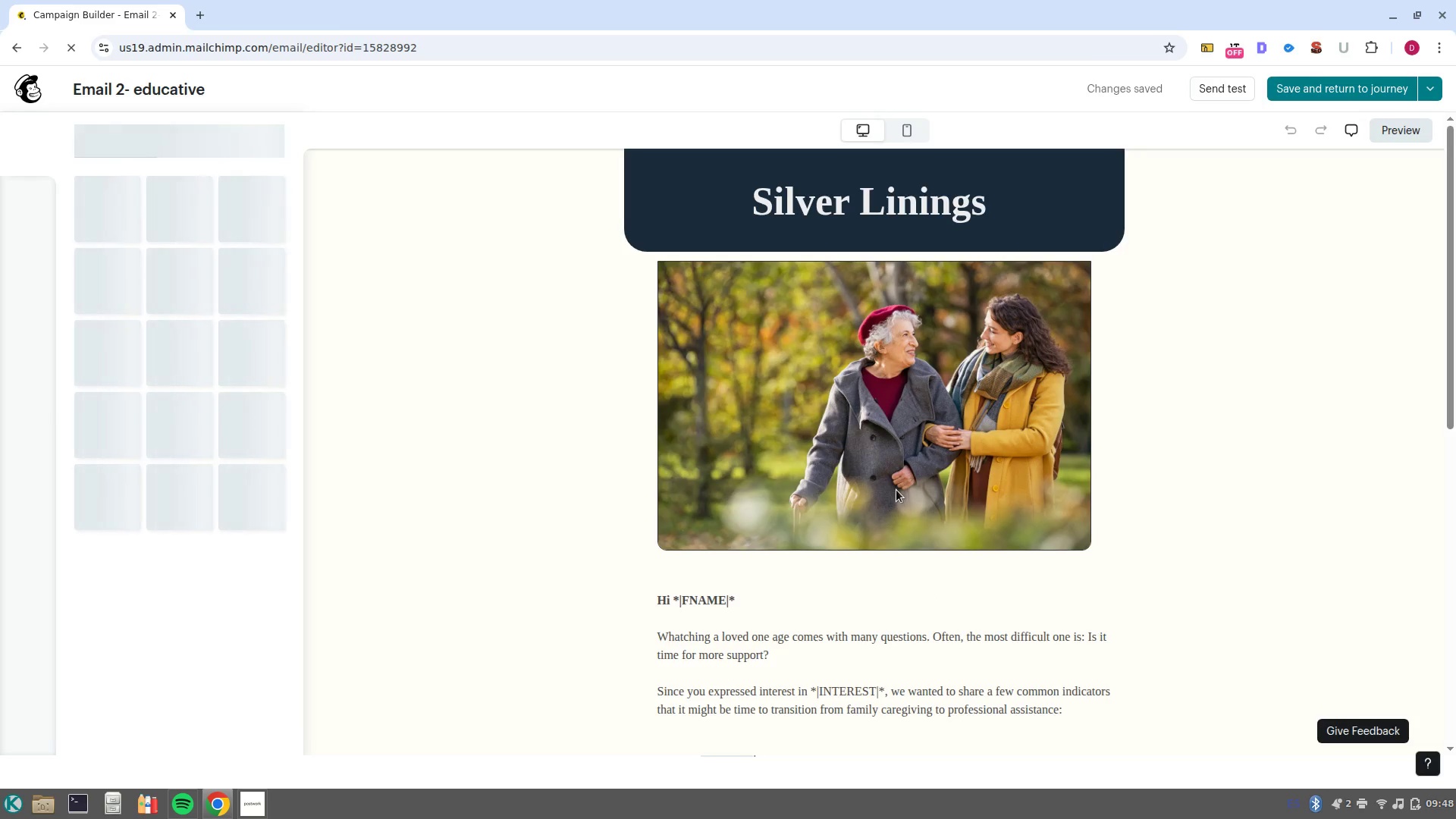 
scroll: coordinate [965, 510], scroll_direction: down, amount: 7.0
 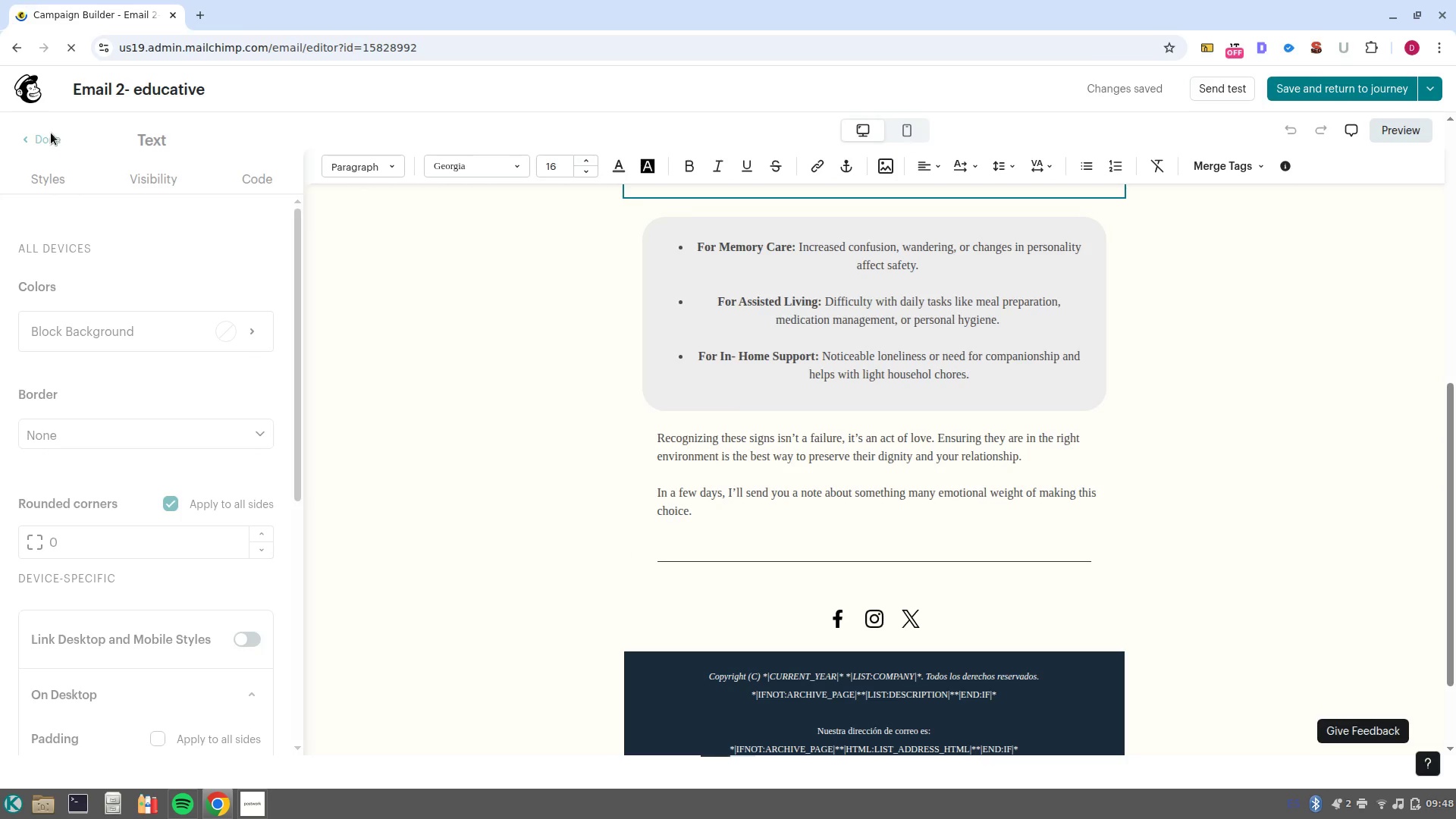 
left_click([48, 137])
 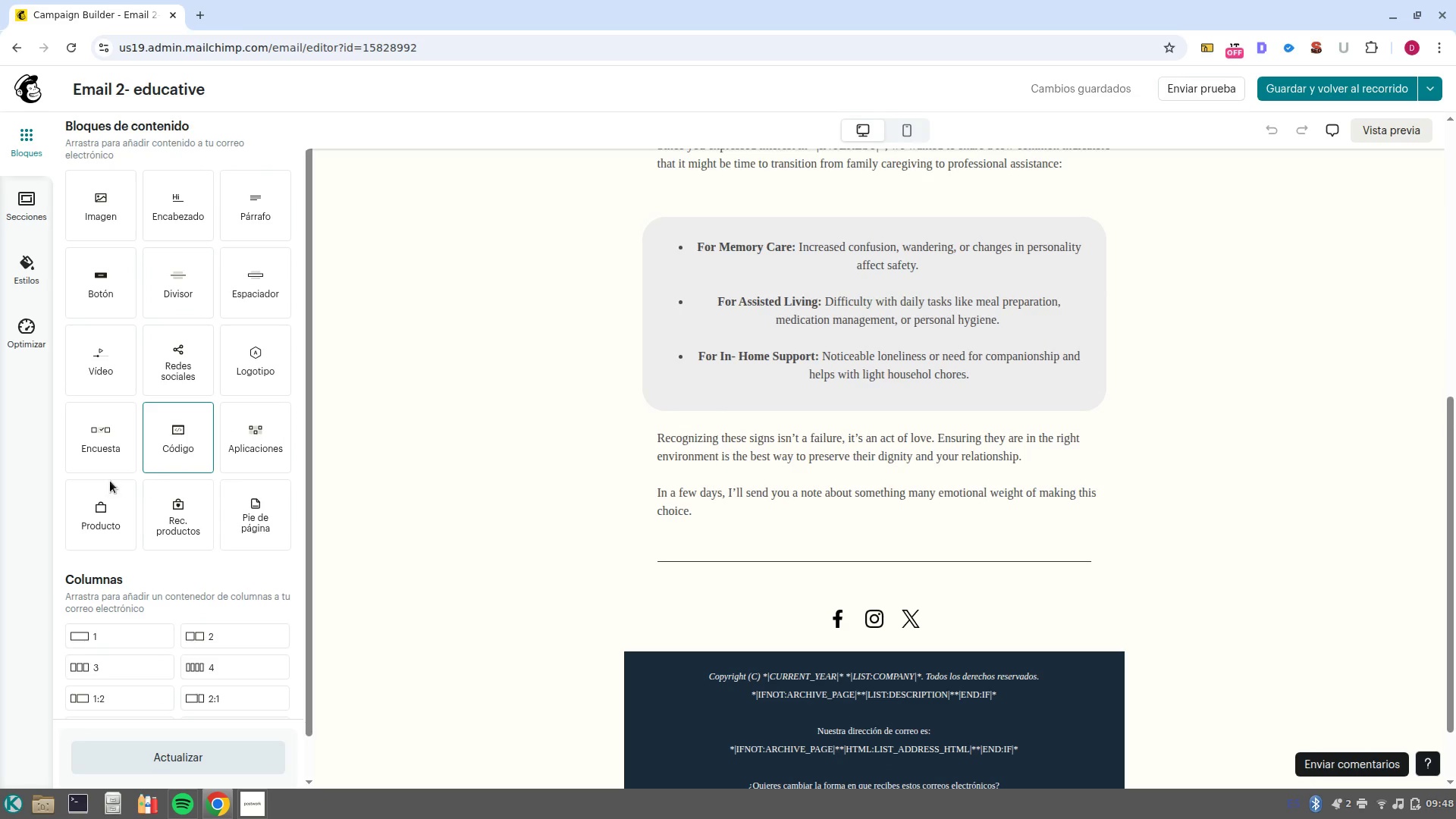 
wait(7.09)
 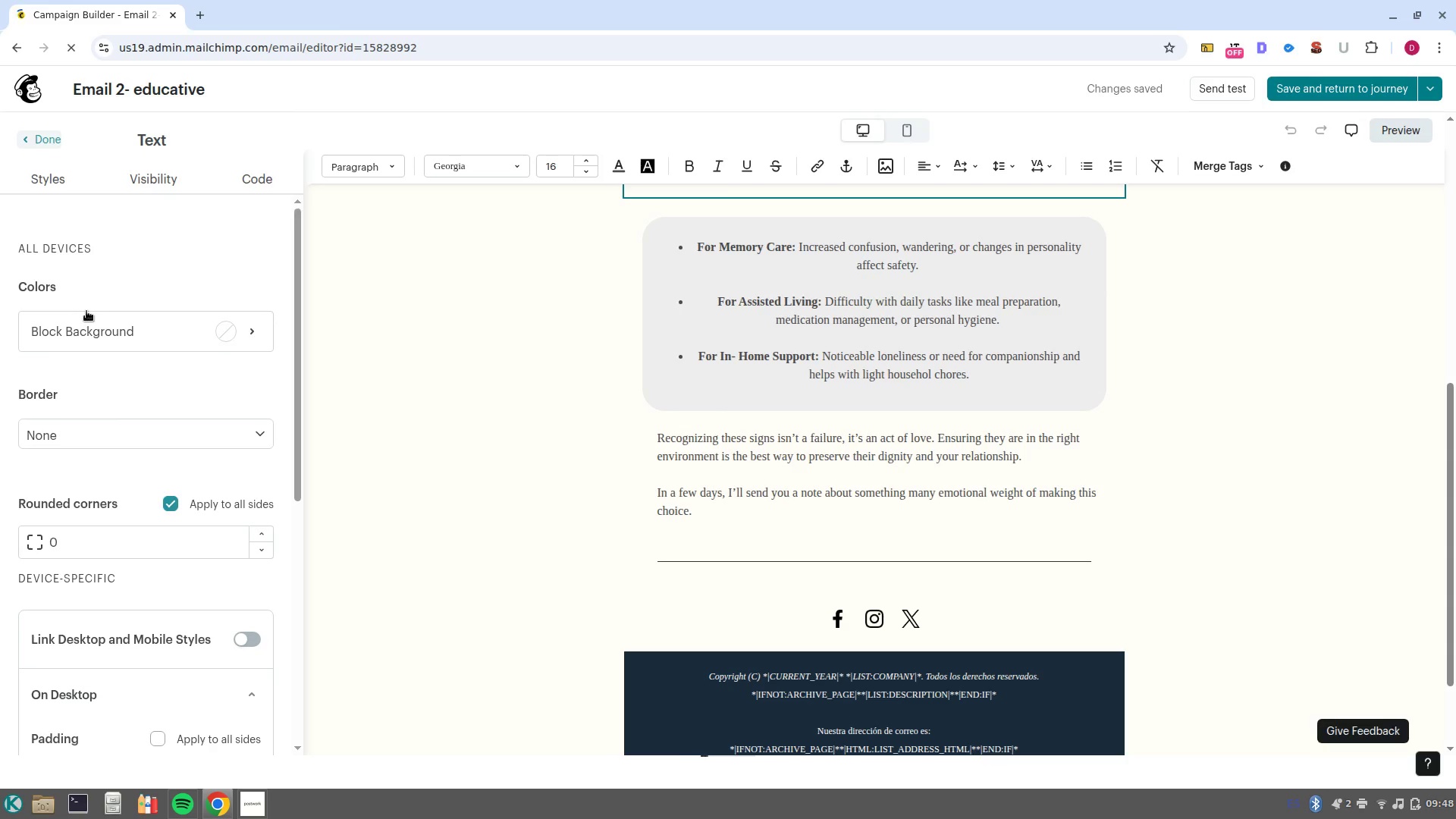 
left_click_drag(start_coordinate=[108, 281], to_coordinate=[931, 528])
 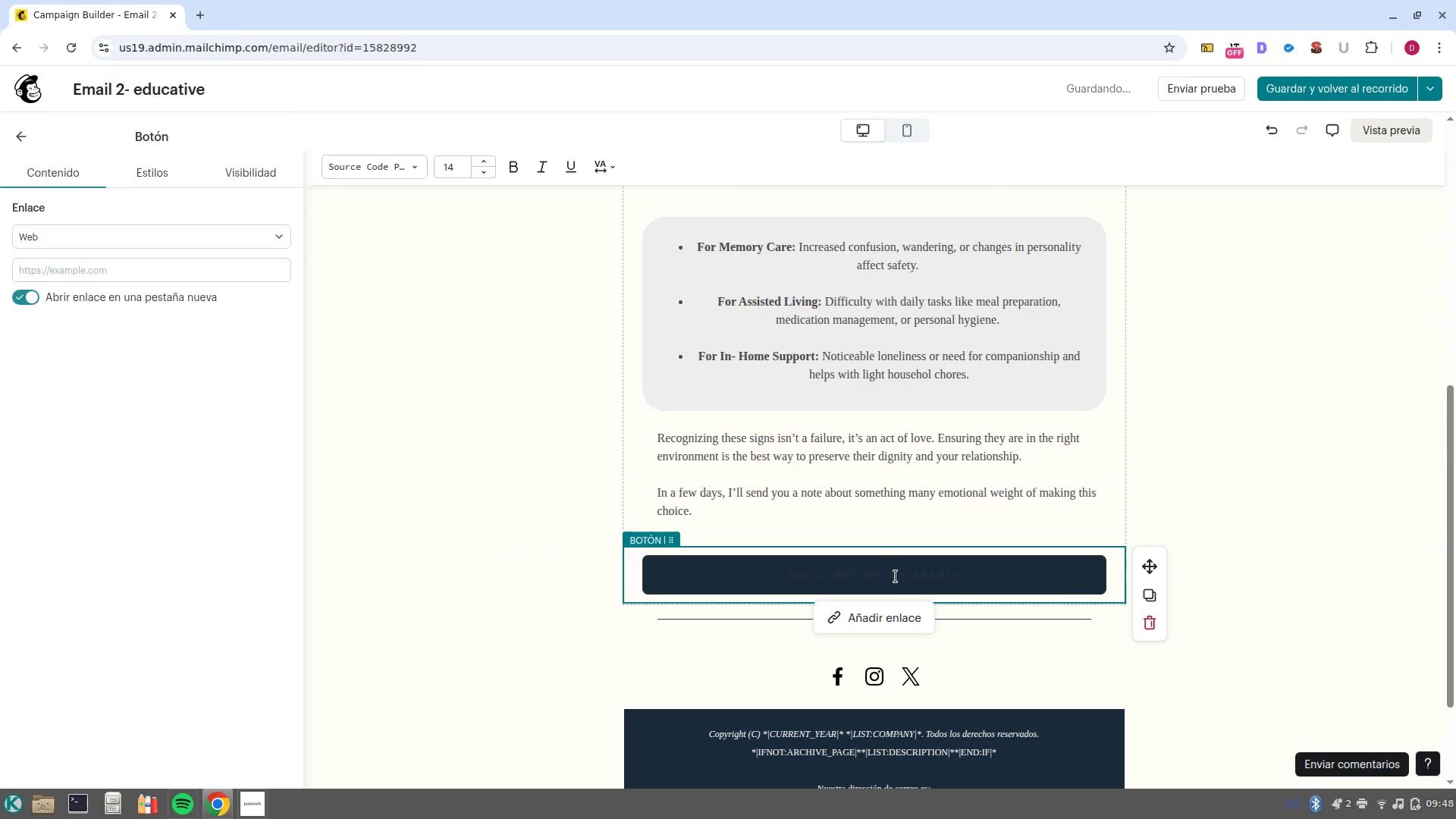 
left_click([893, 577])
 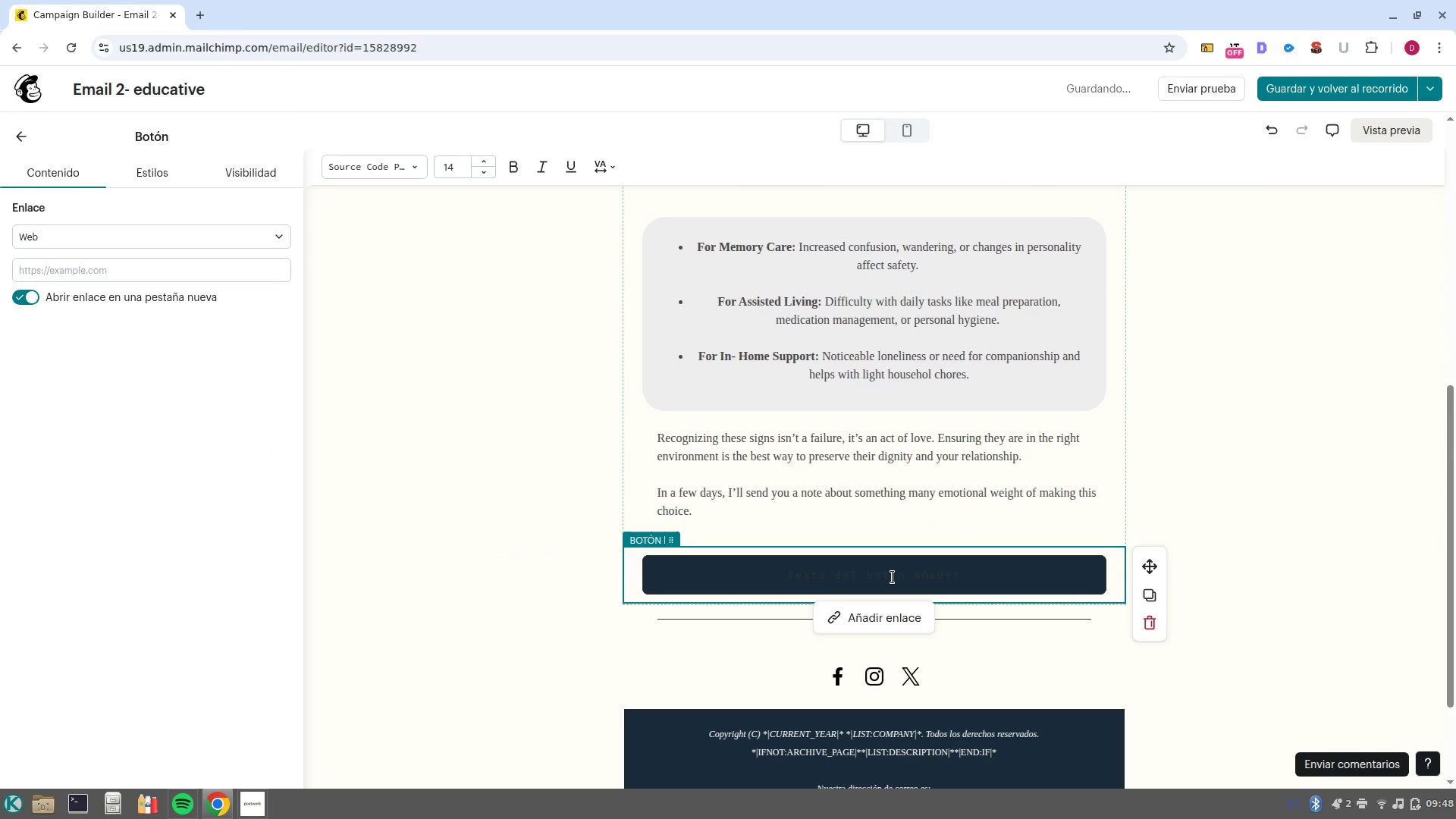 
left_click([893, 577])
 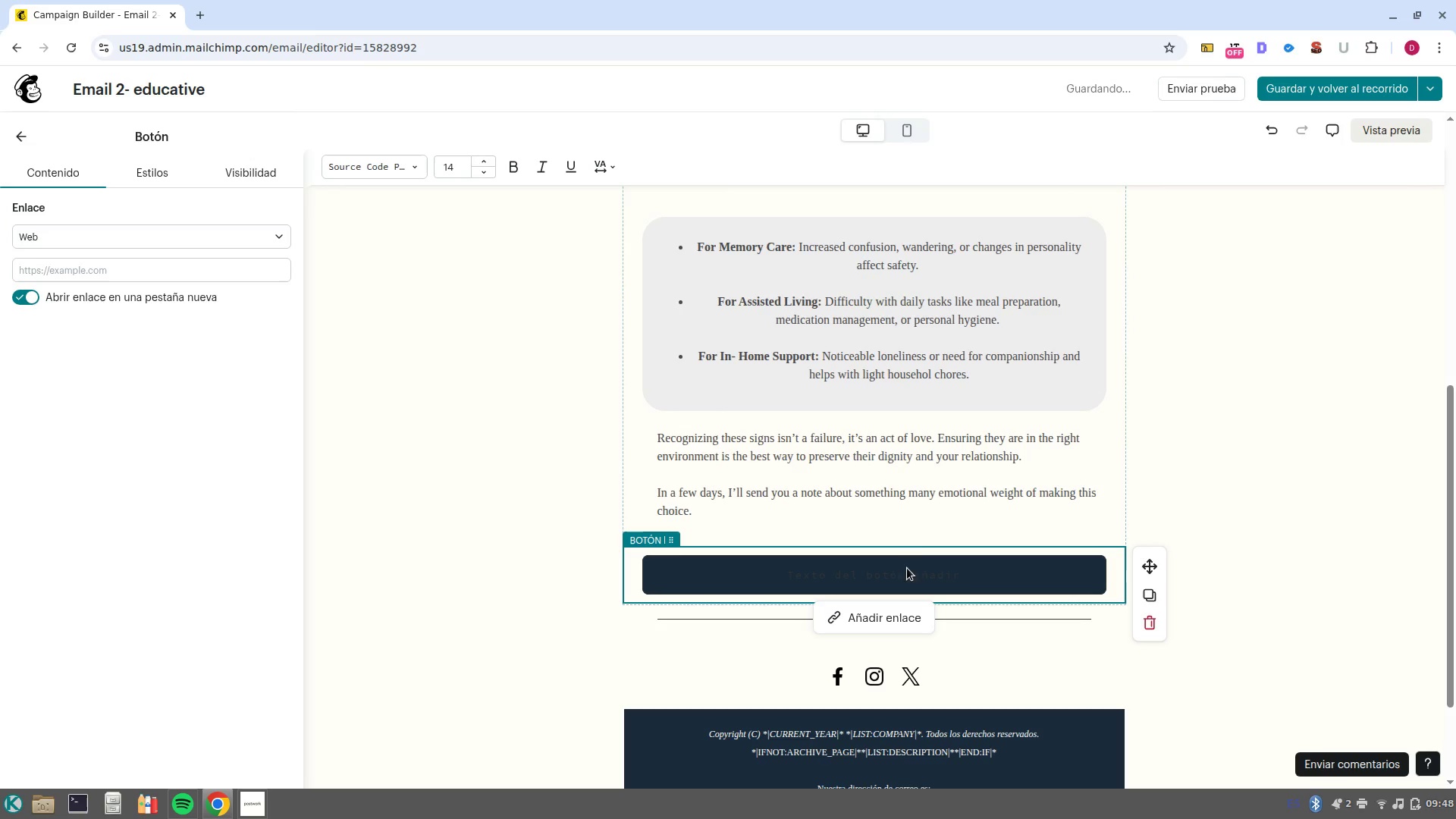 
double_click([901, 573])
 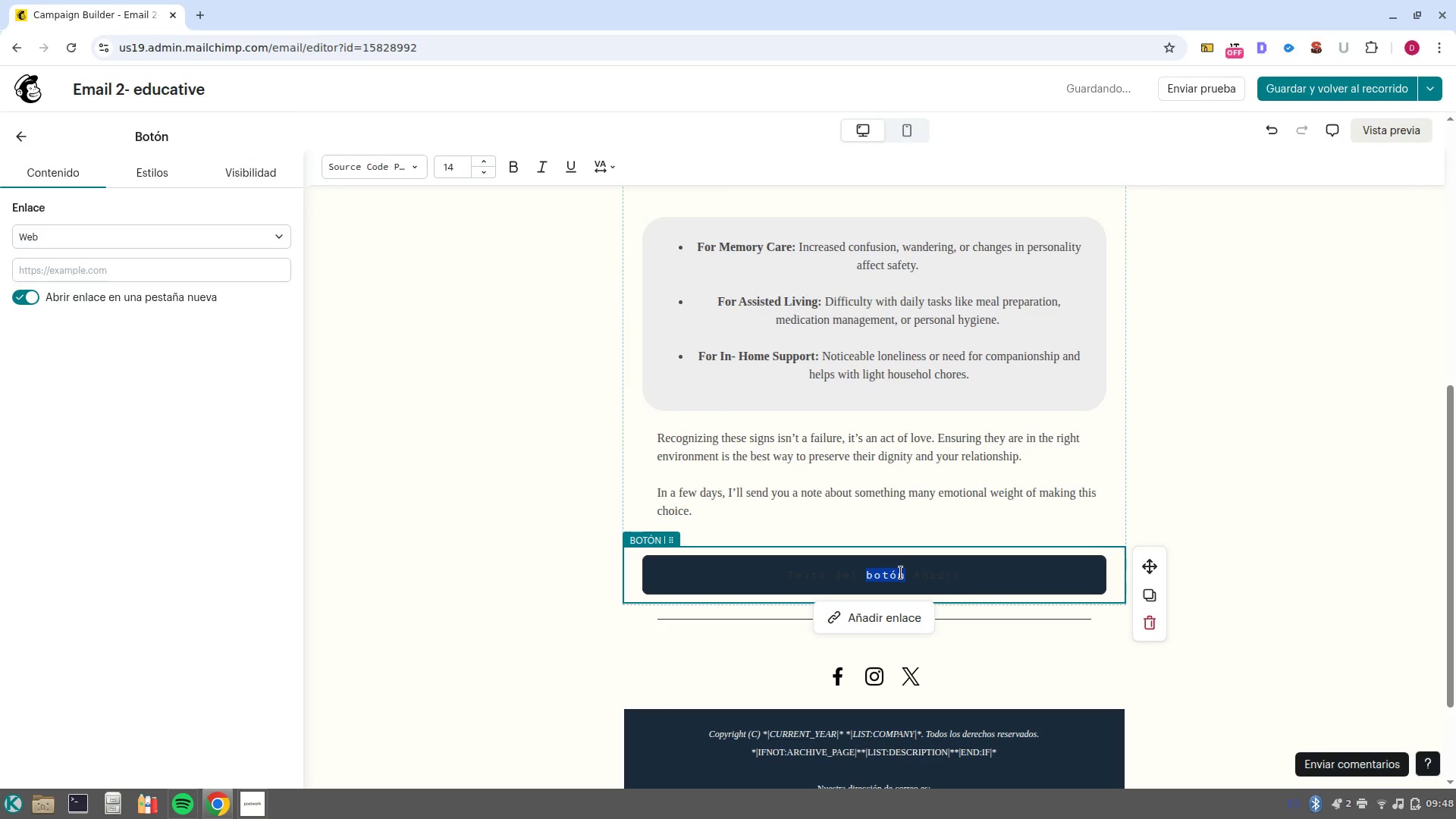 
key(CapsLock)
 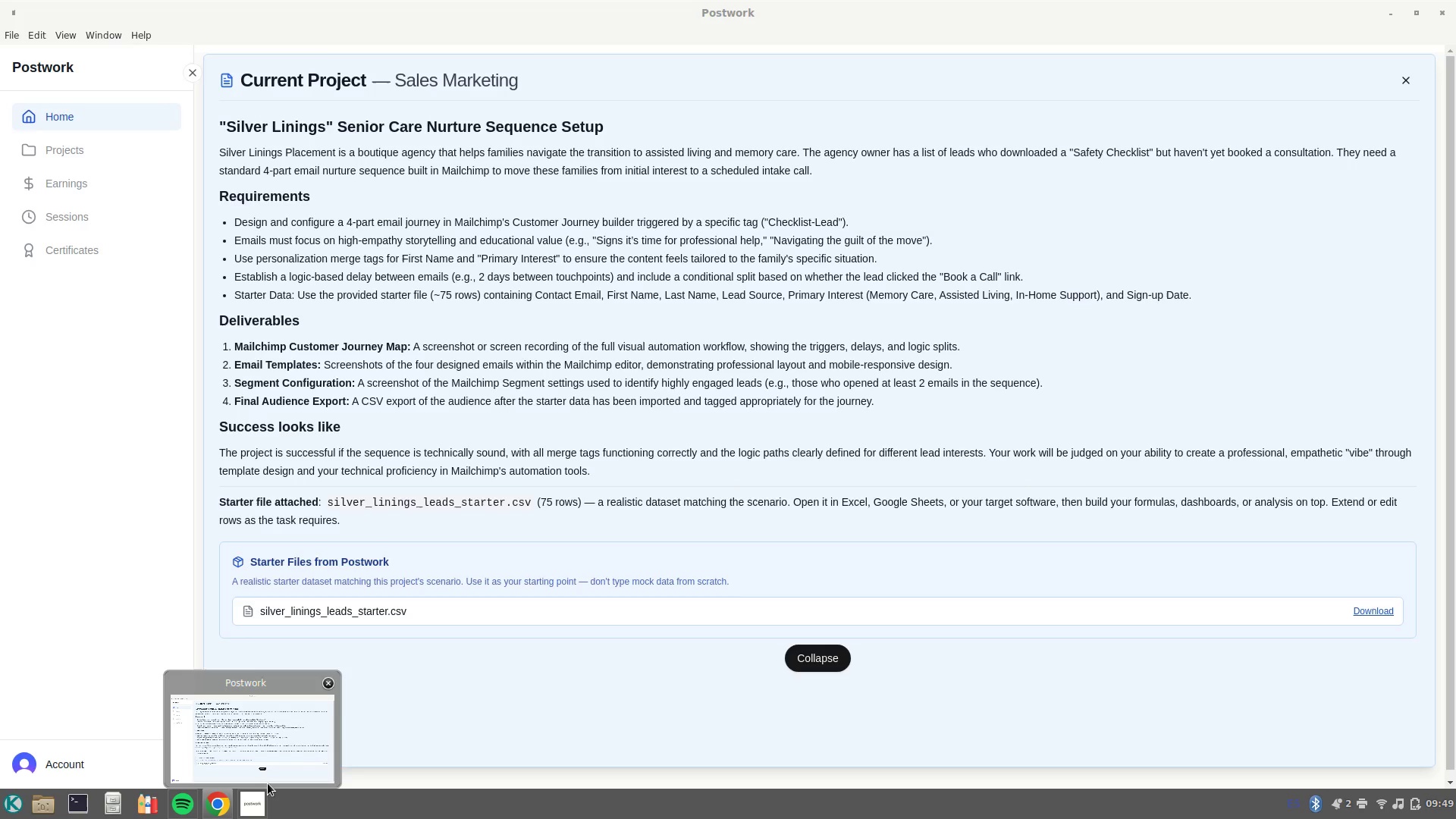 
wait(24.31)
 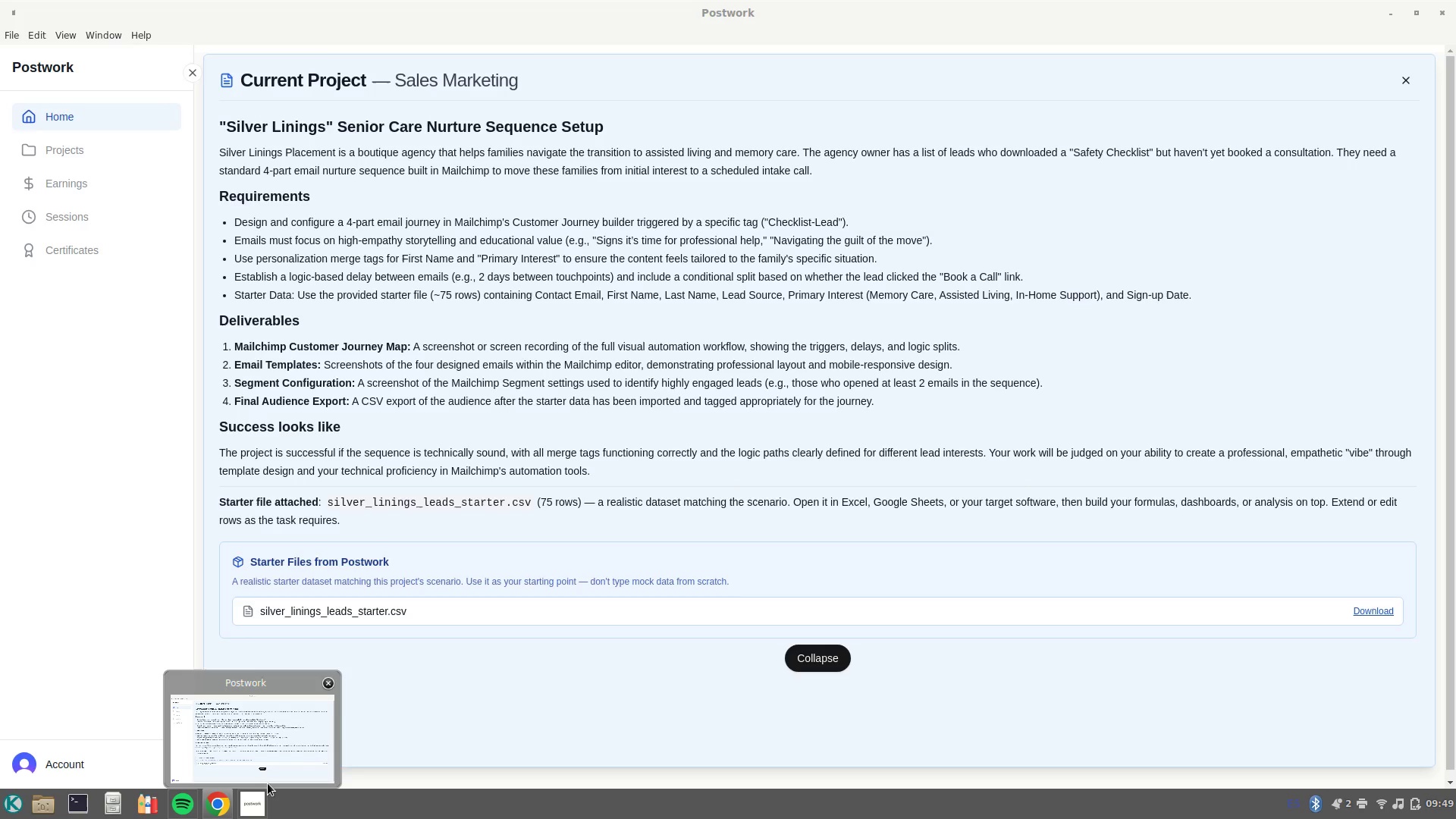 
key(Backspace)
 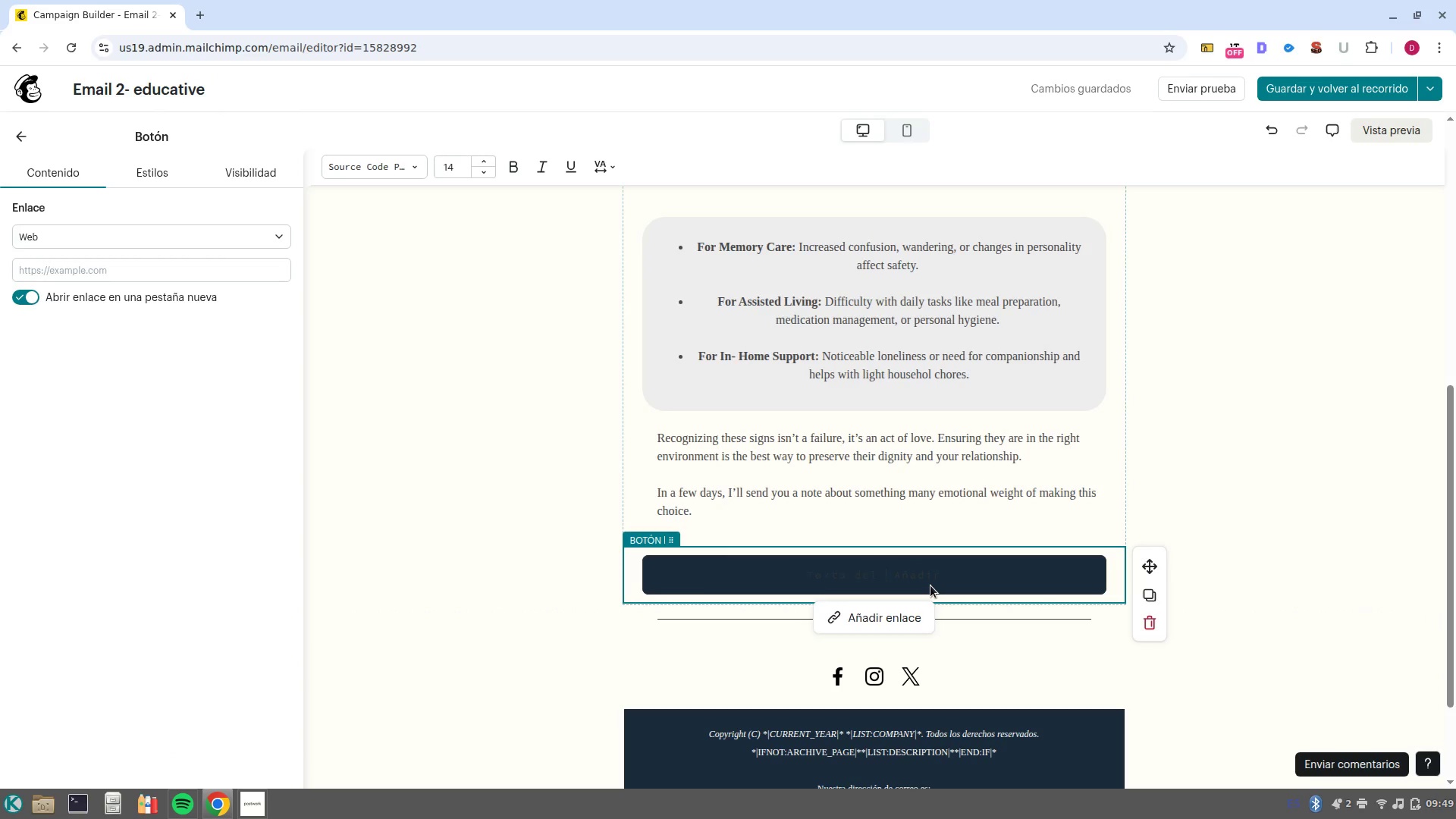 
key(Backspace)
 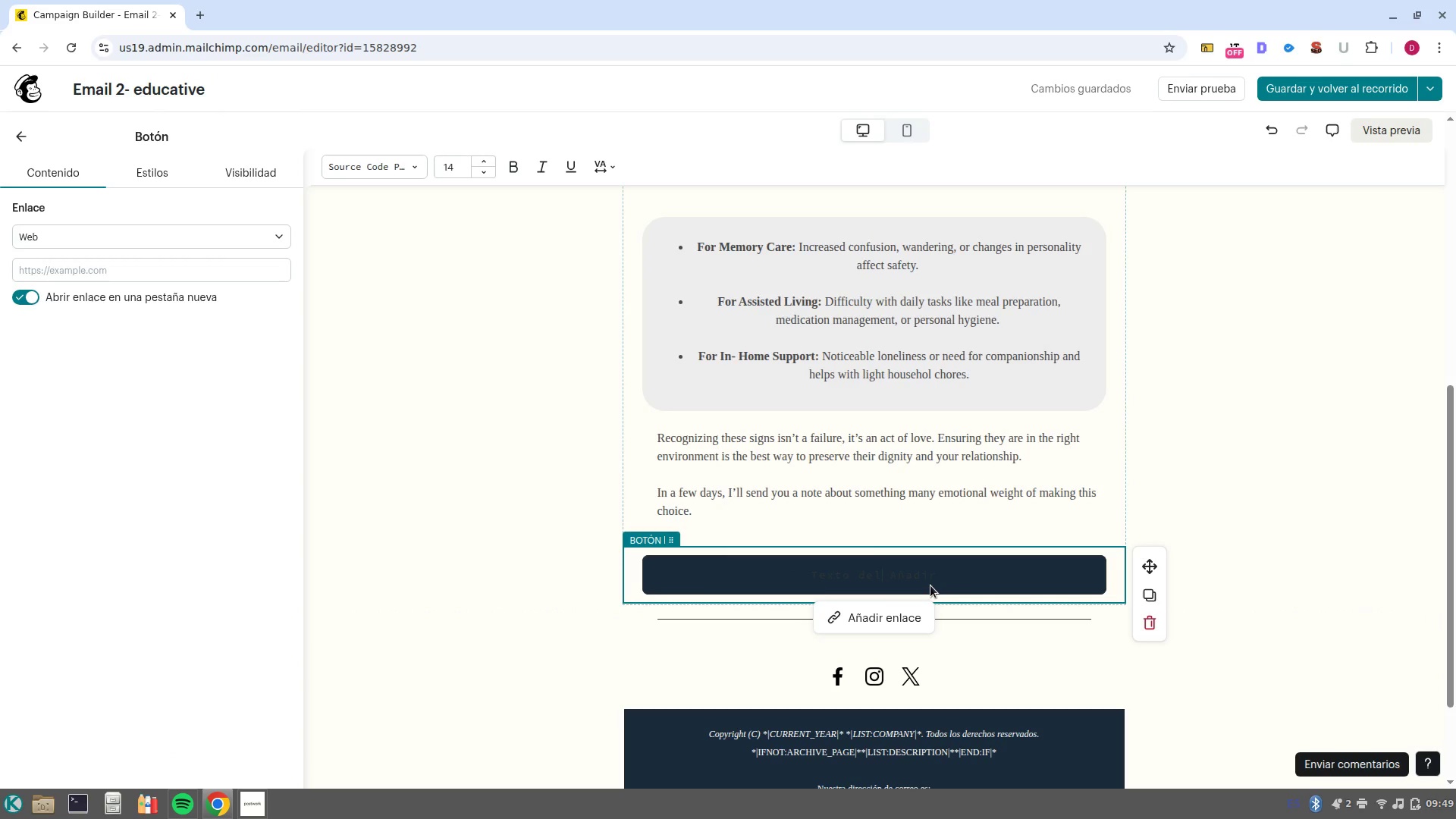 
key(Backspace)
 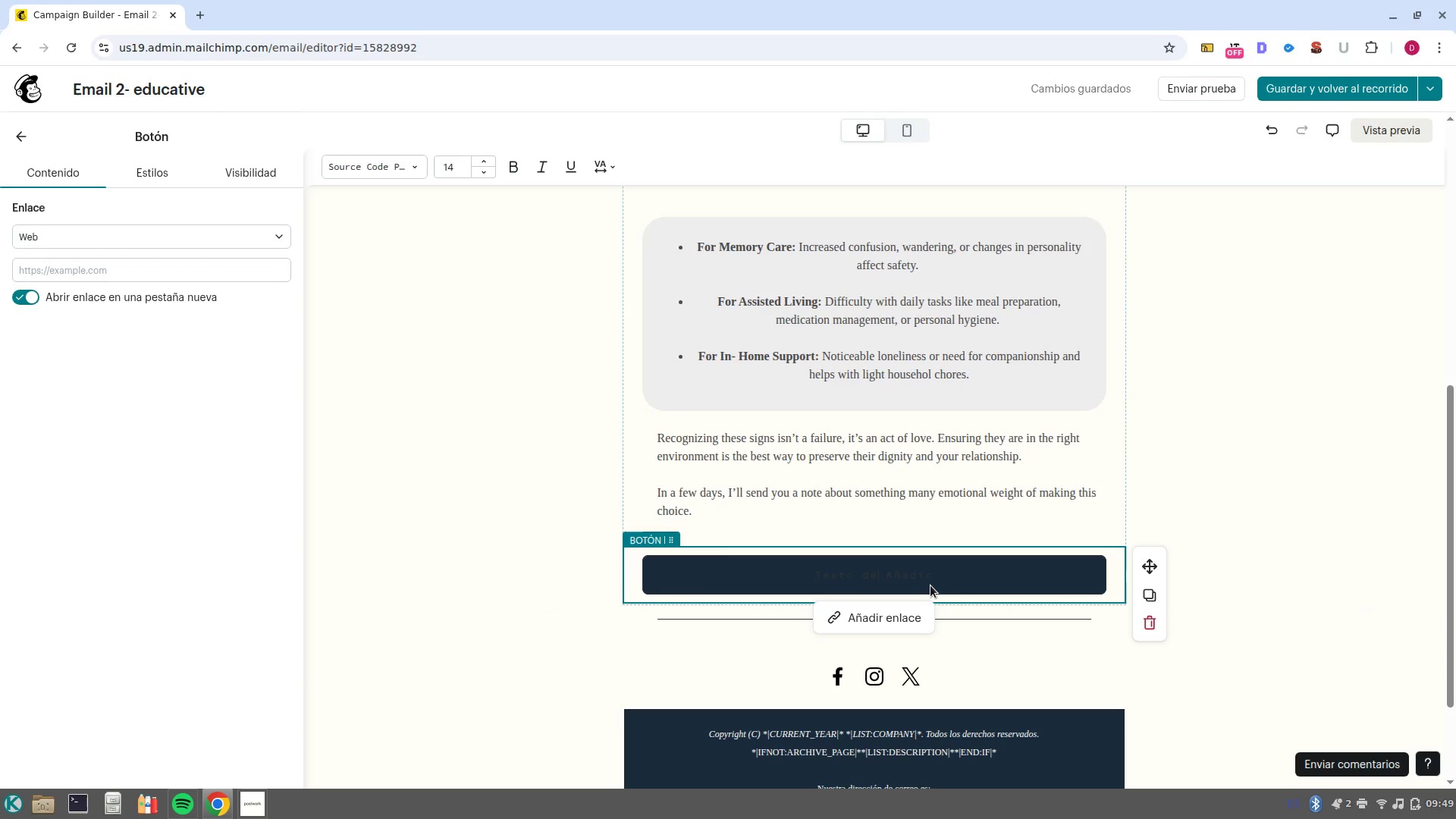 
key(Shift+B)
 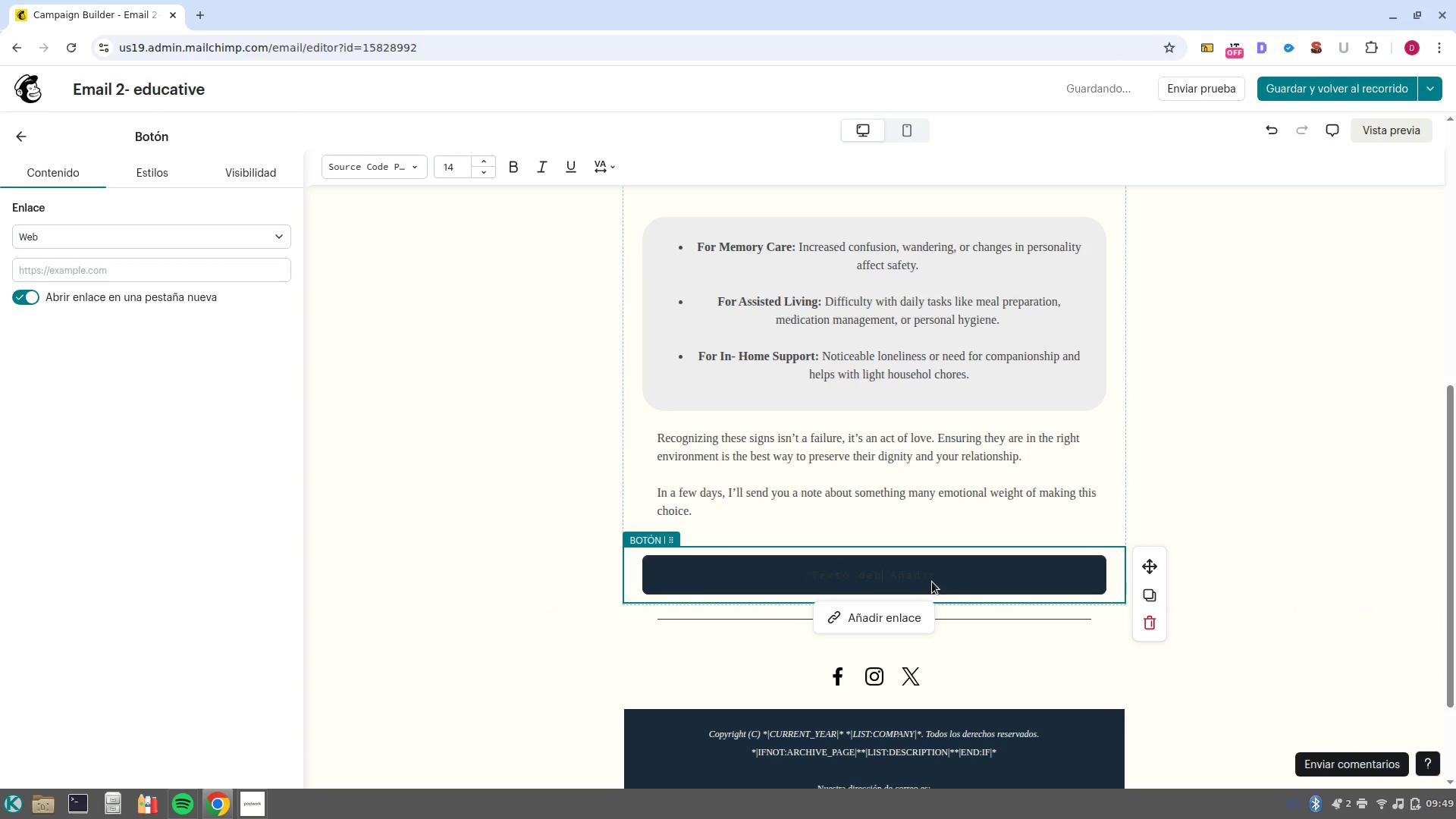 
left_click_drag(start_coordinate=[936, 576], to_coordinate=[591, 573])
 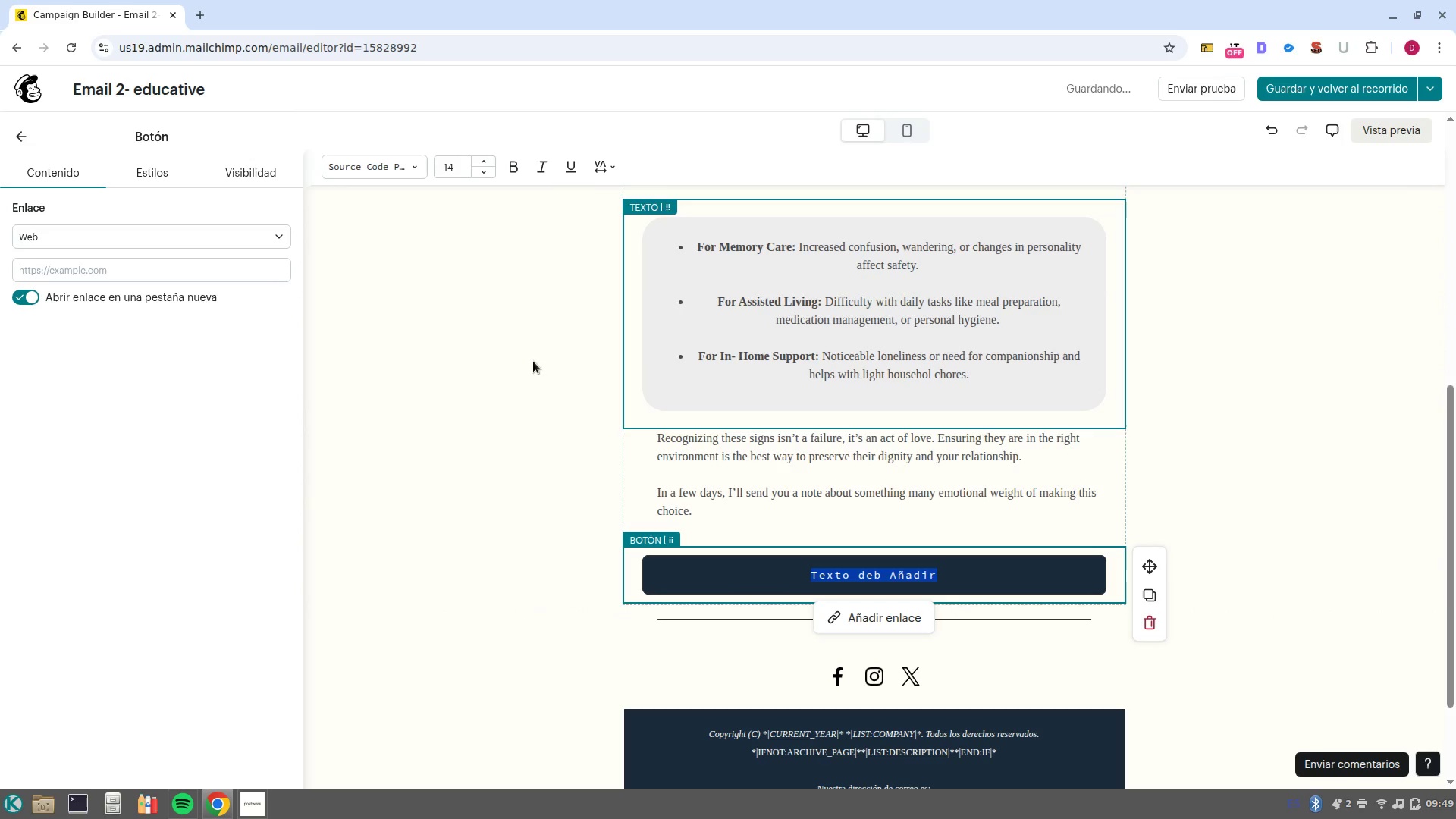 
left_click([930, 586])
 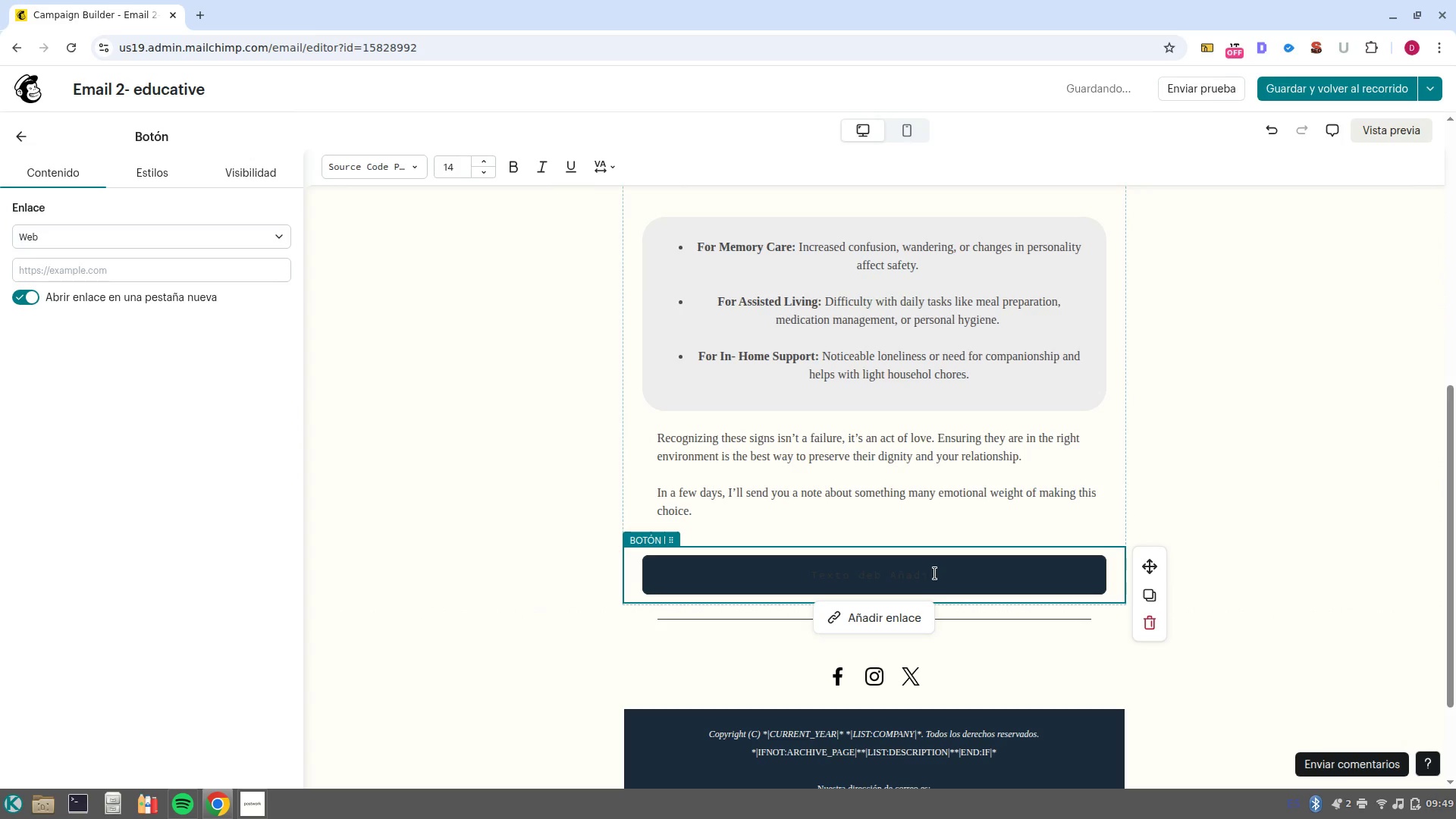 
left_click([935, 573])
 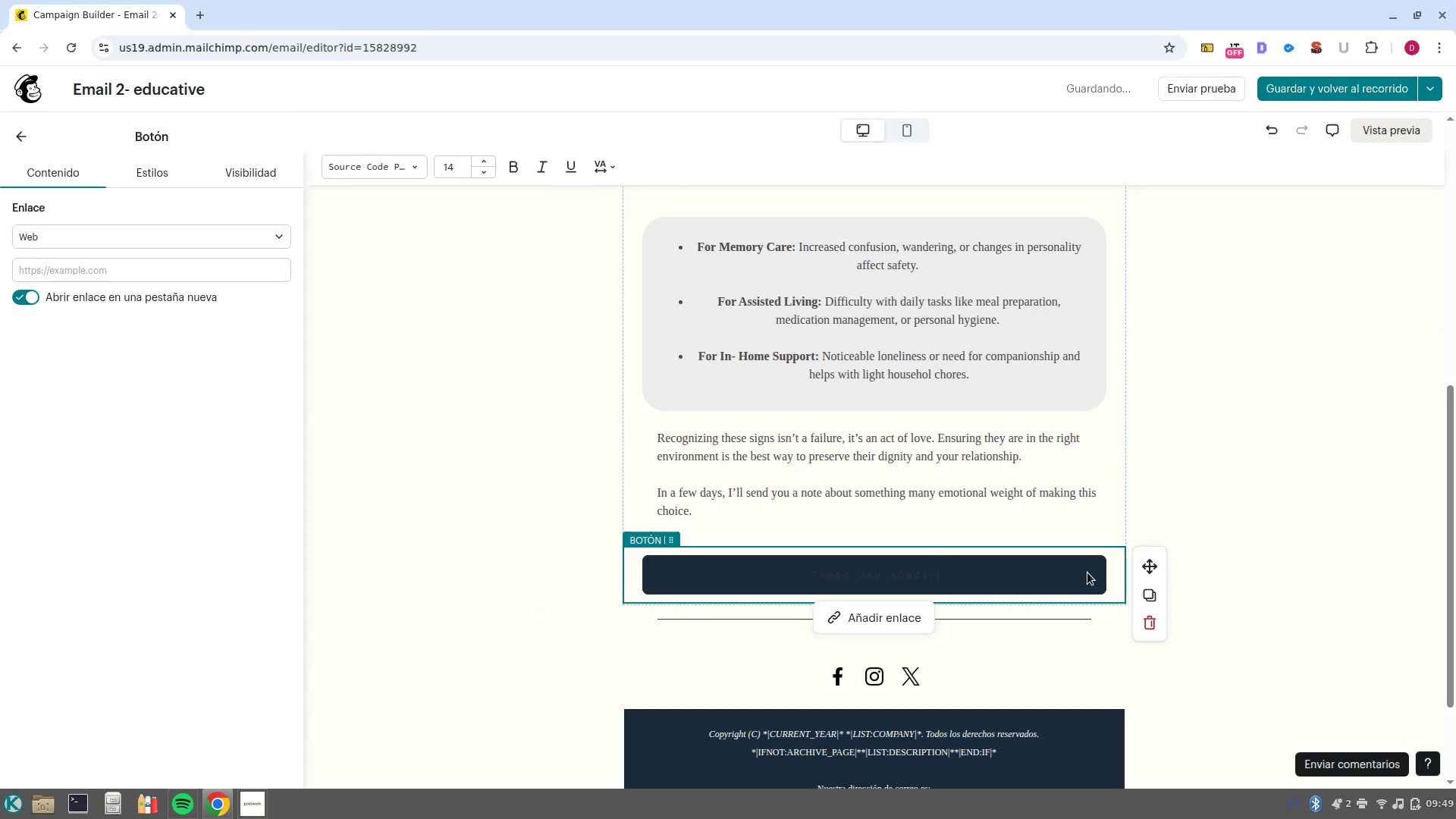 
left_click_drag(start_coordinate=[1087, 573], to_coordinate=[797, 558])
 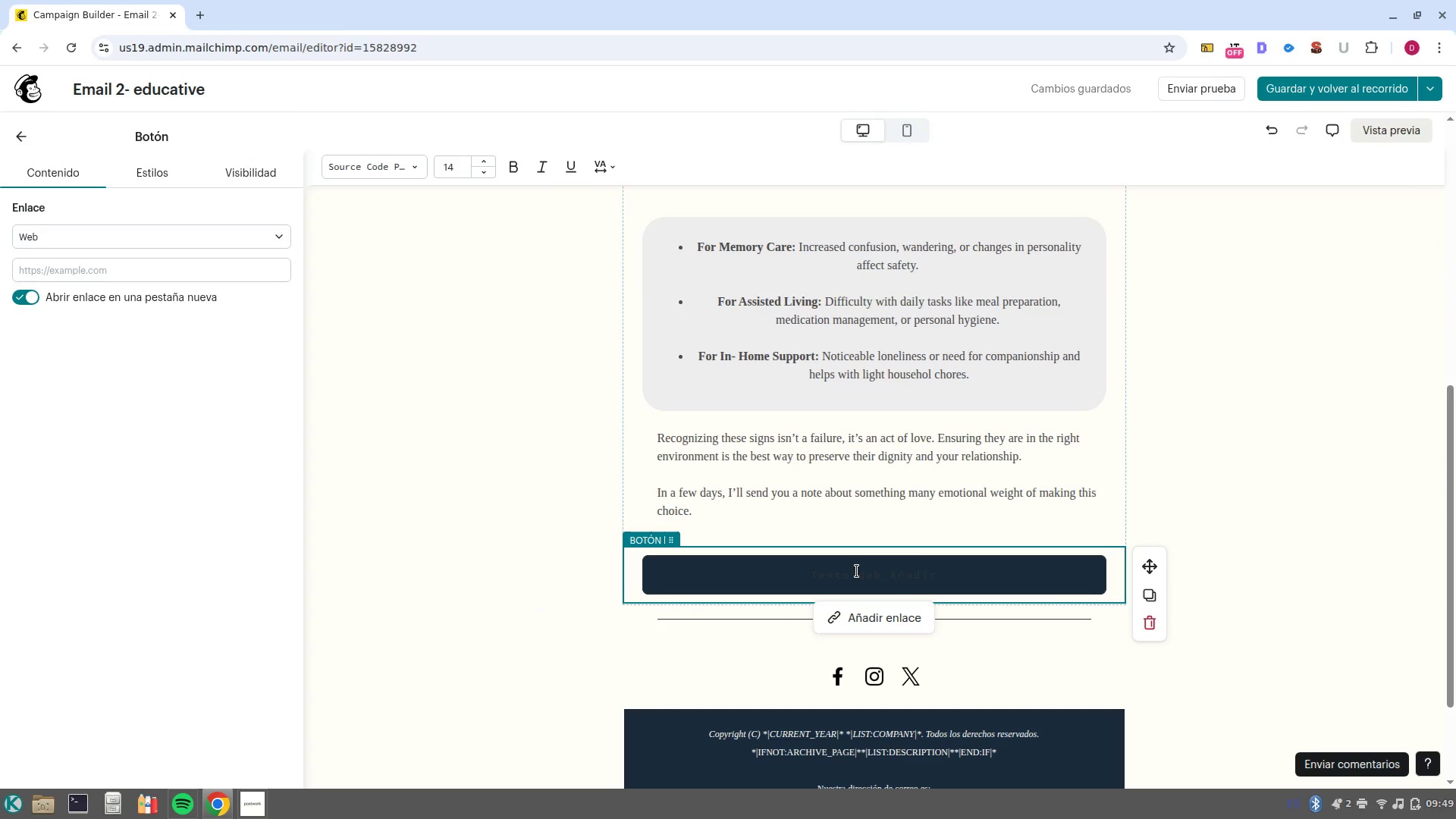 
double_click([857, 571])
 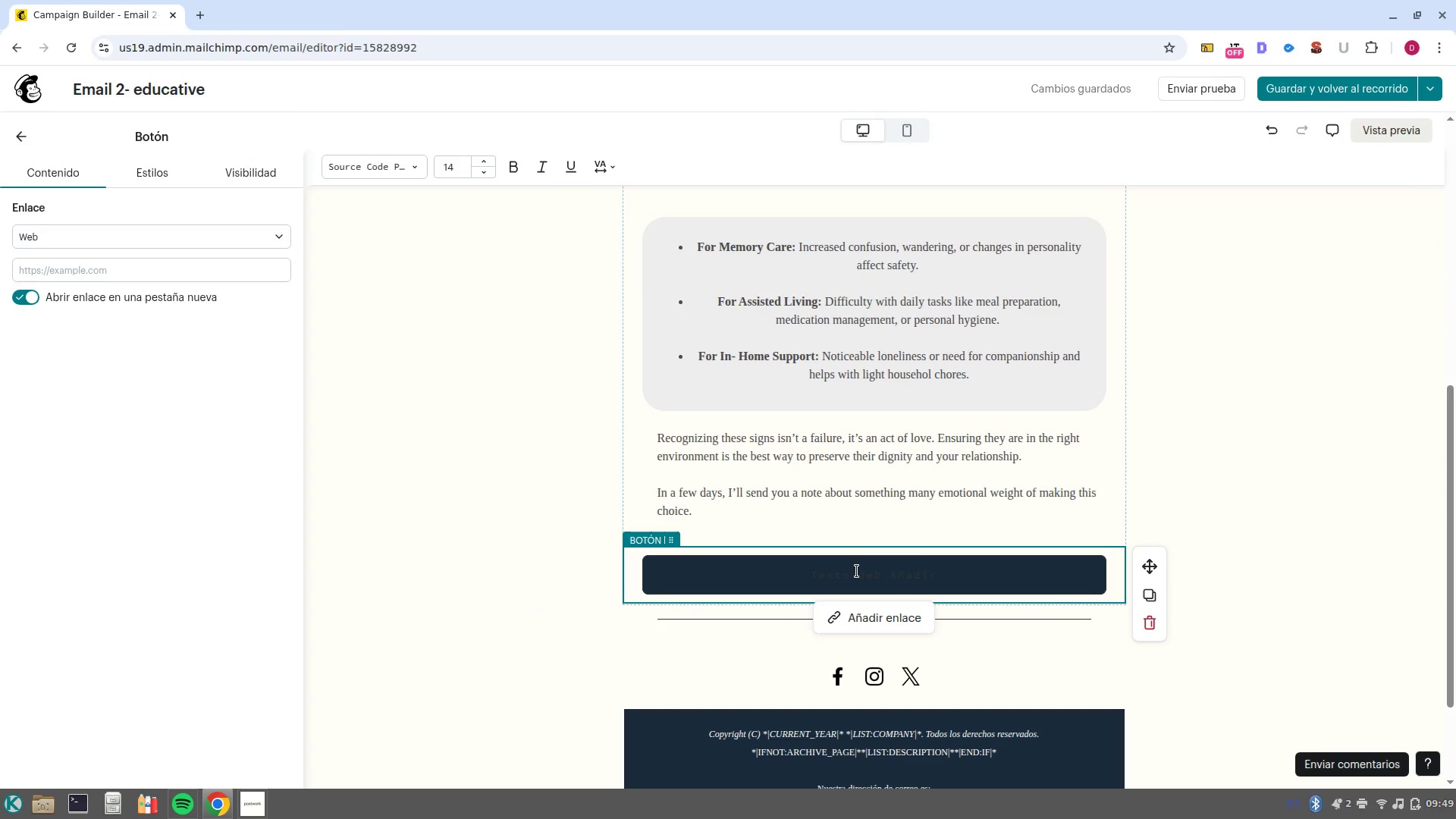 
triple_click([857, 571])
 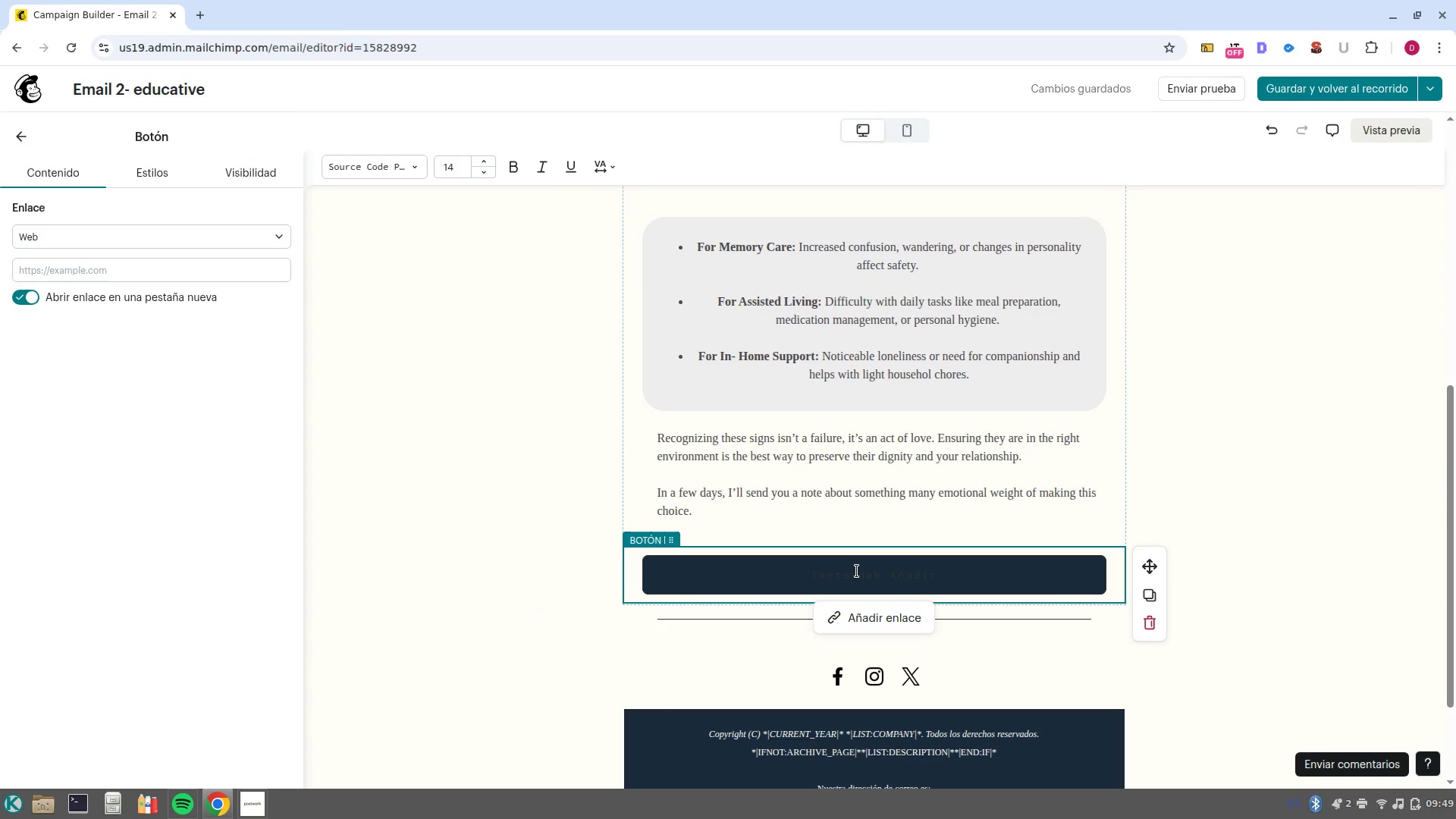 
triple_click([857, 571])
 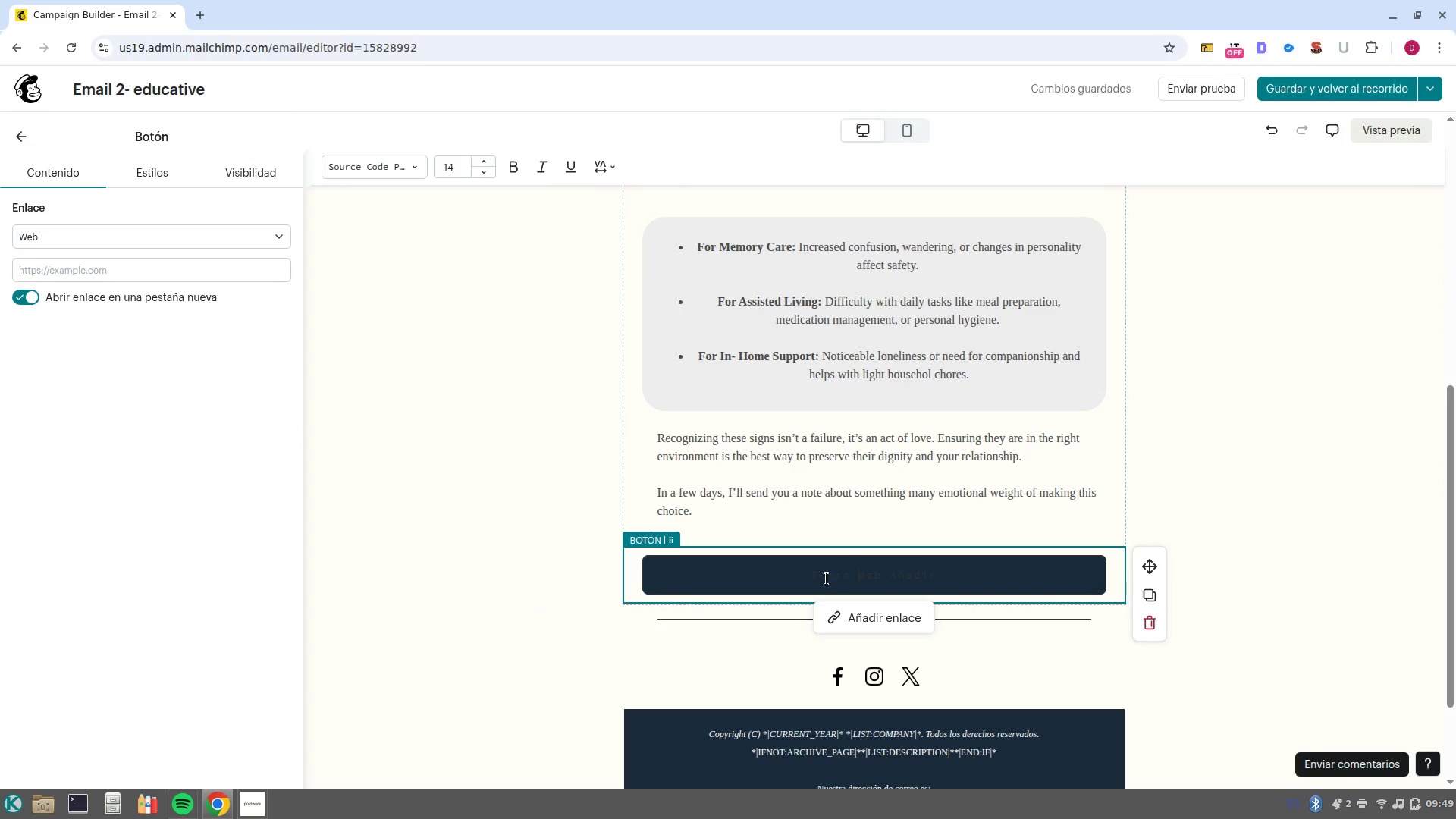 
left_click_drag(start_coordinate=[824, 577], to_coordinate=[942, 576])
 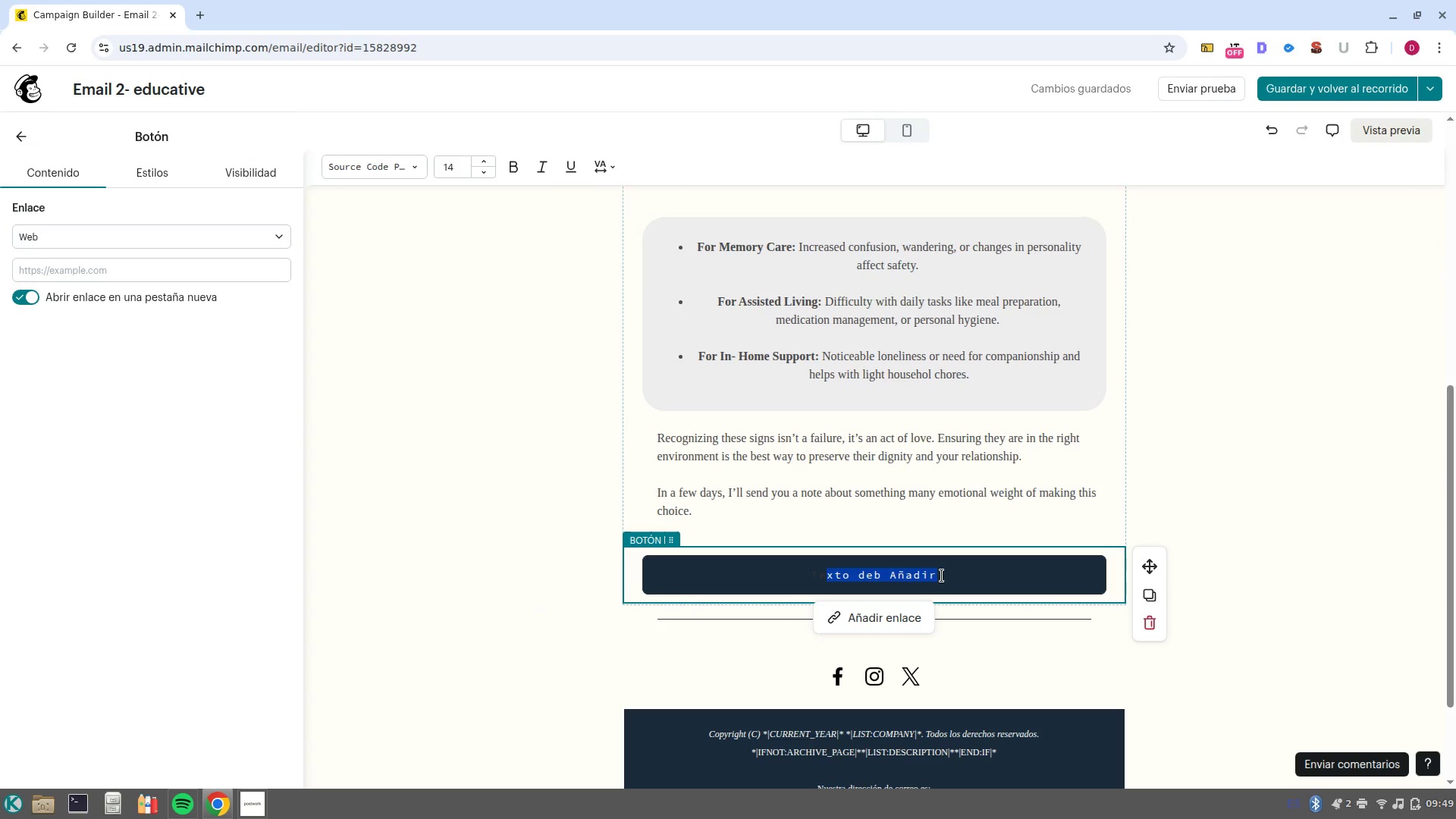 
key(B)
 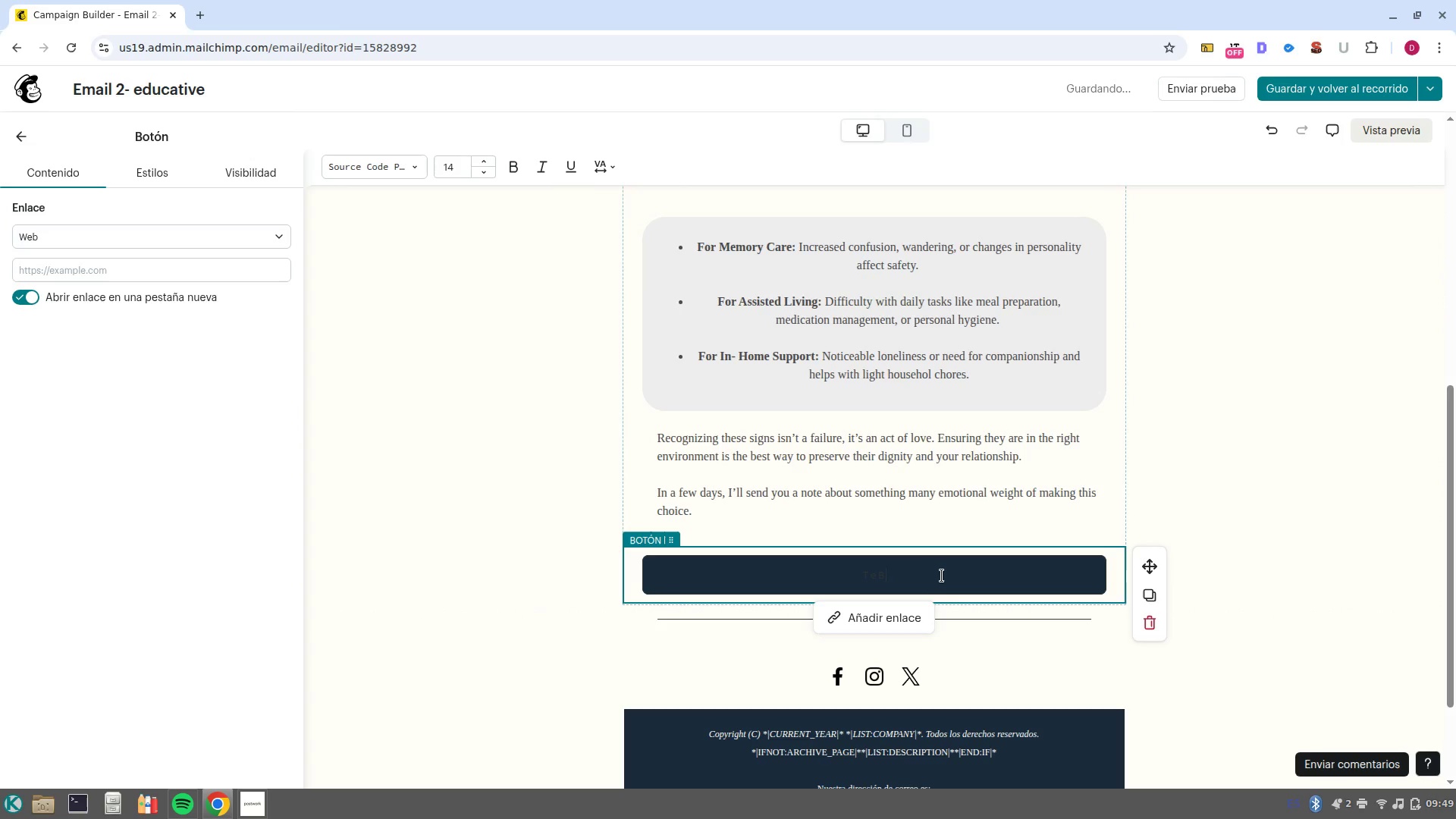 
left_click_drag(start_coordinate=[942, 576], to_coordinate=[741, 565])
 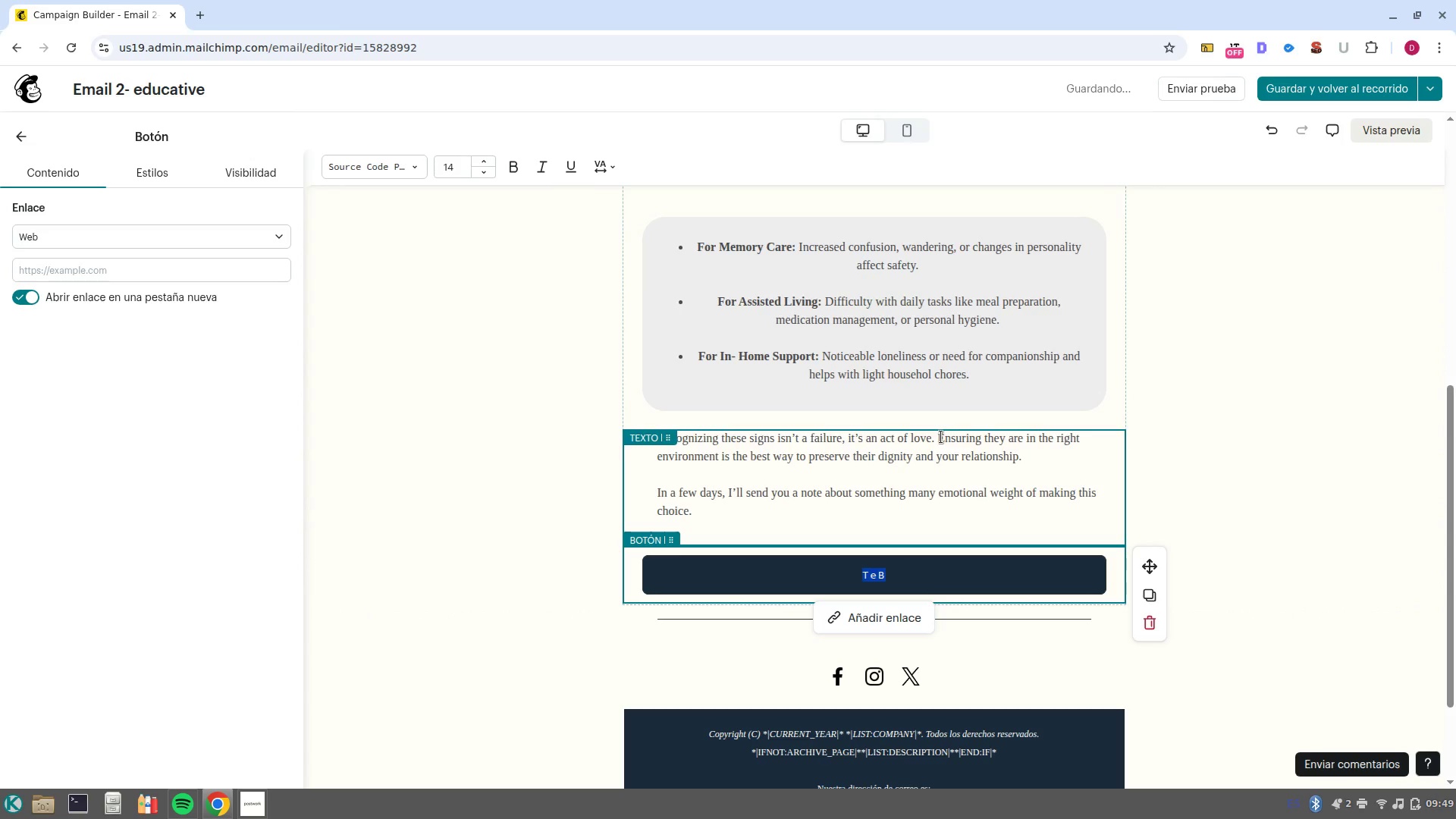 
key(Backspace)
 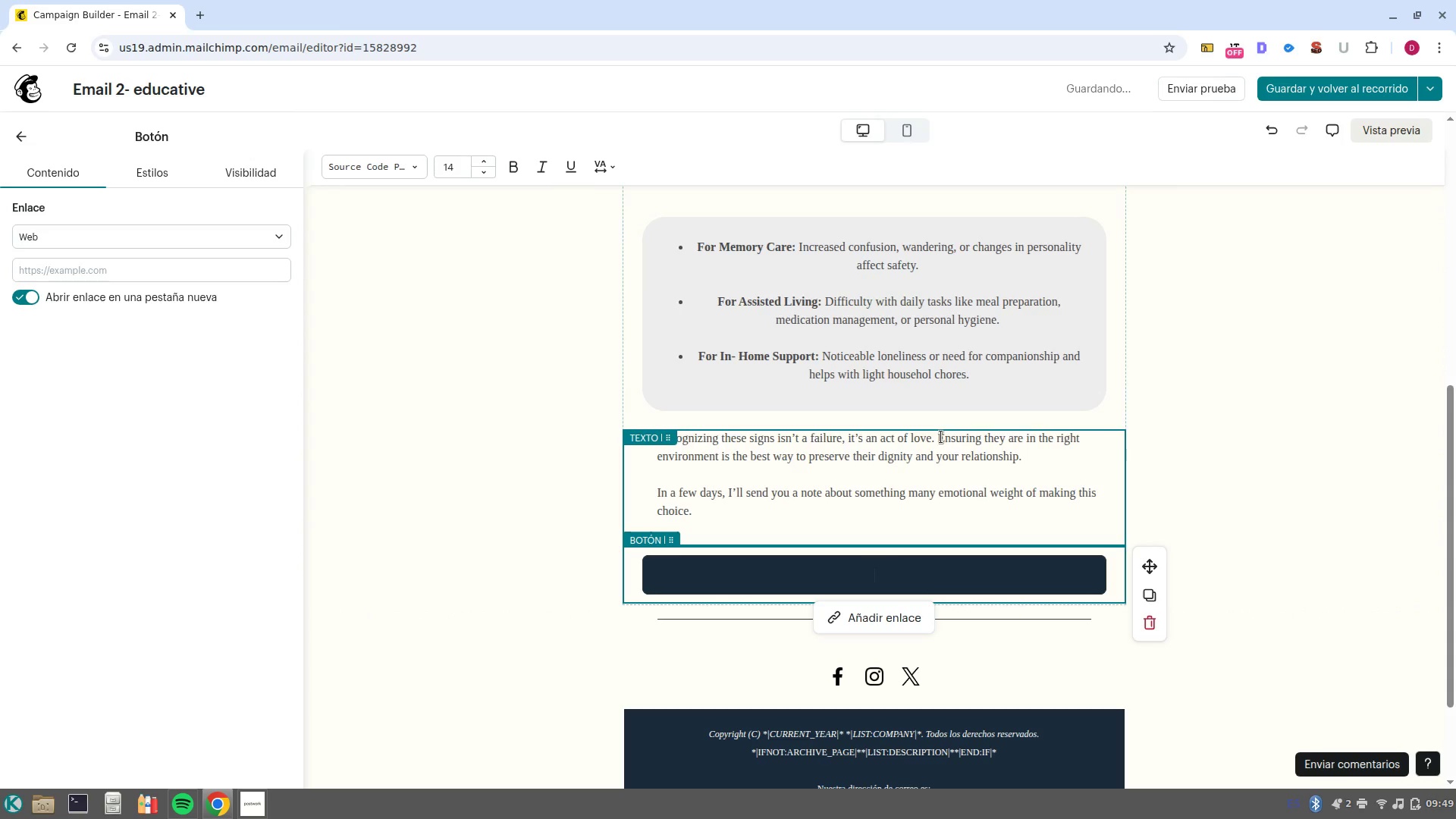 
key(Control+Backspace)
 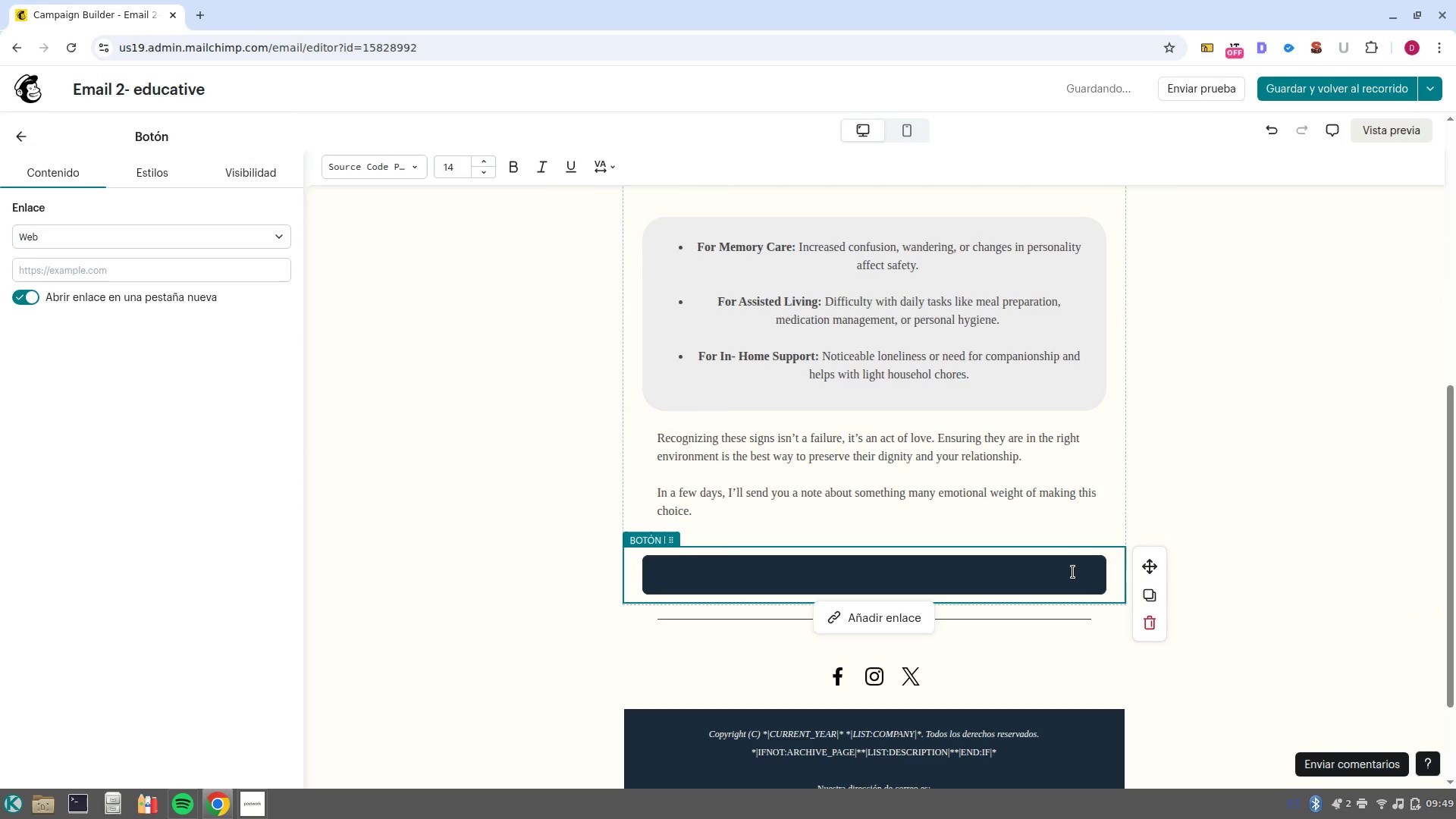 
left_click_drag(start_coordinate=[1073, 572], to_coordinate=[739, 562])
 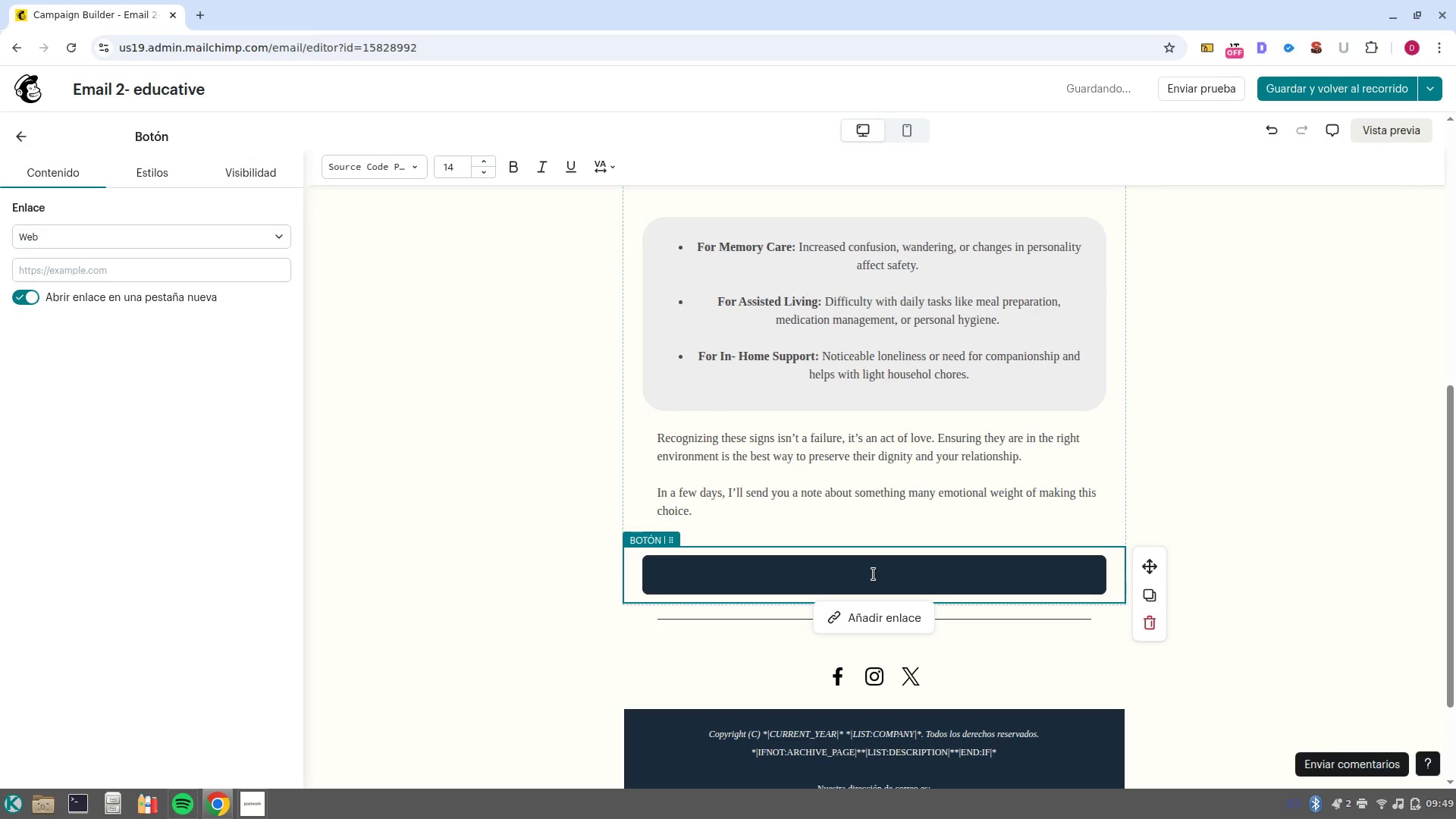 
double_click([874, 574])
 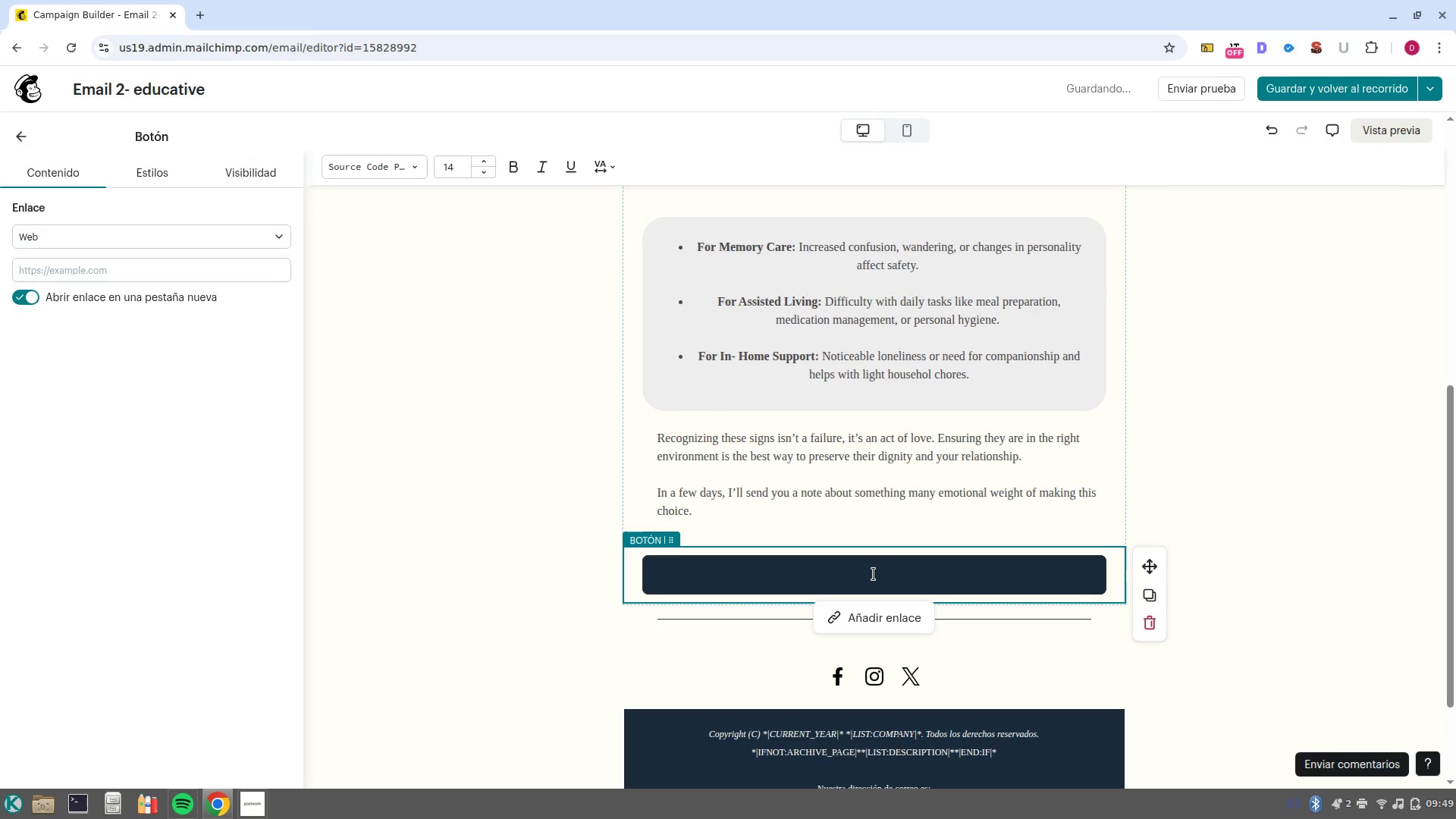 
key(Shift+B)
 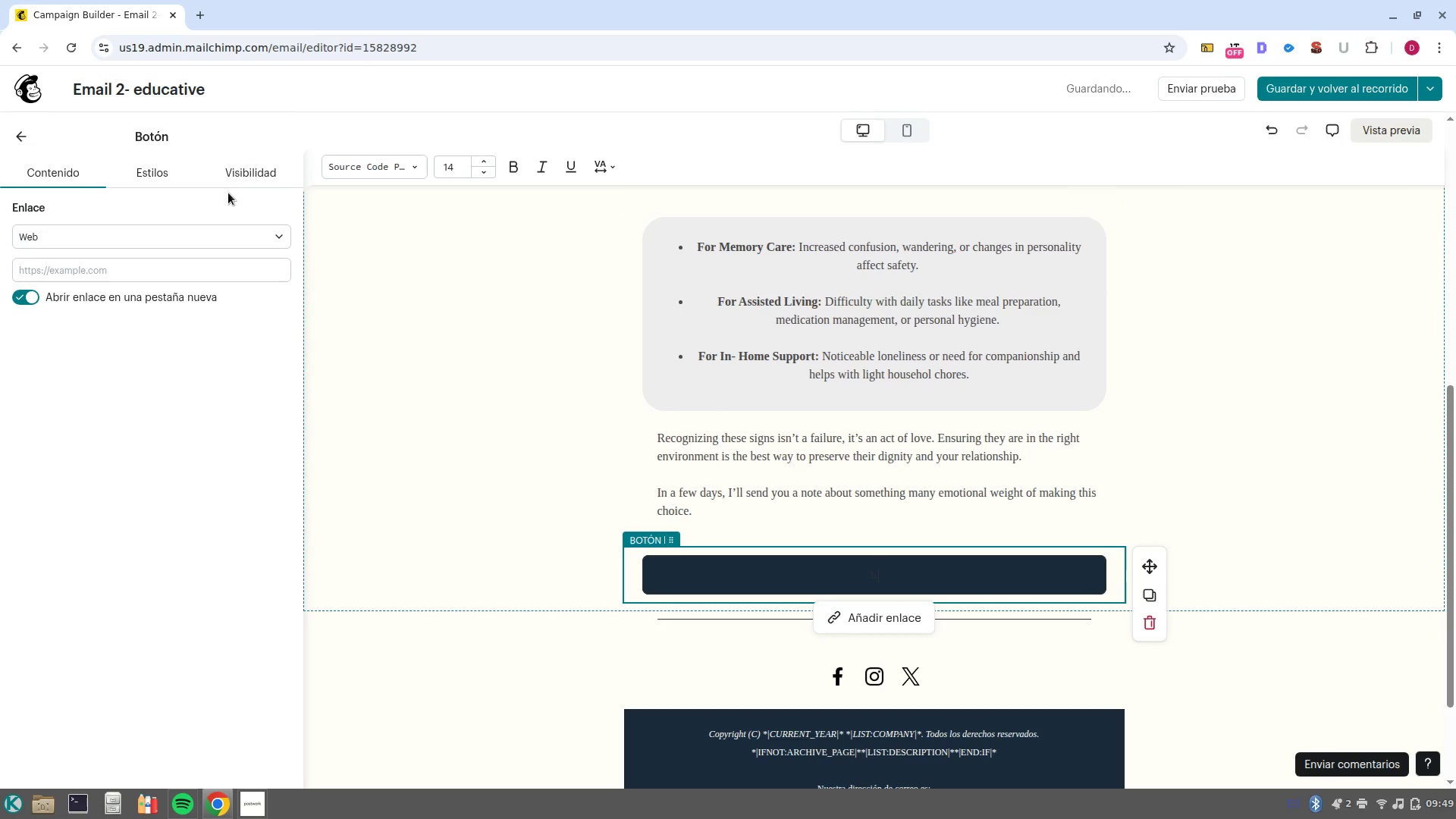 
left_click([149, 279])
 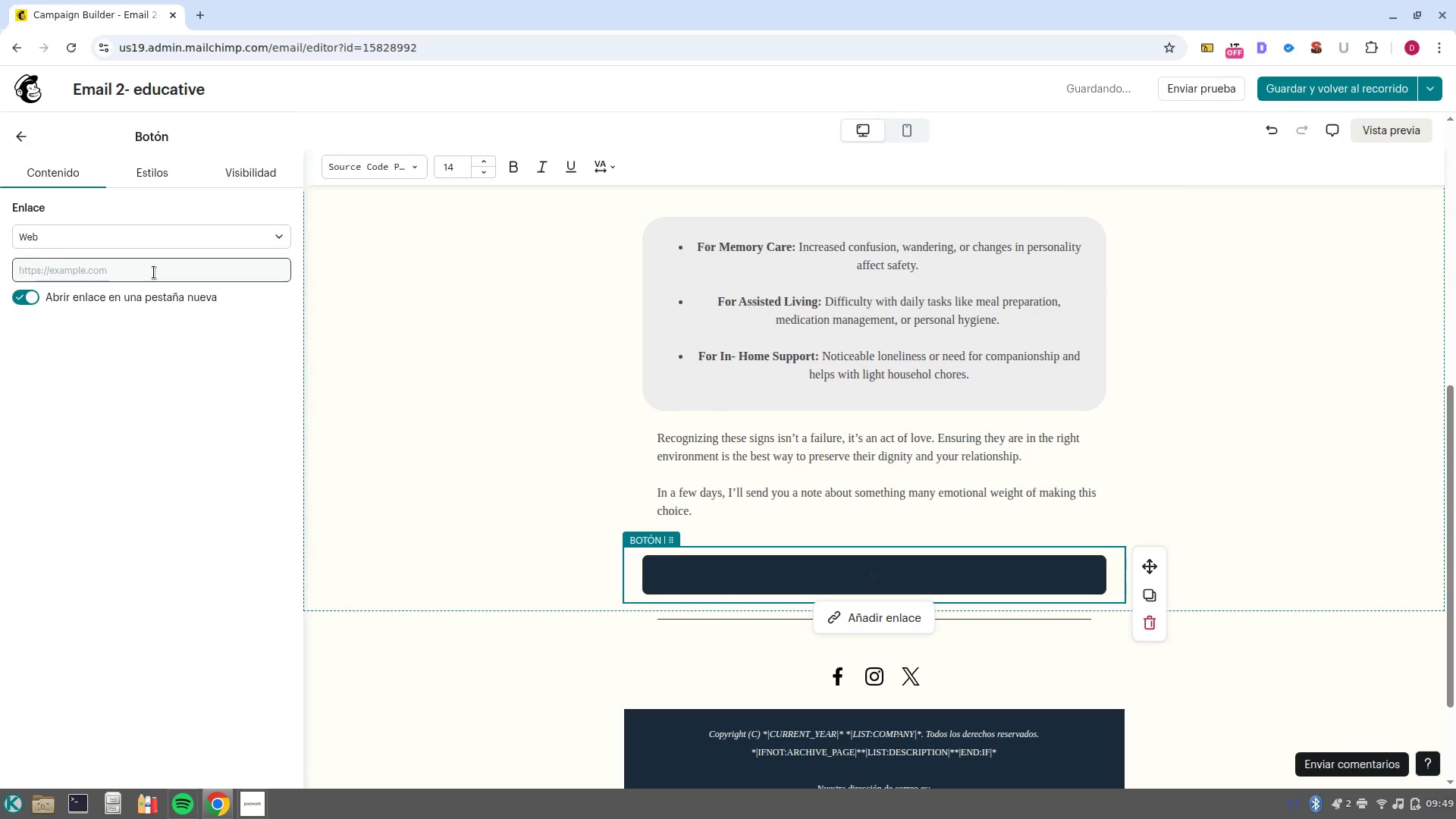 
left_click([154, 272])
 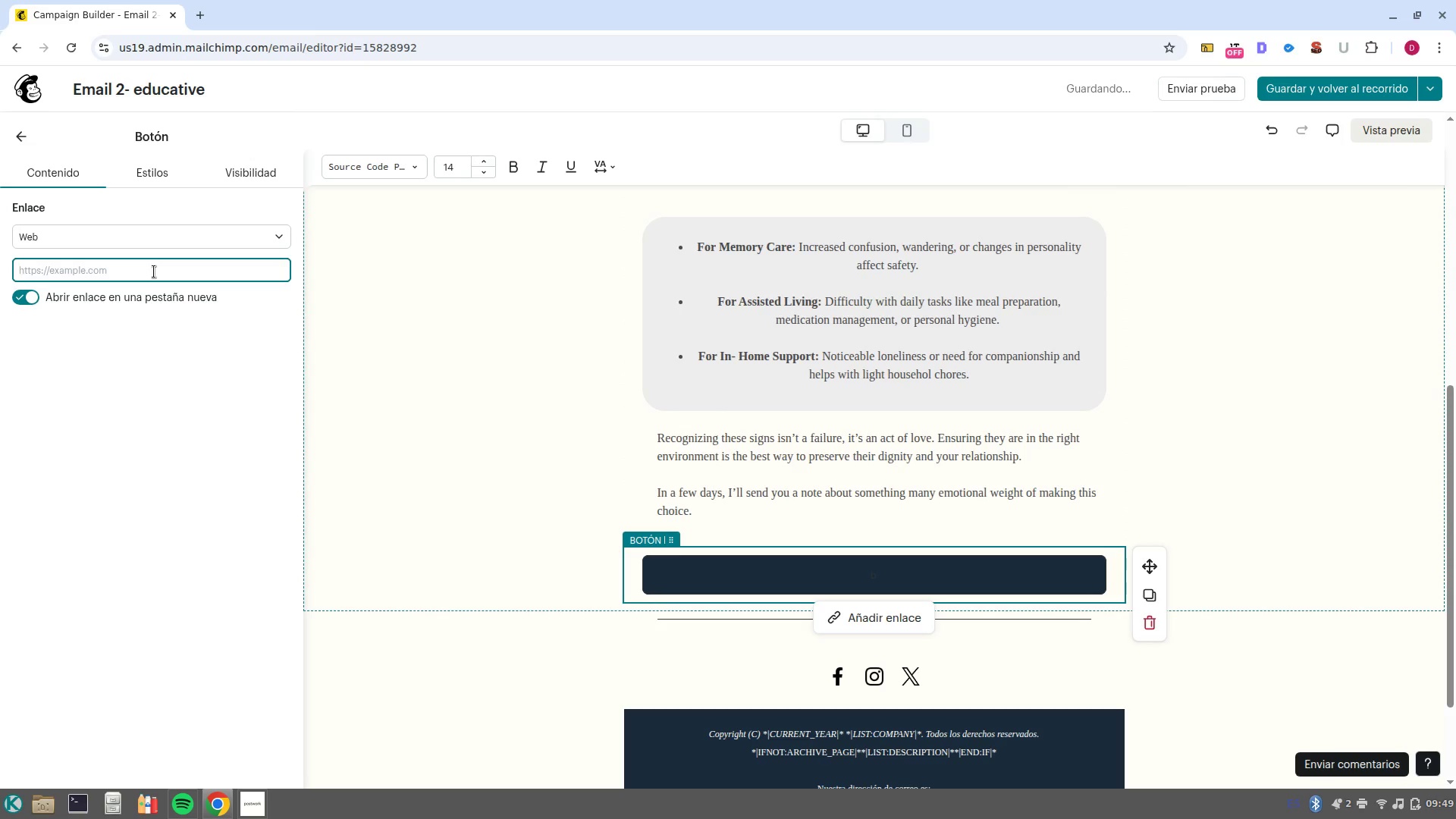 
type(WWW.GOOGLE.COM)
 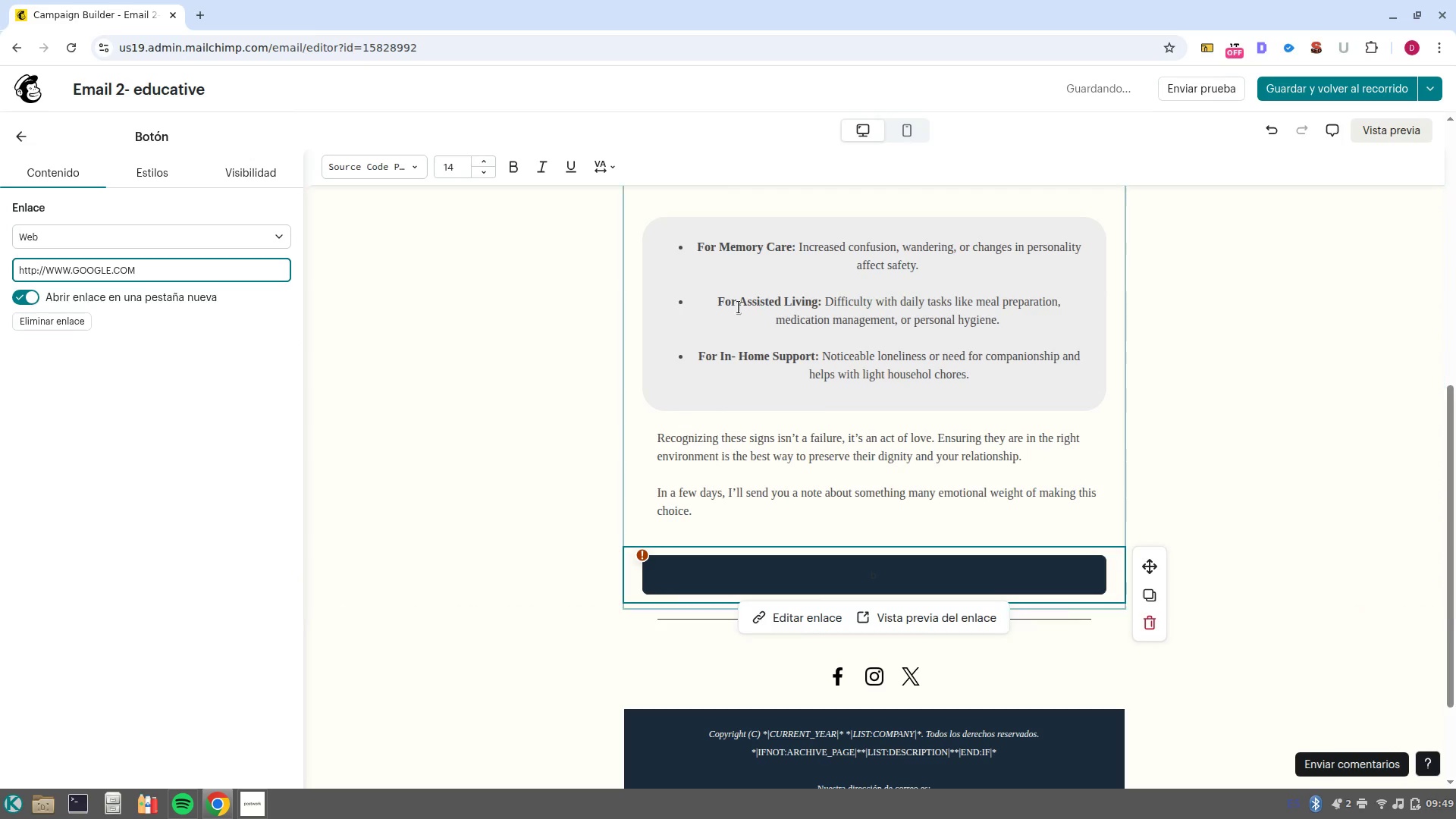 
left_click([849, 483])
 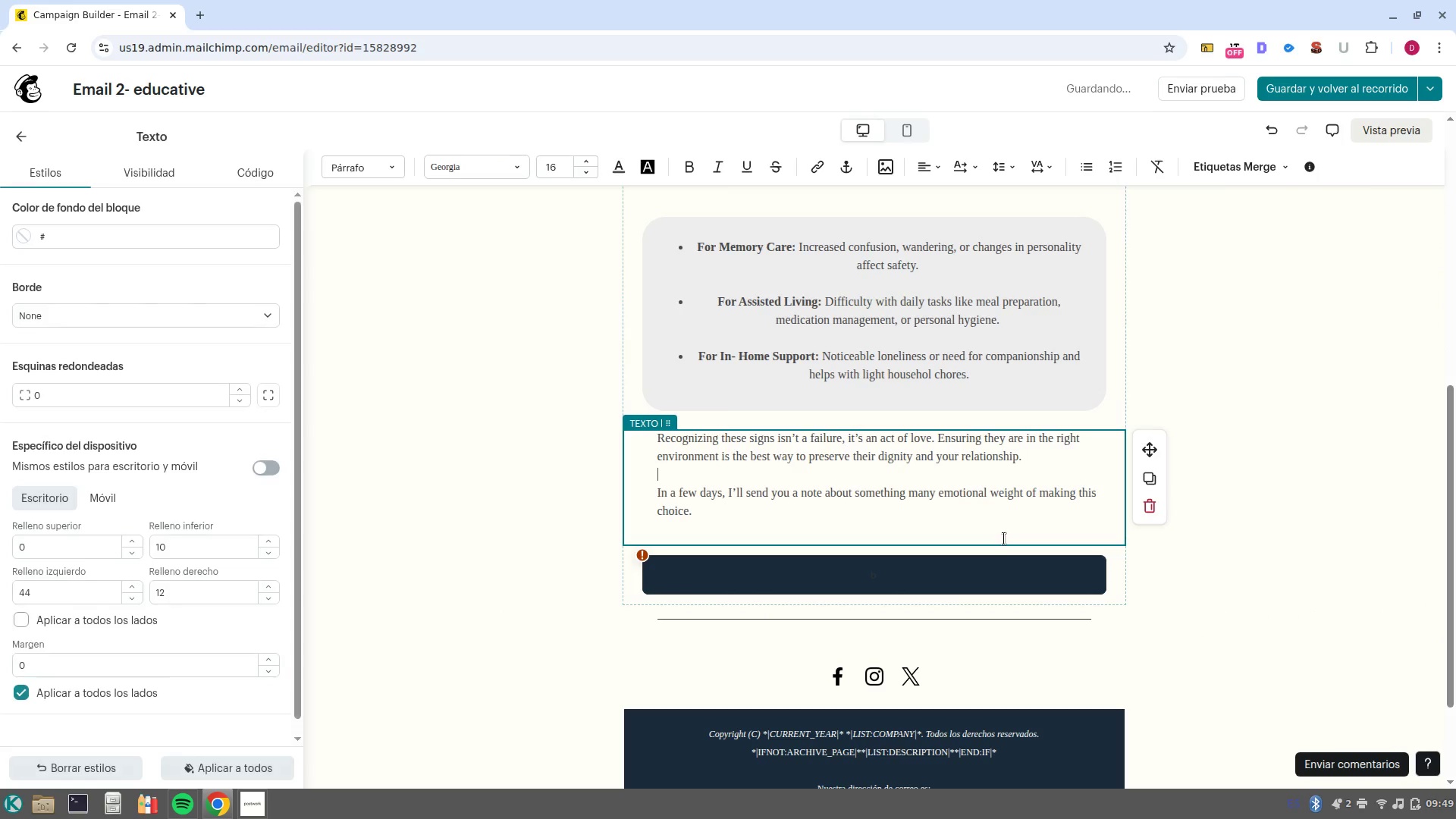 
left_click([1012, 575])
 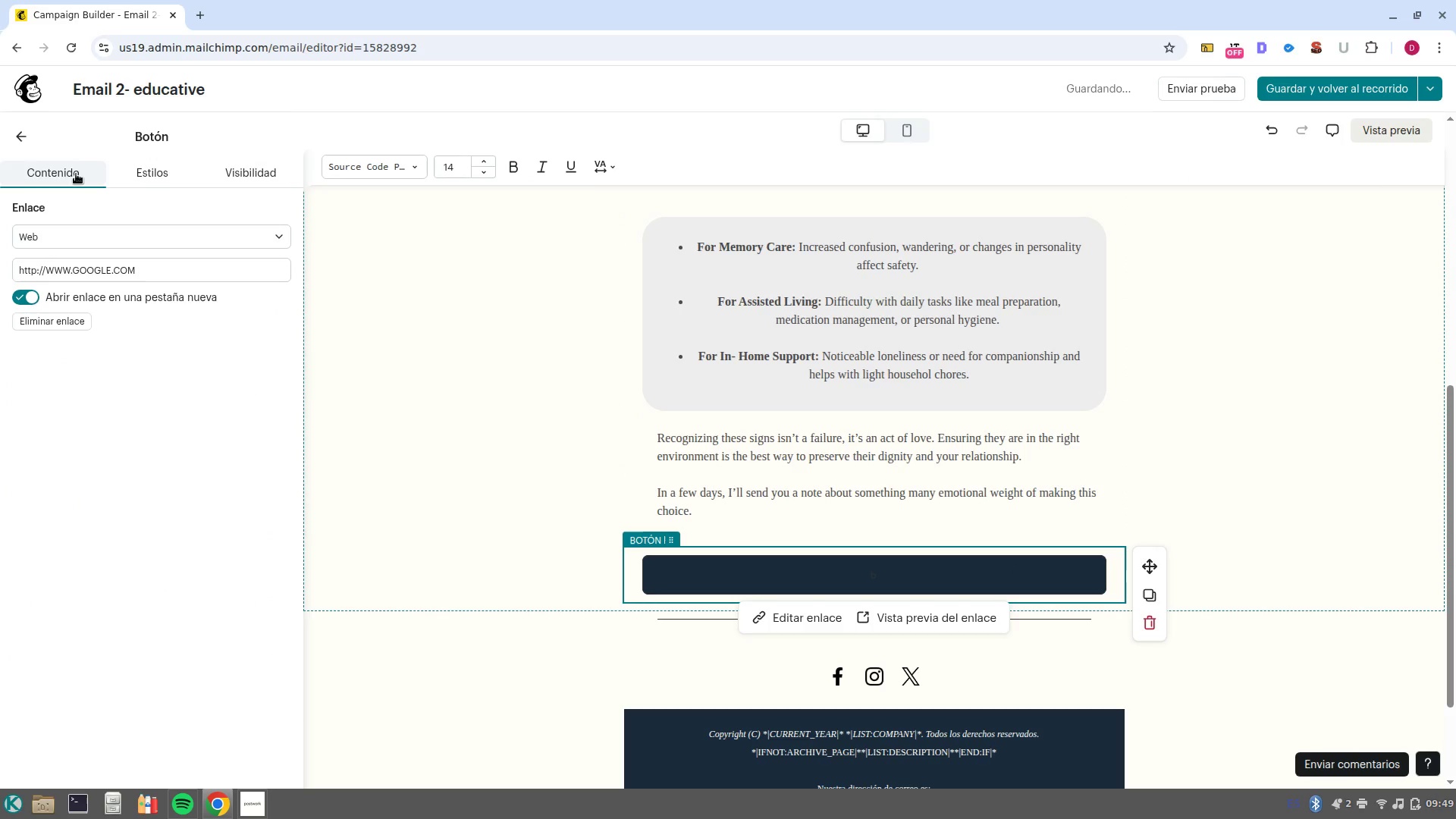 
left_click([26, 140])
 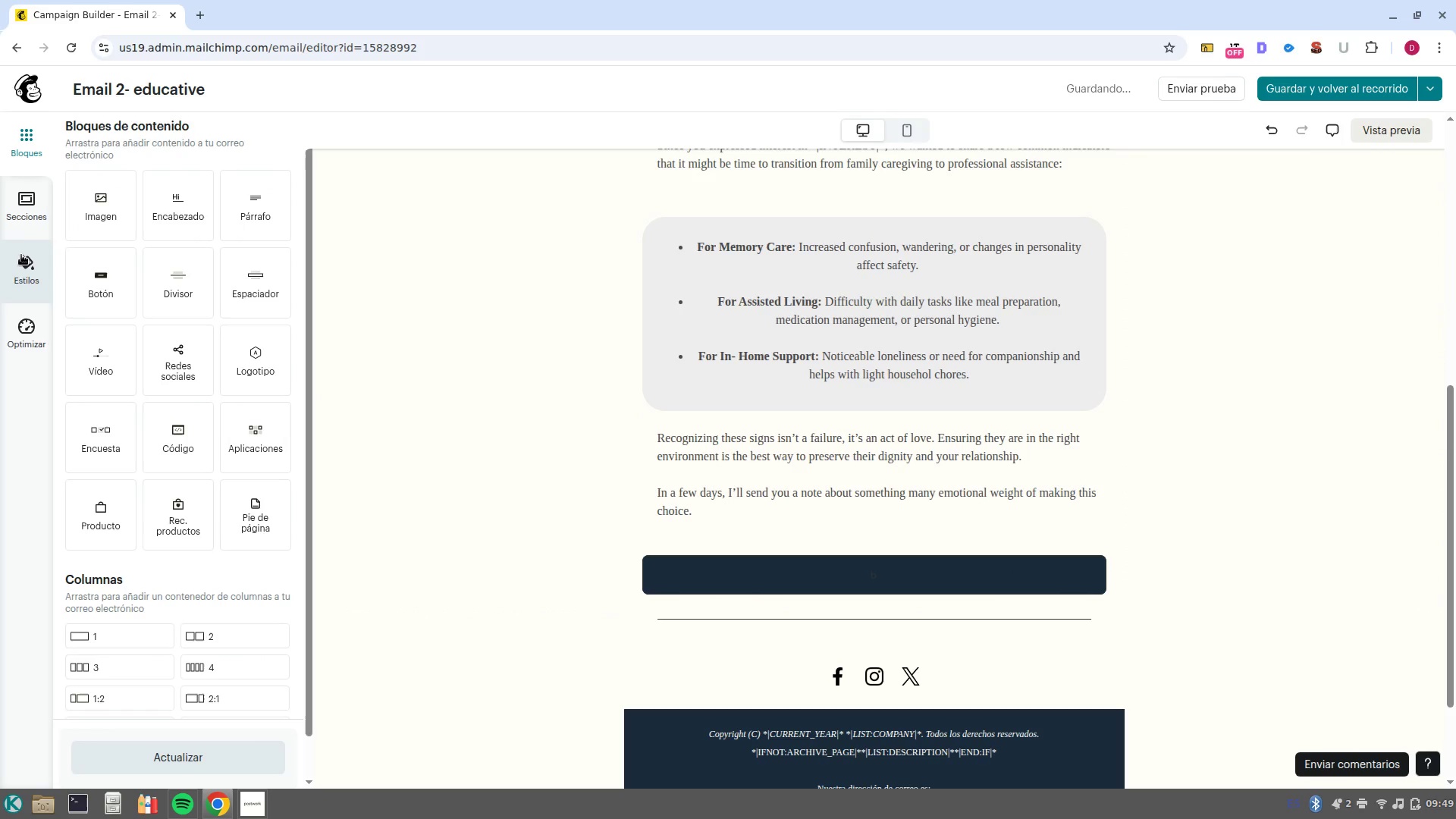 
left_click([22, 271])
 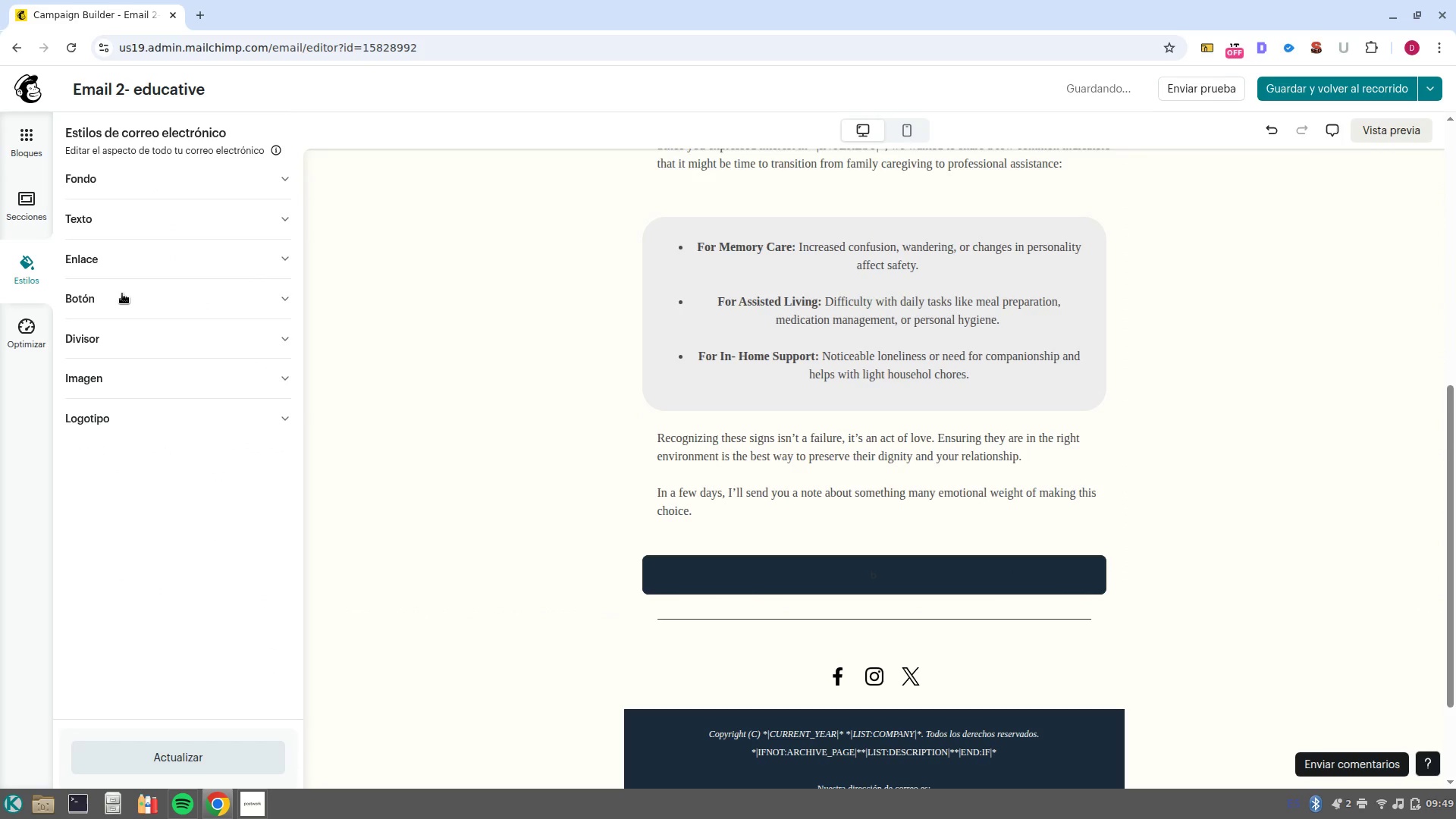 
left_click([120, 303])
 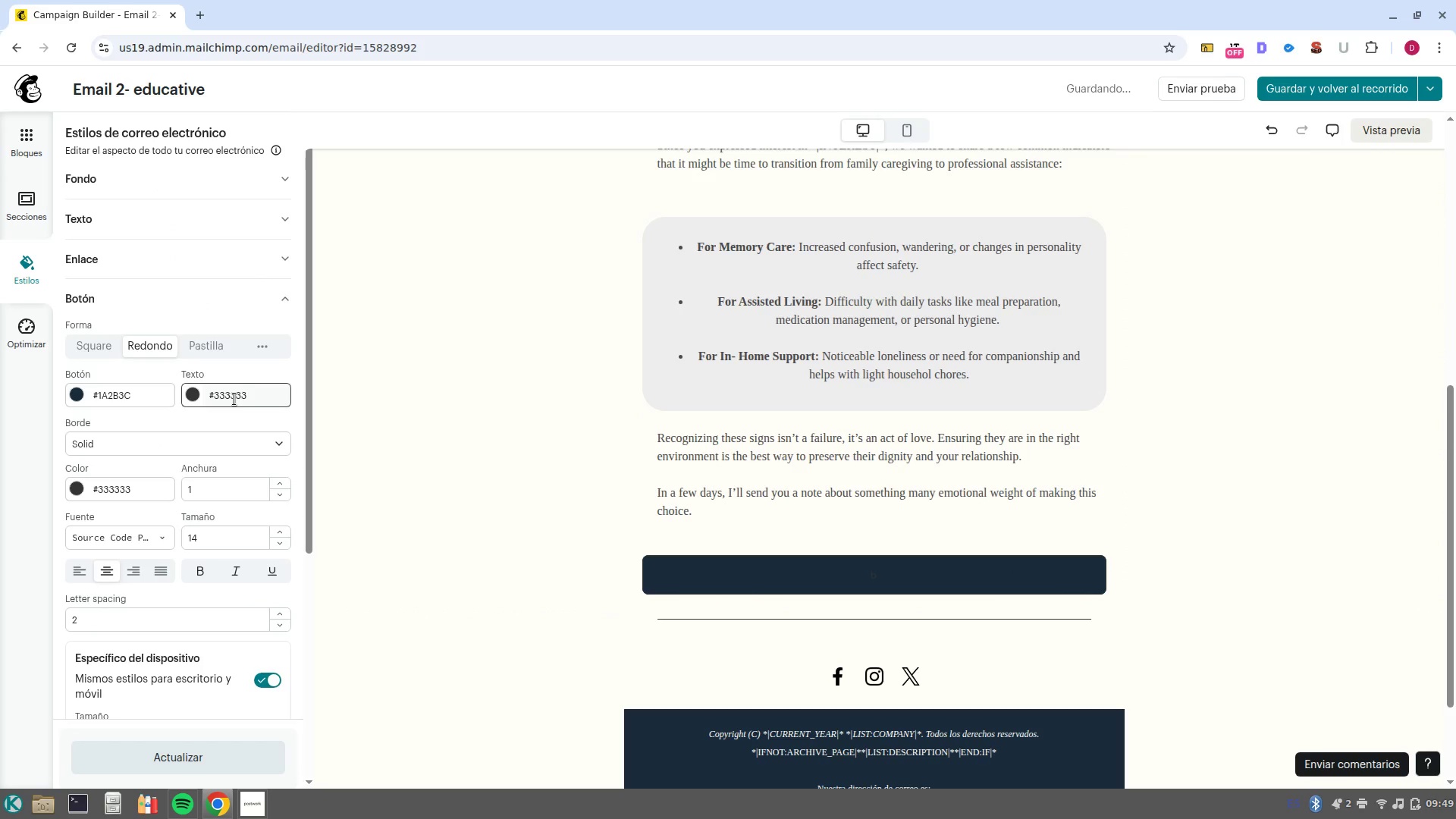 
left_click([241, 394])
 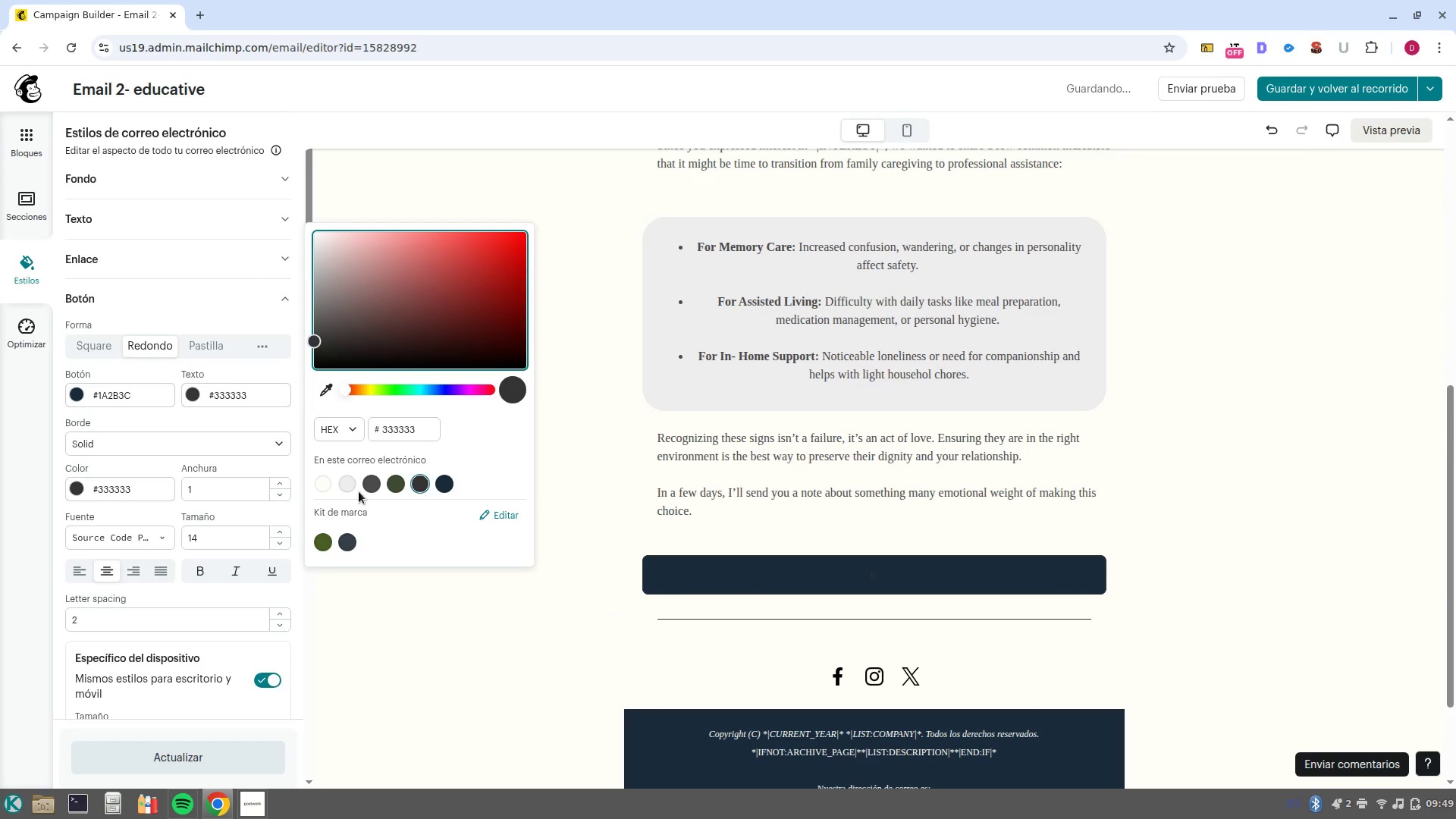 
left_click([356, 487])
 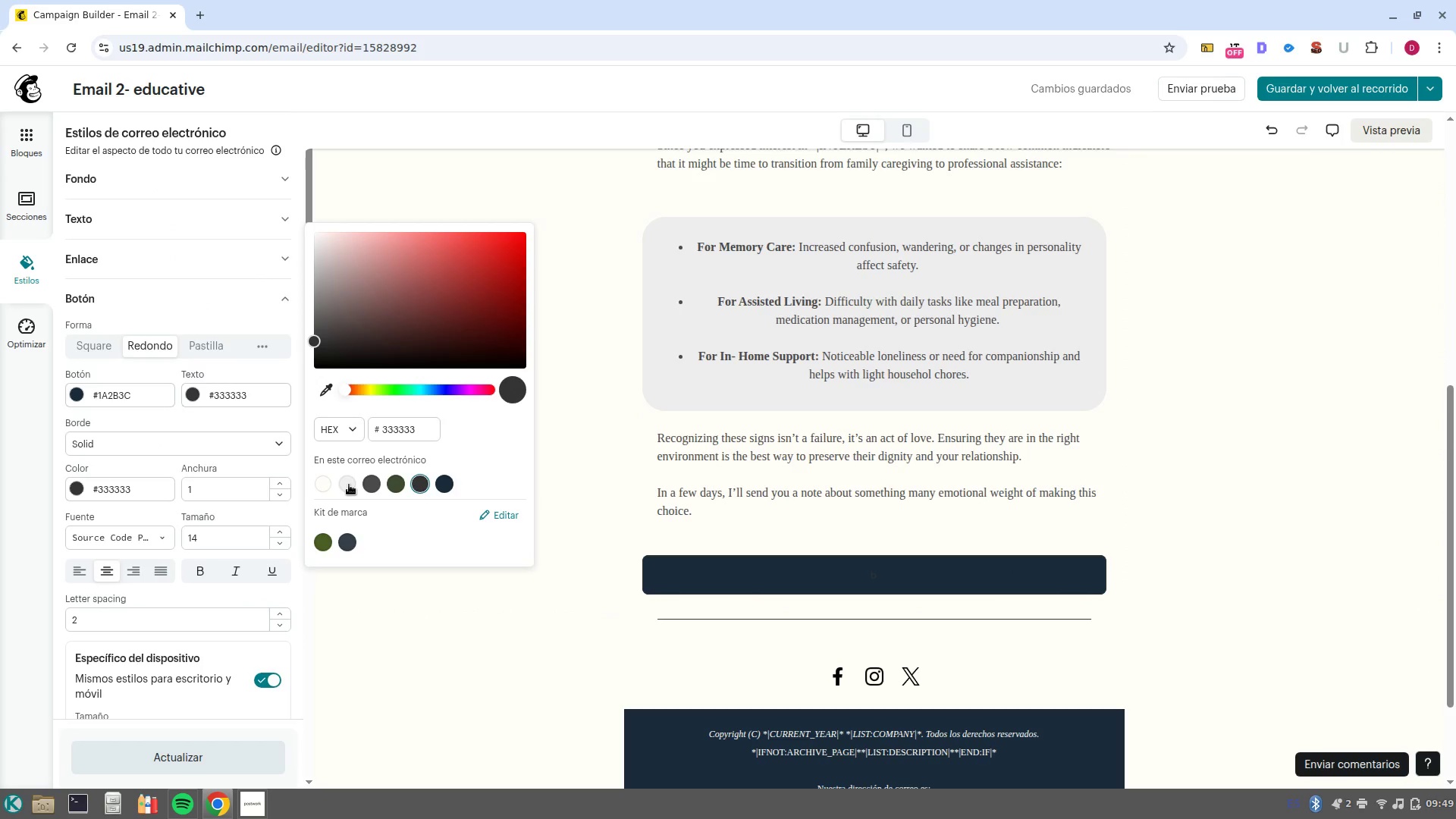 
left_click([349, 485])
 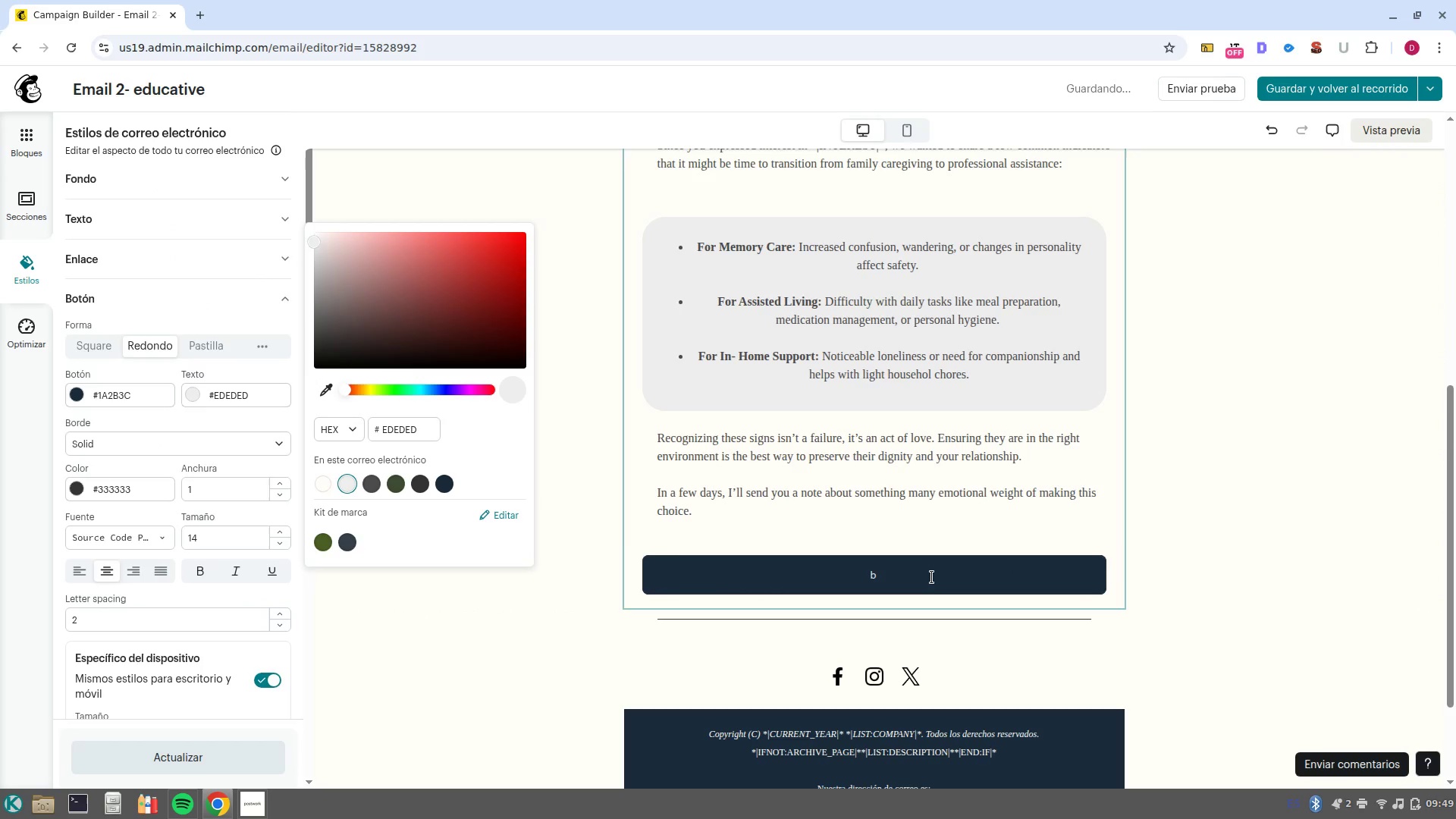 
double_click([932, 577])
 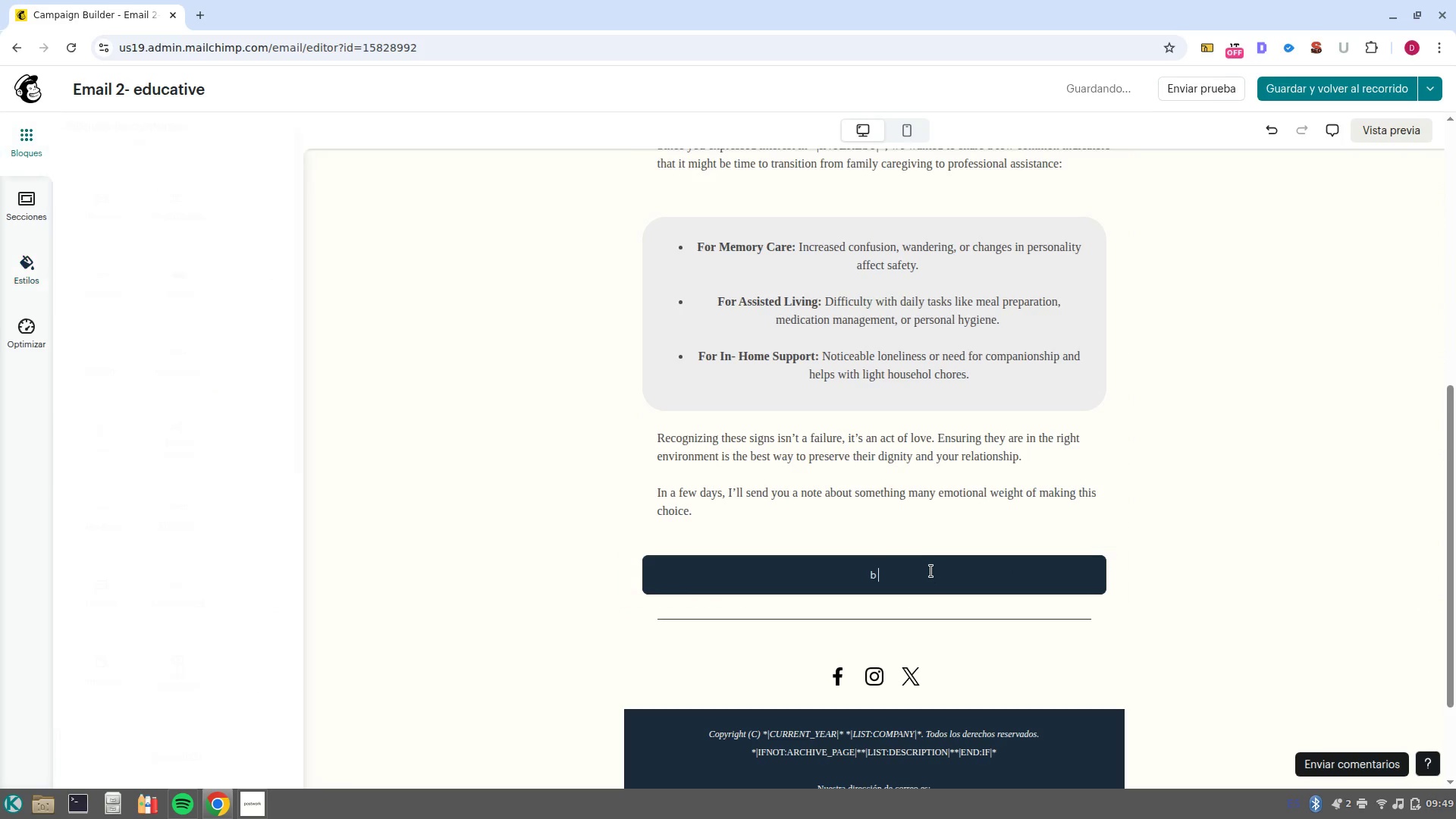 
left_click([926, 574])
 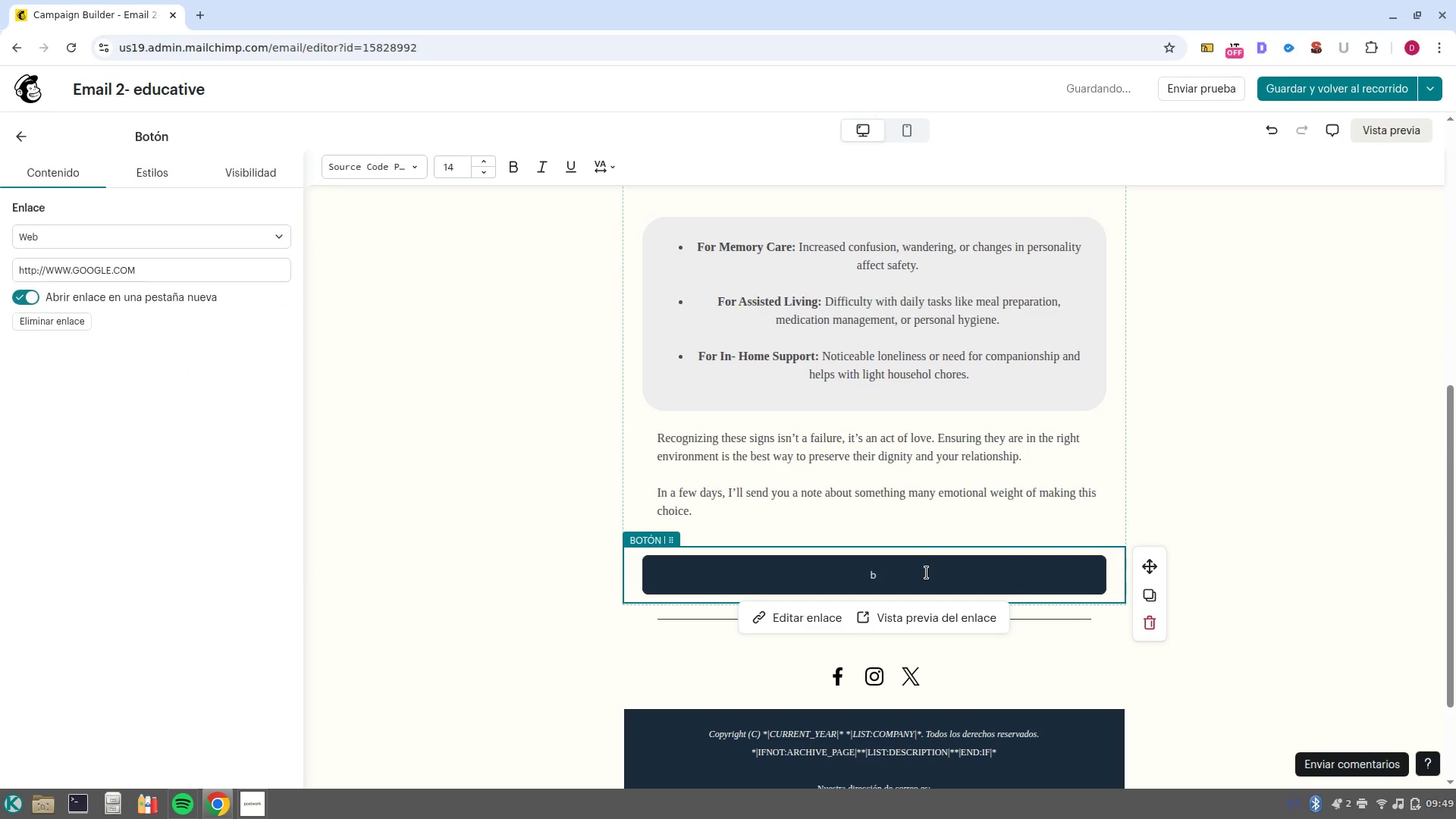 
key(Backspace)
key(Backspace)
key(Backspace)
type(BOOK A )
 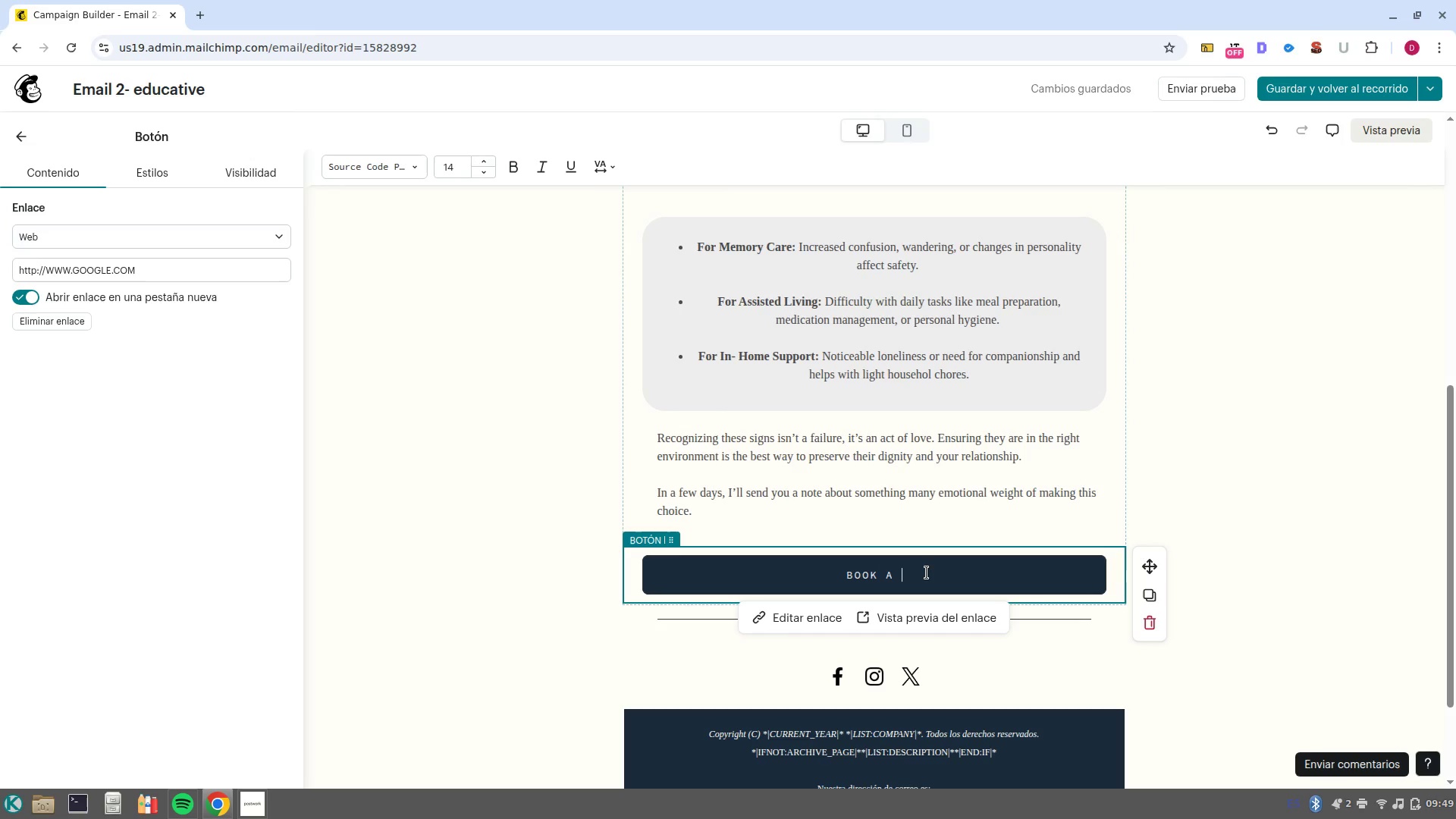 
wait(5.09)
 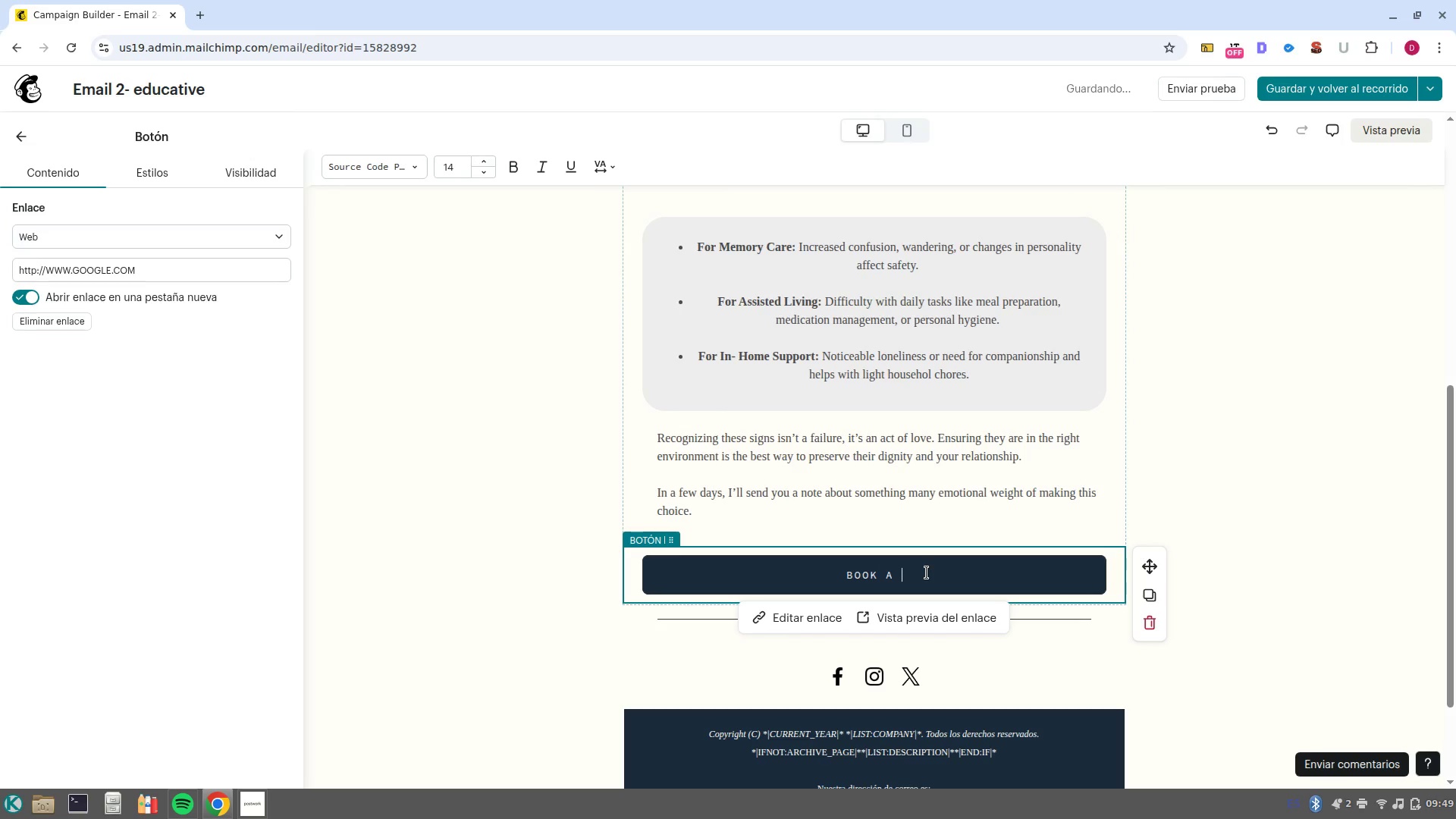 
key(Backspace)
type(N INFORMATION CAA)
key(Backspace)
type(LKL)
key(Backspace)
key(Backspace)
type(L)
 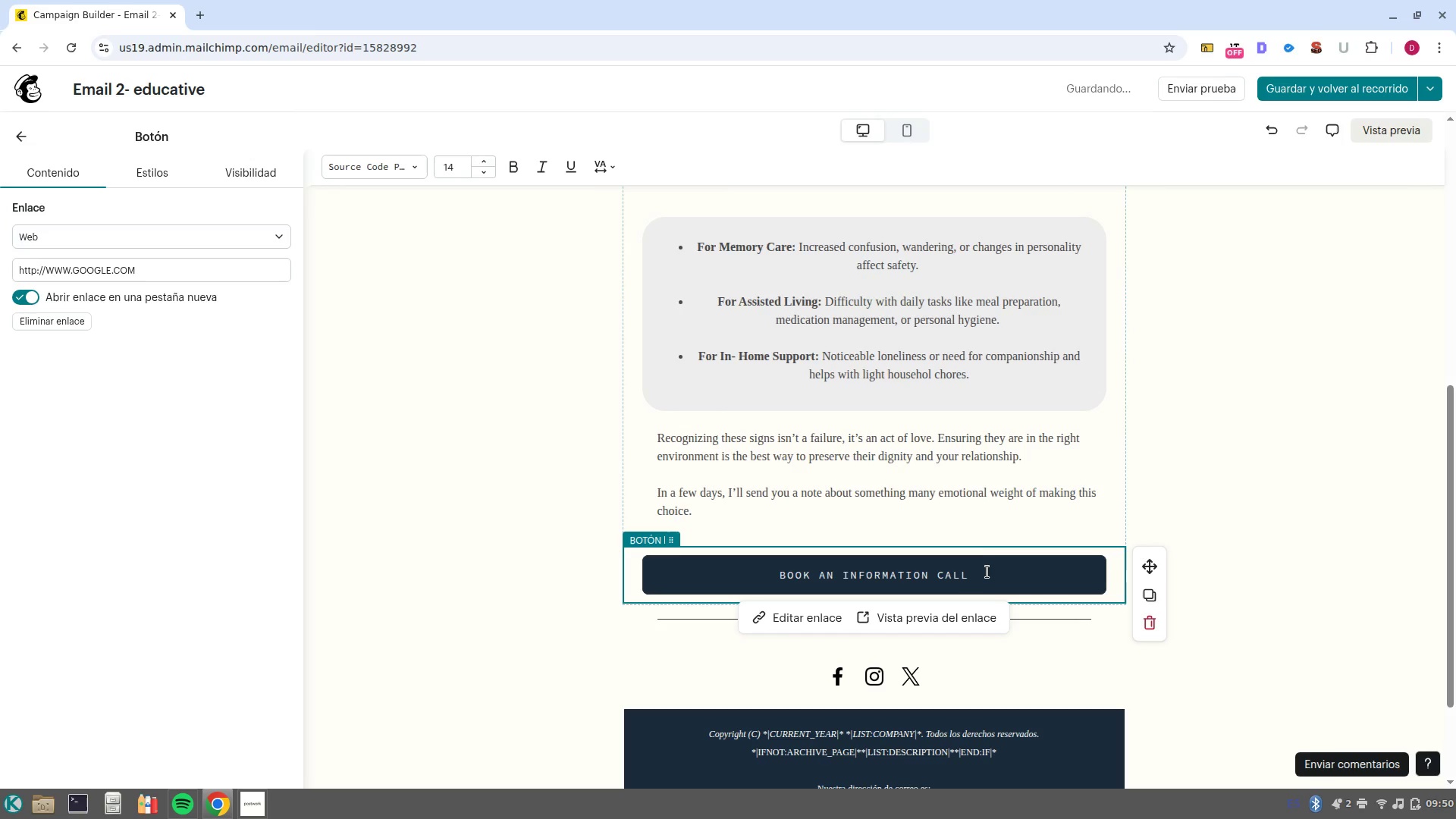 
left_click_drag(start_coordinate=[987, 574], to_coordinate=[695, 568])
 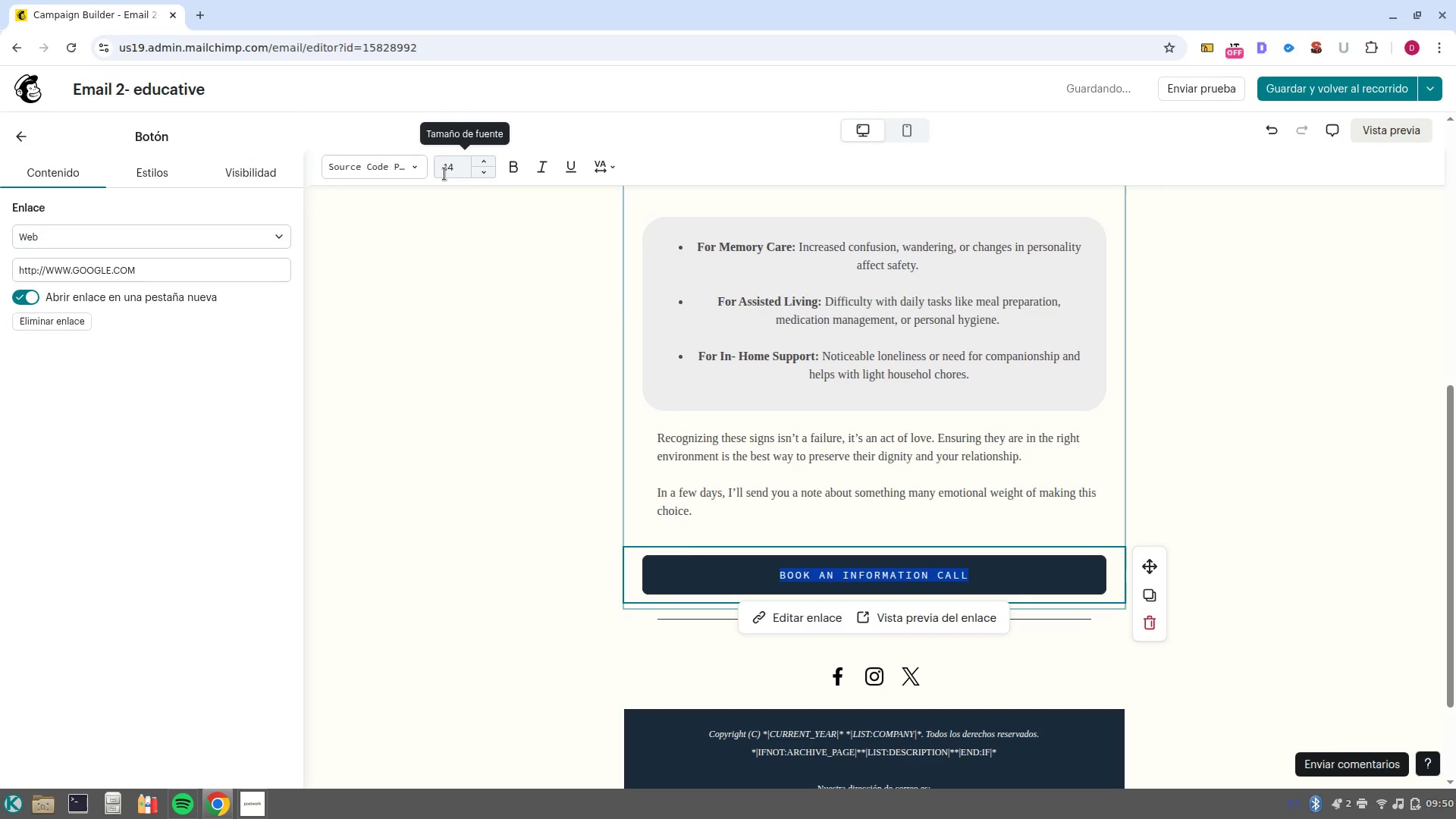 
left_click([444, 174])
 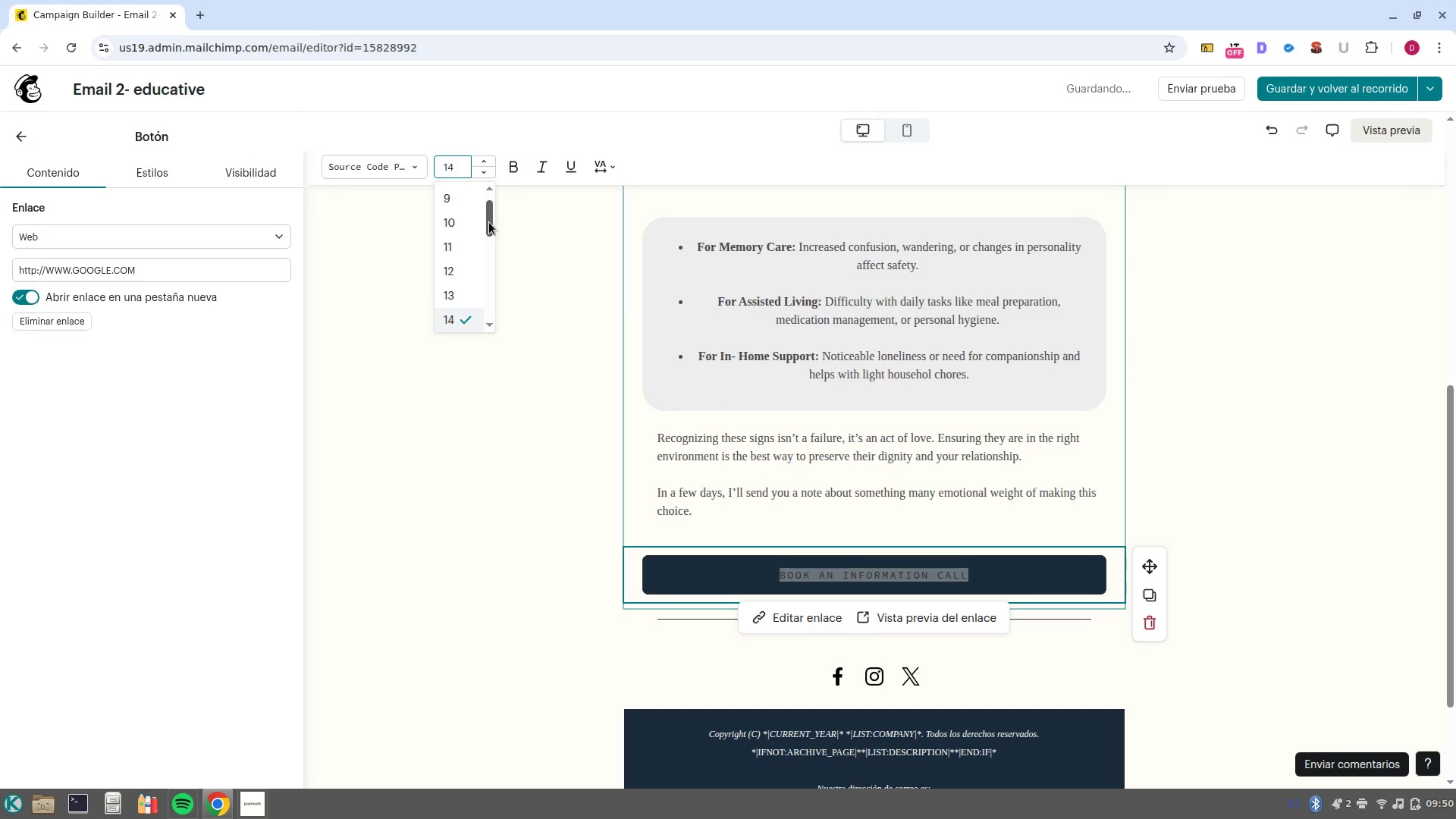 
left_click_drag(start_coordinate=[490, 226], to_coordinate=[489, 246])
 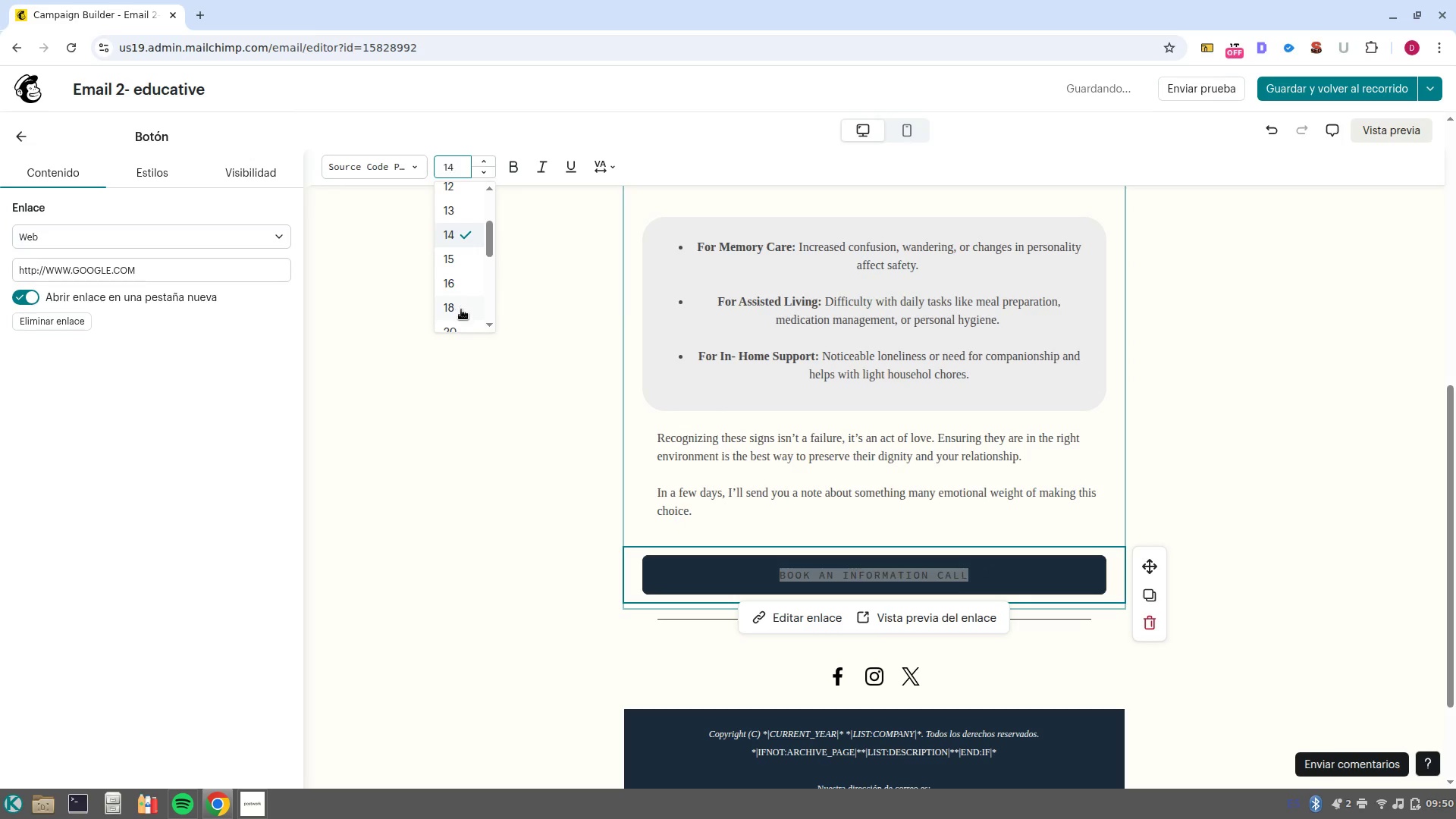 
left_click([461, 309])
 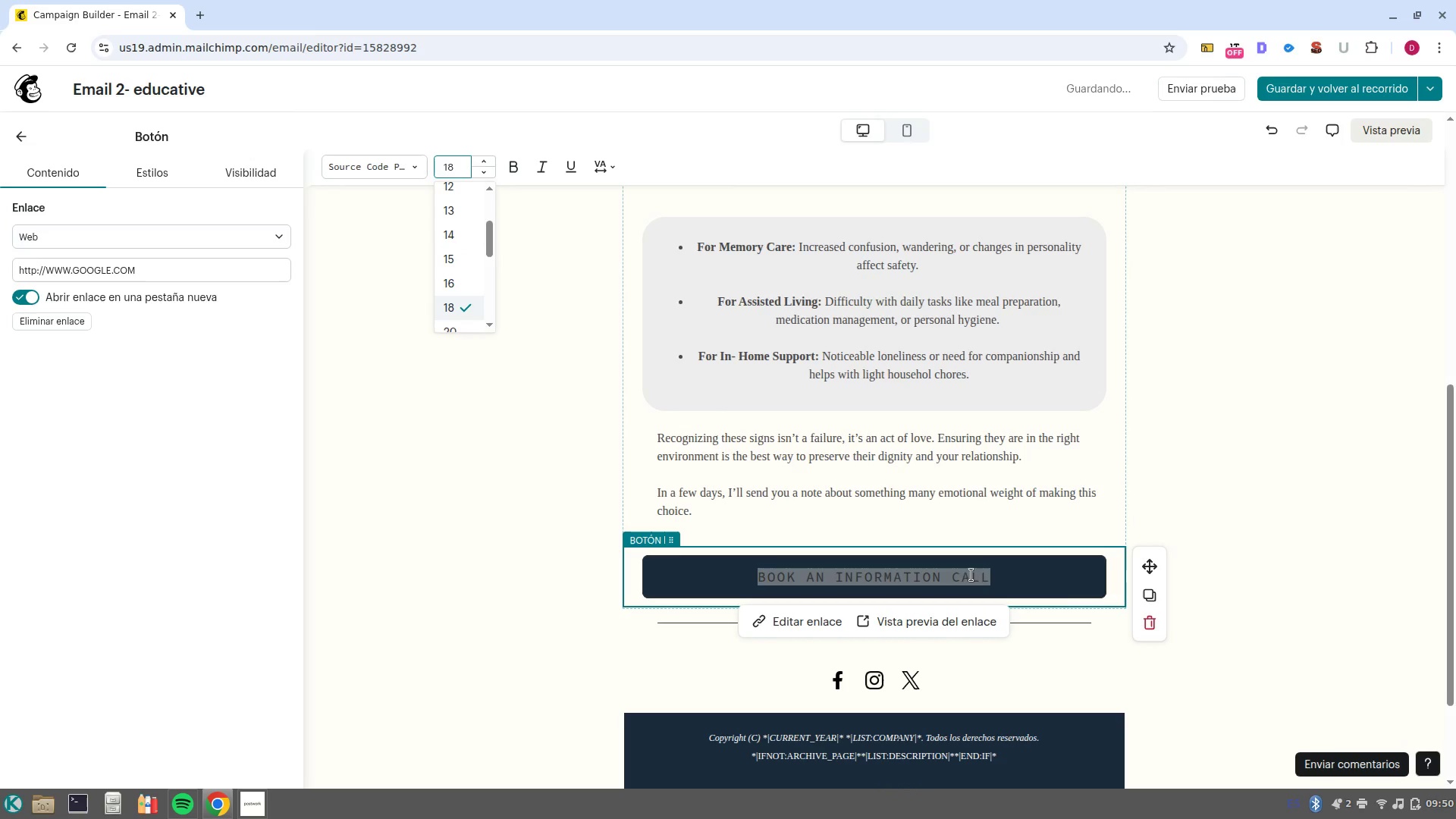 
left_click([1034, 570])
 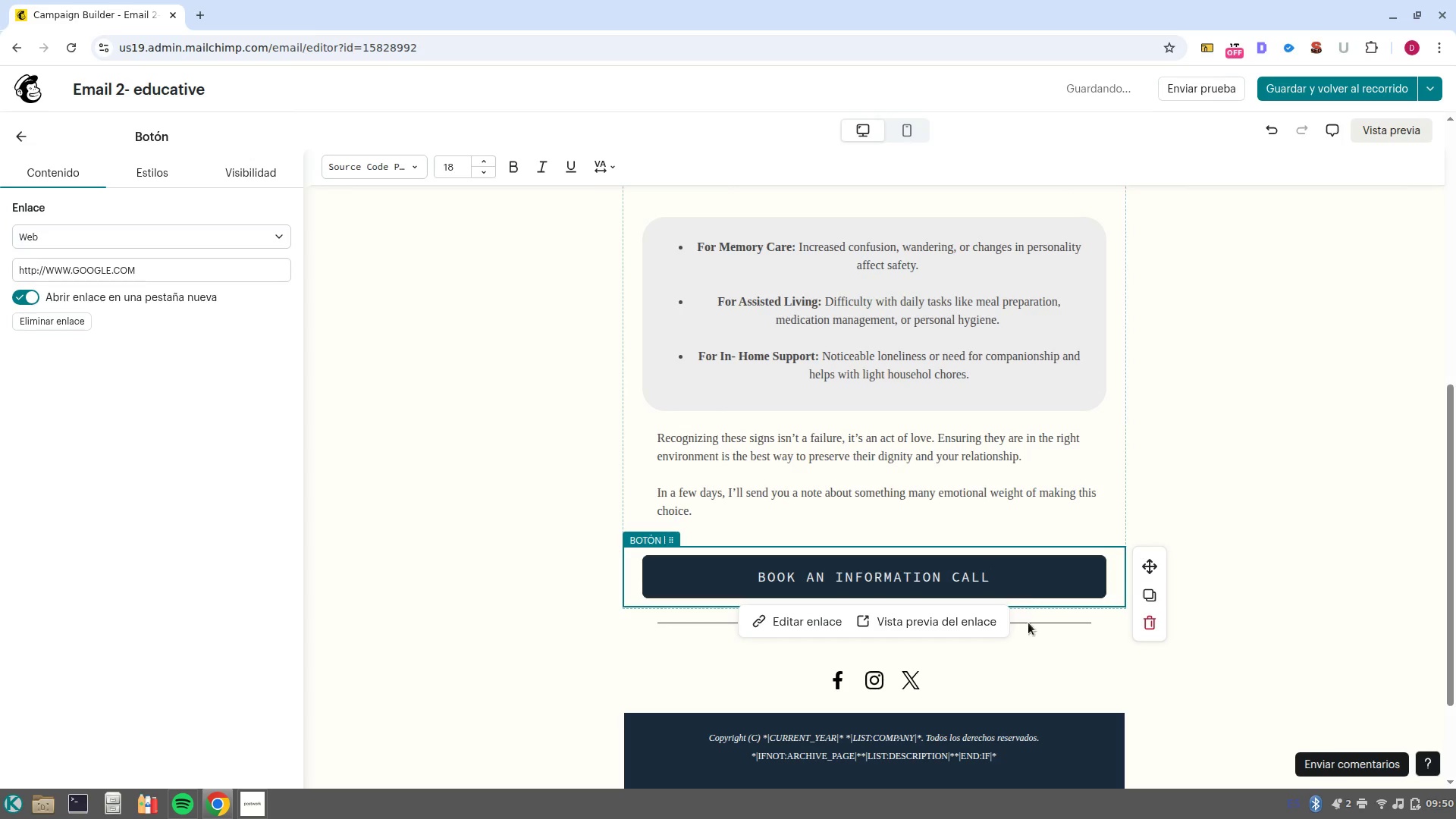 
left_click([1274, 645])
 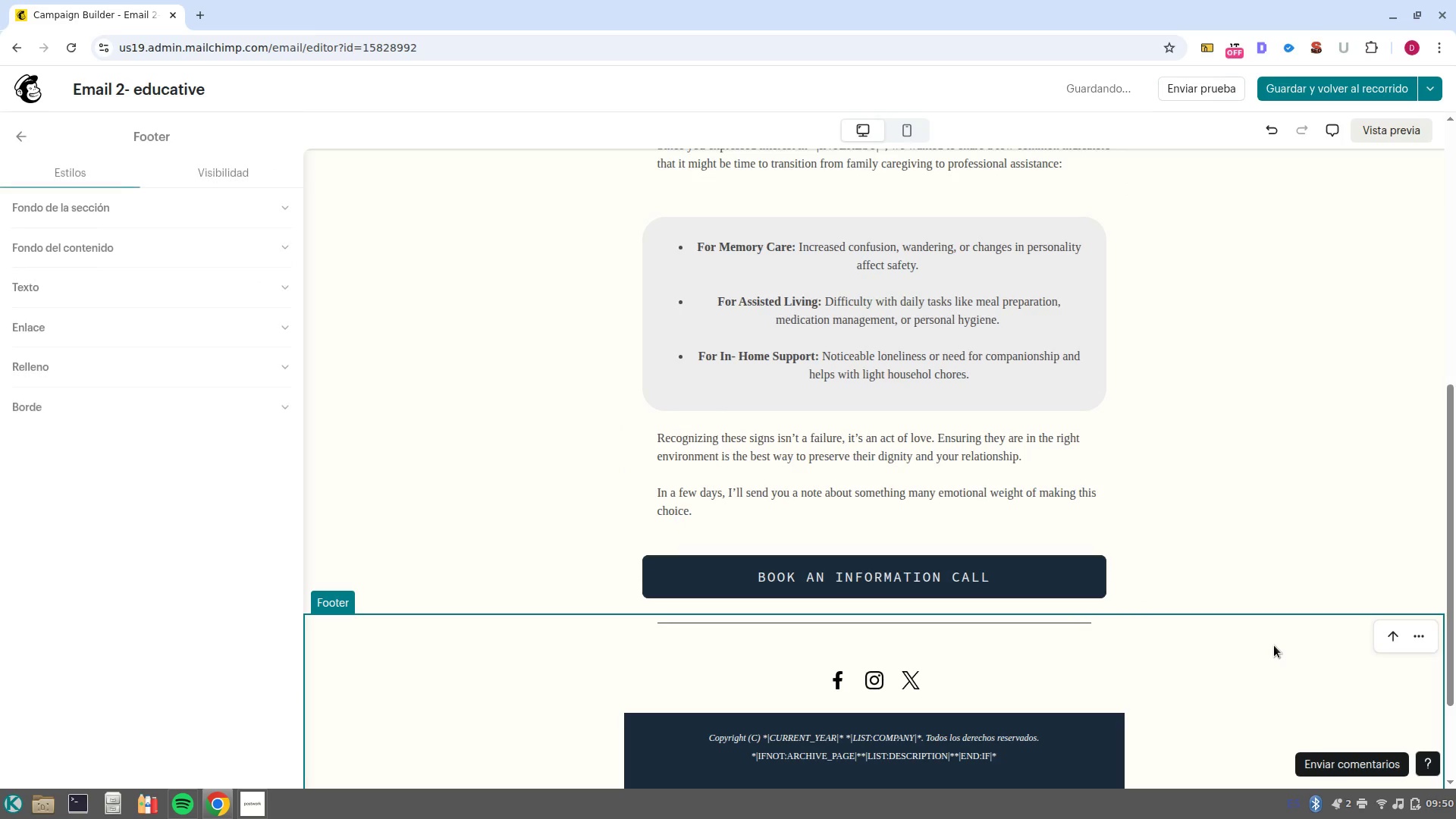 
scroll: coordinate [1274, 645], scroll_direction: up, amount: 3.0
 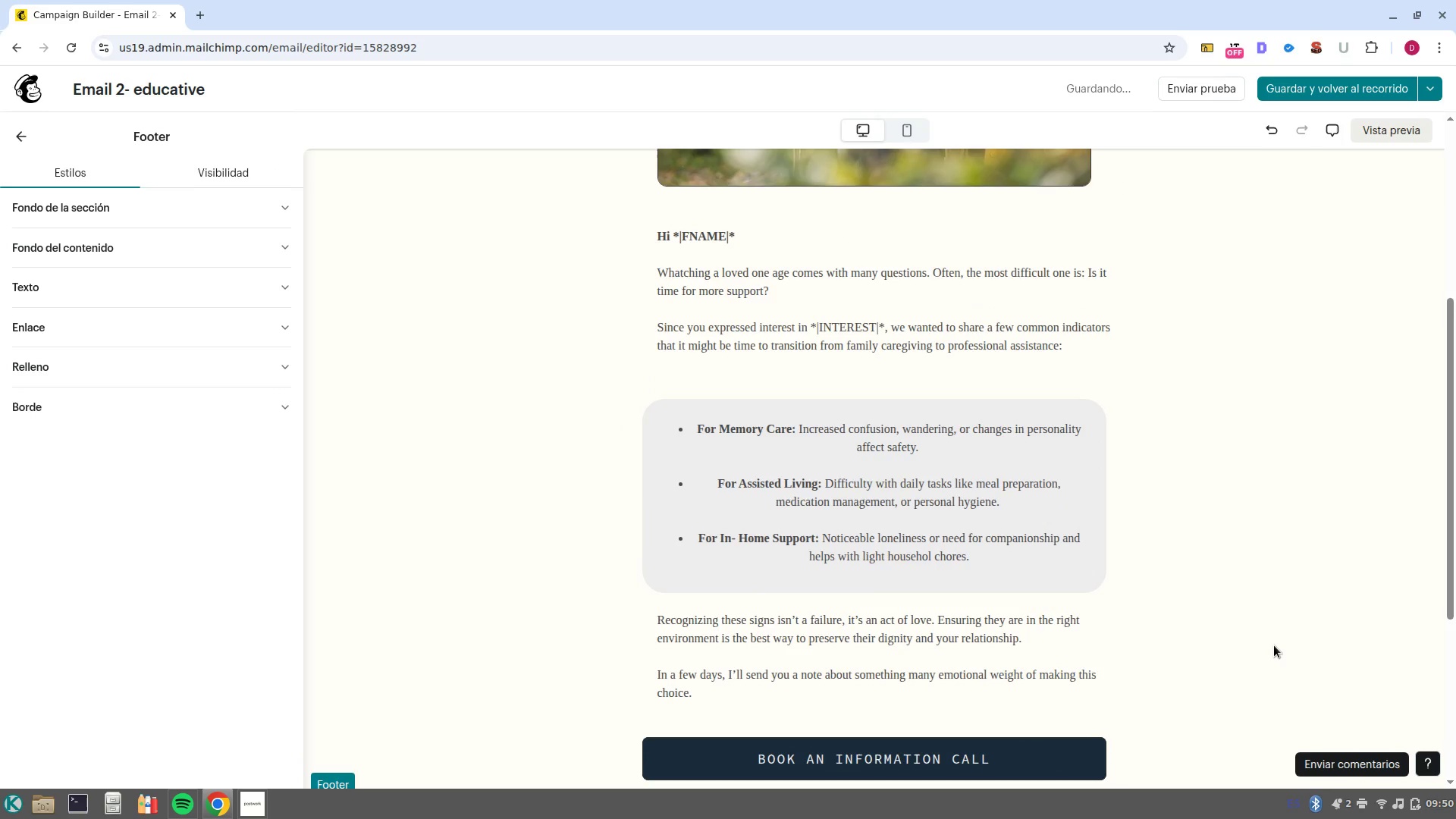 
scroll: coordinate [1274, 645], scroll_direction: down, amount: 1.0
 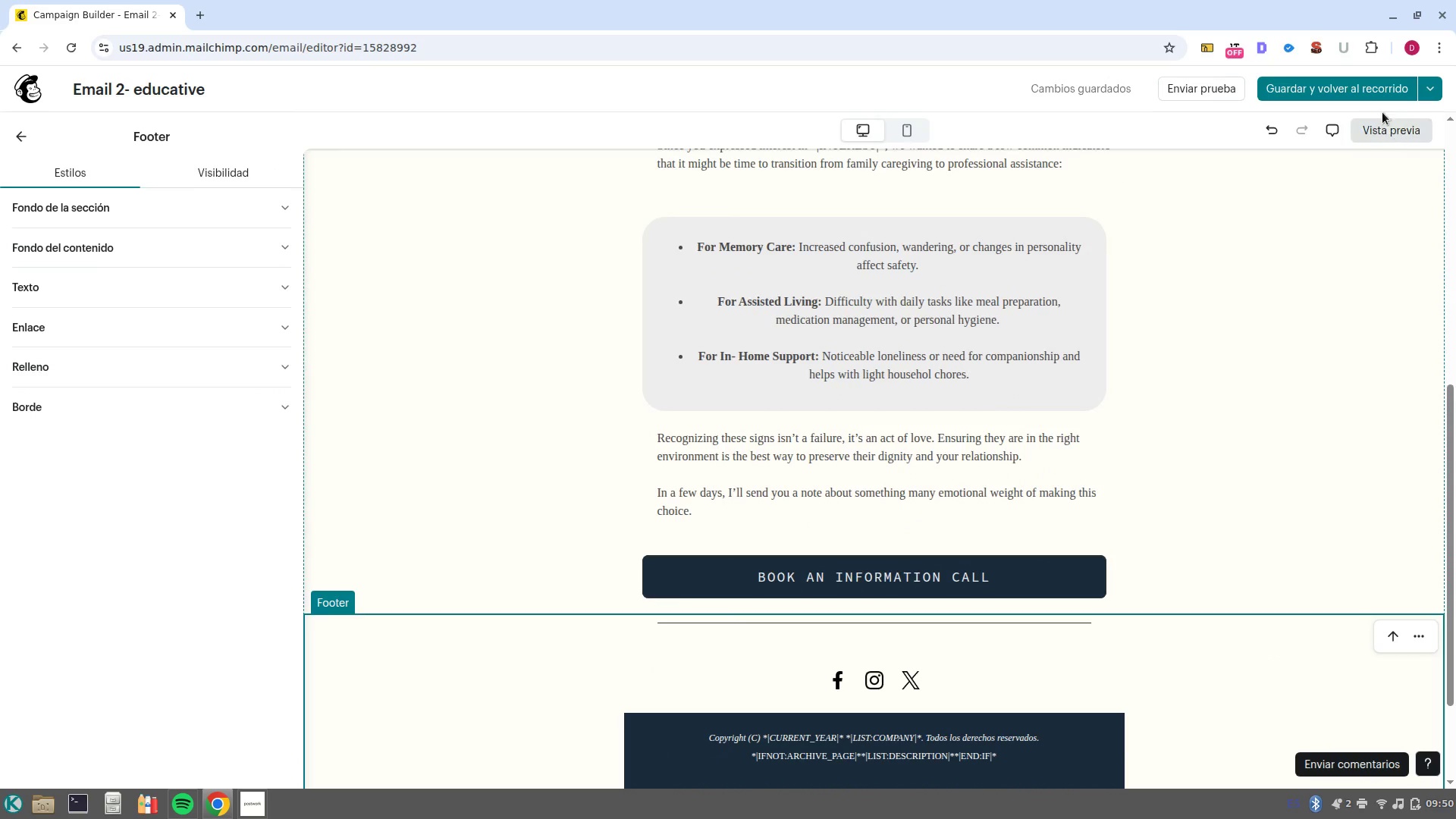 
left_click([1362, 92])
 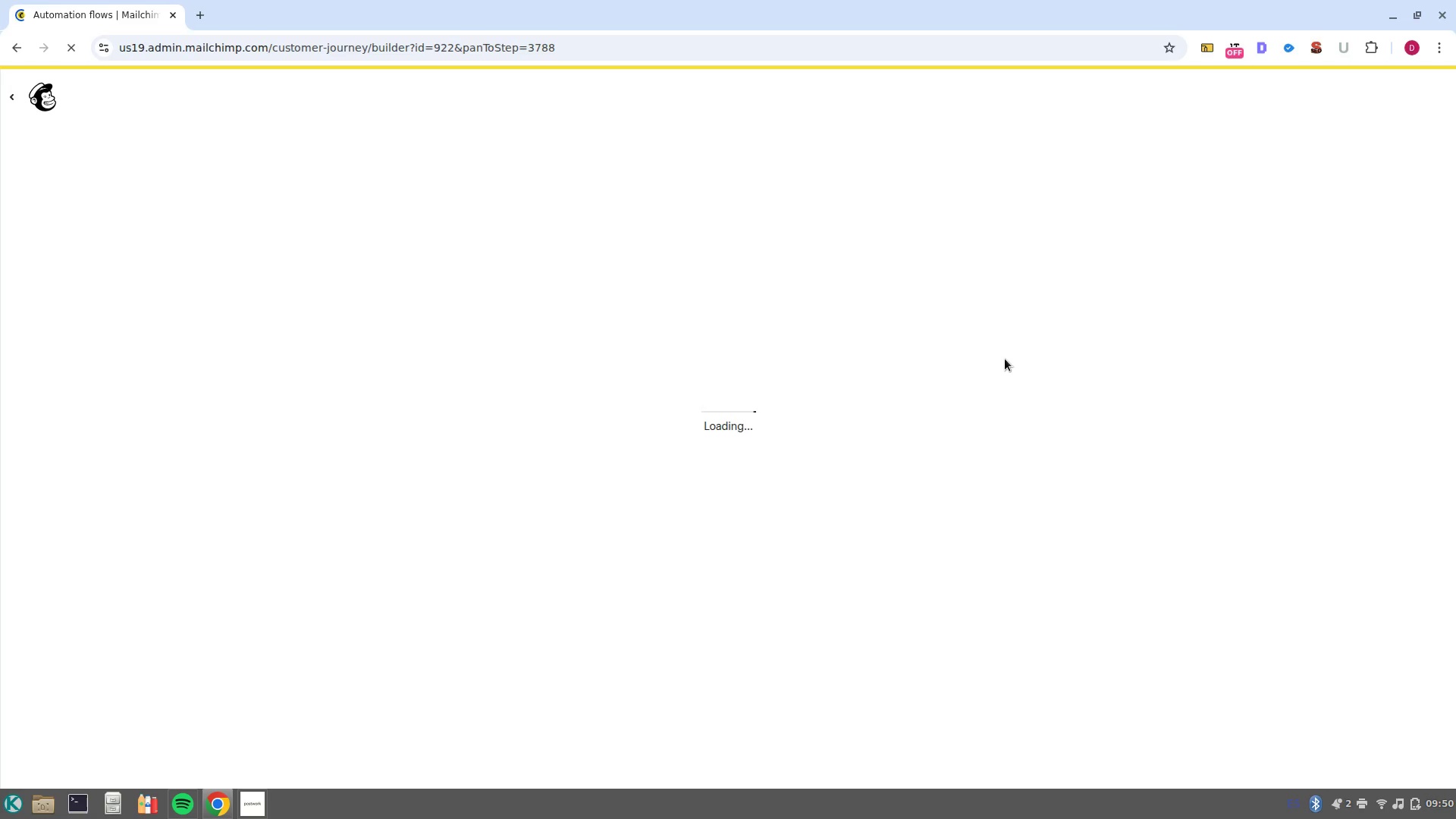 
wait(10.48)
 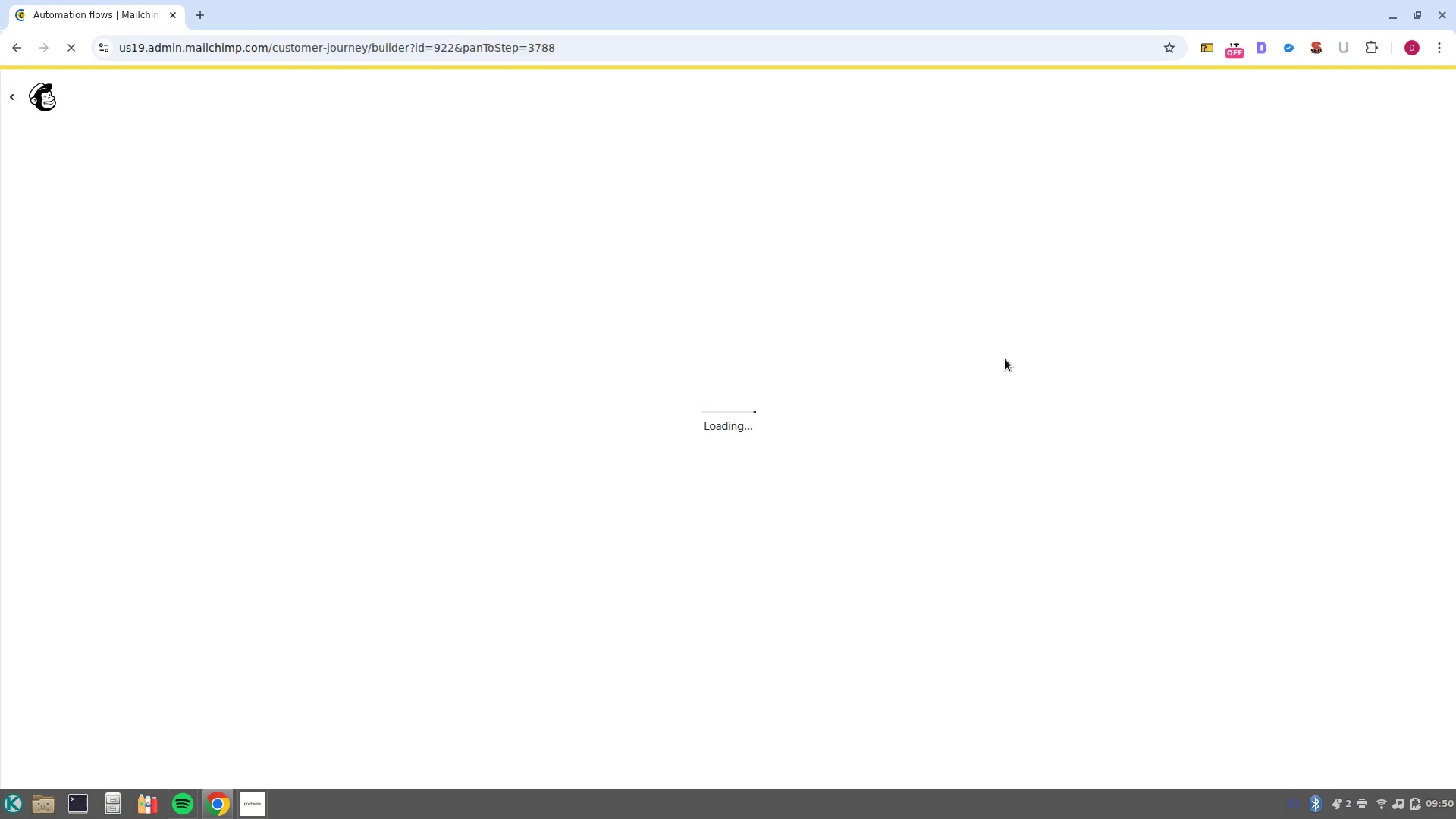 
left_click_drag(start_coordinate=[865, 612], to_coordinate=[1036, 347])
 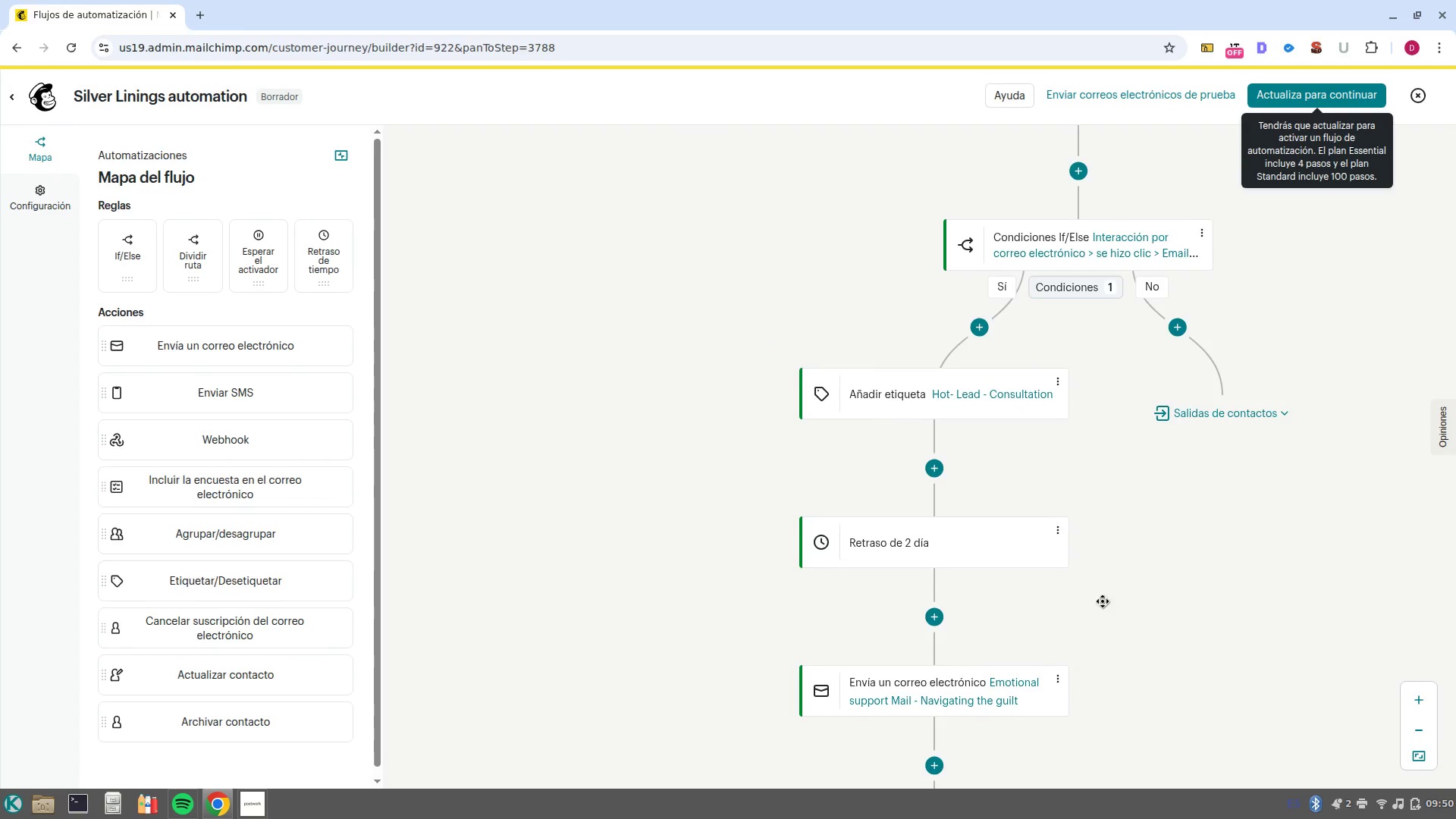 
left_click_drag(start_coordinate=[1067, 554], to_coordinate=[959, 362])
 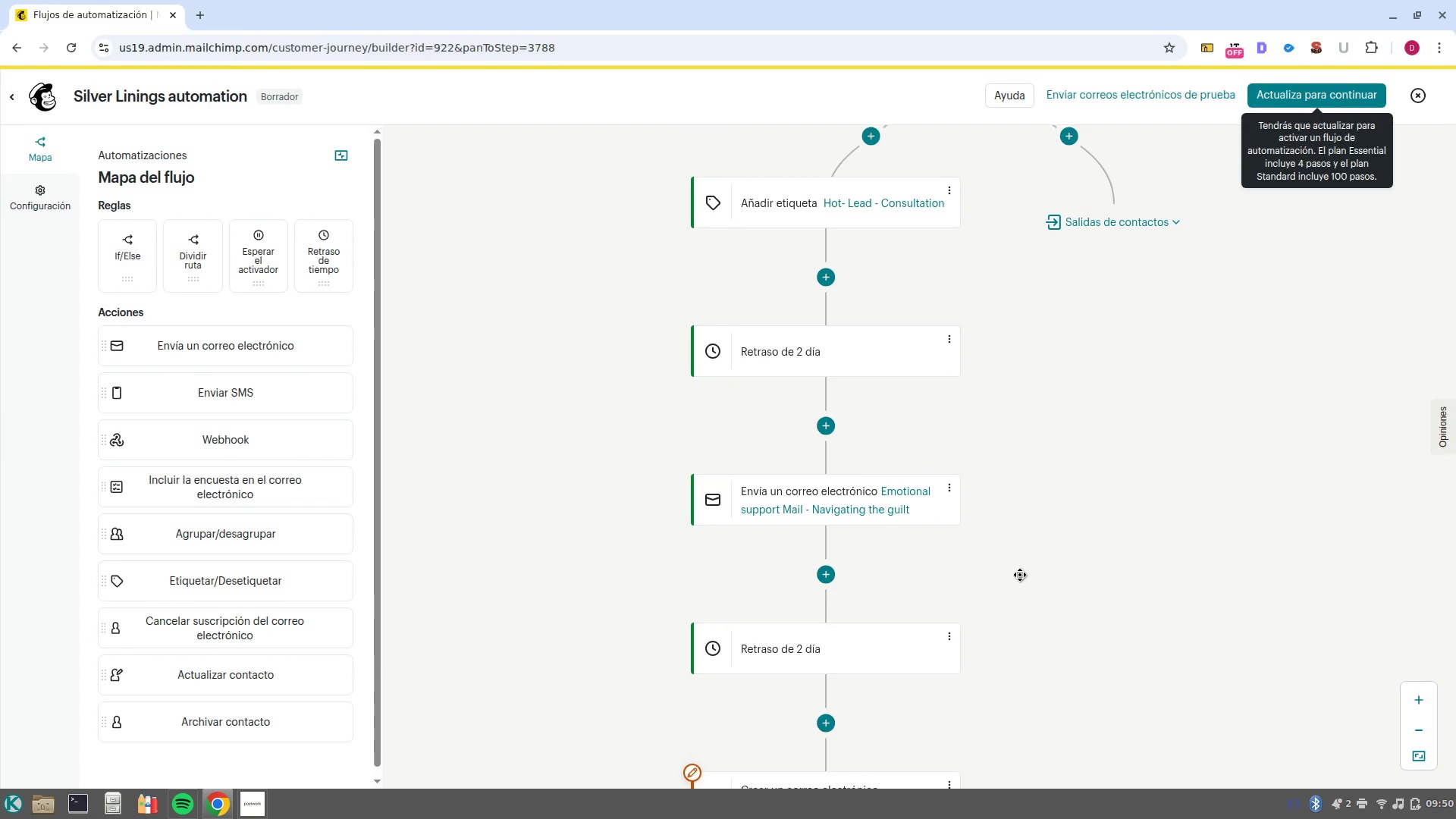 
left_click_drag(start_coordinate=[1021, 573], to_coordinate=[1022, 337])
 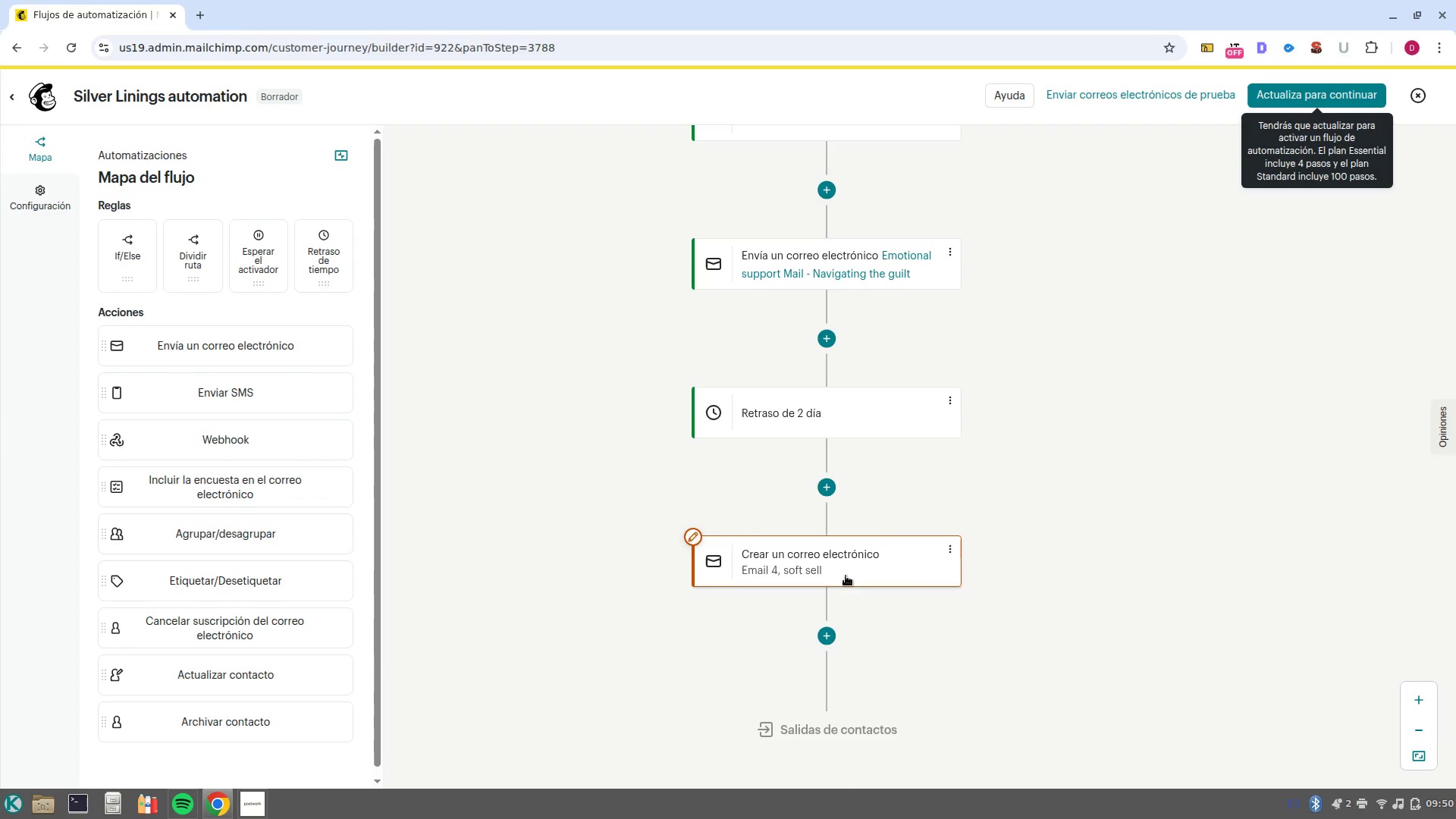 
left_click([846, 576])
 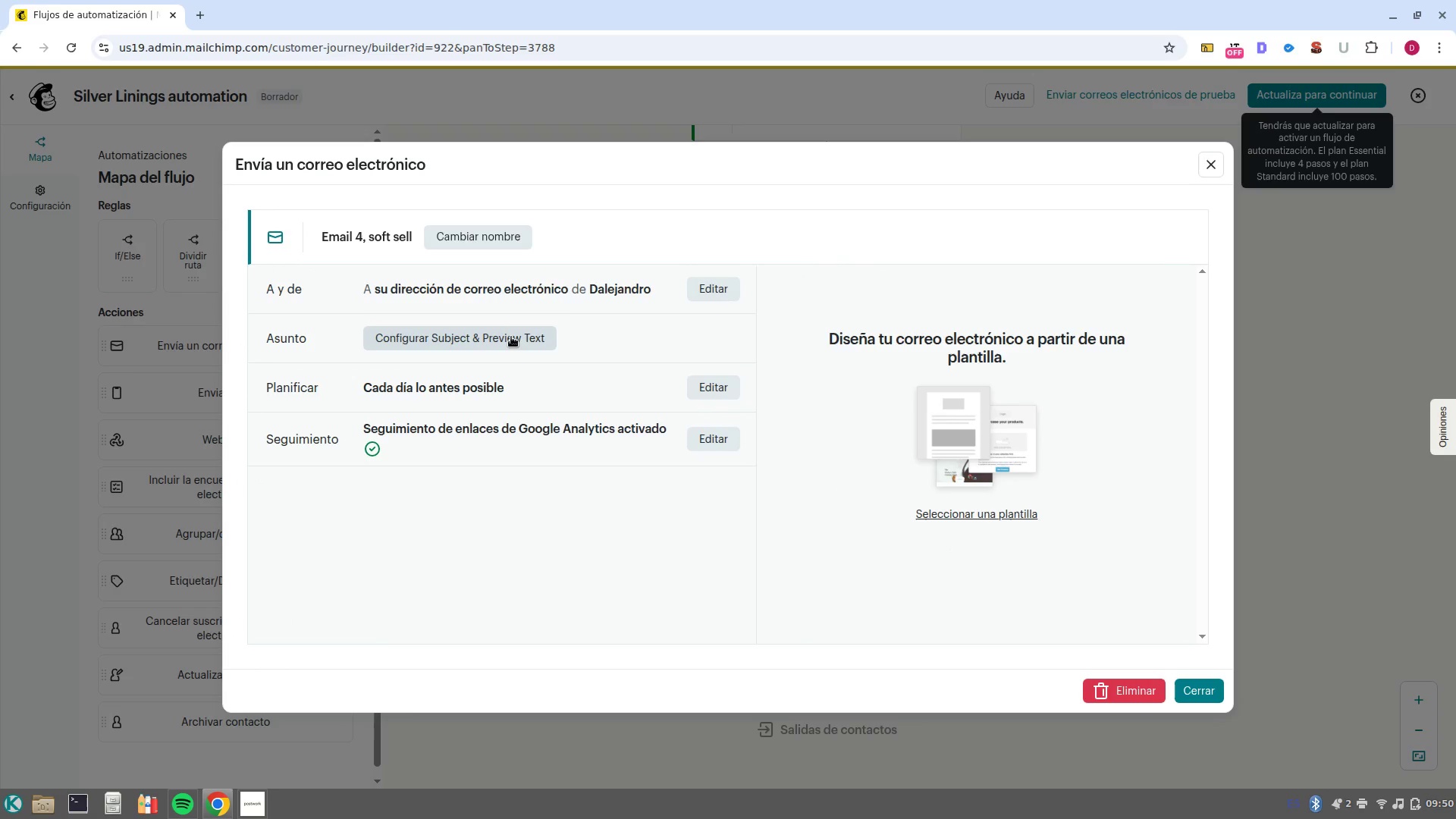 
wait(9.21)
 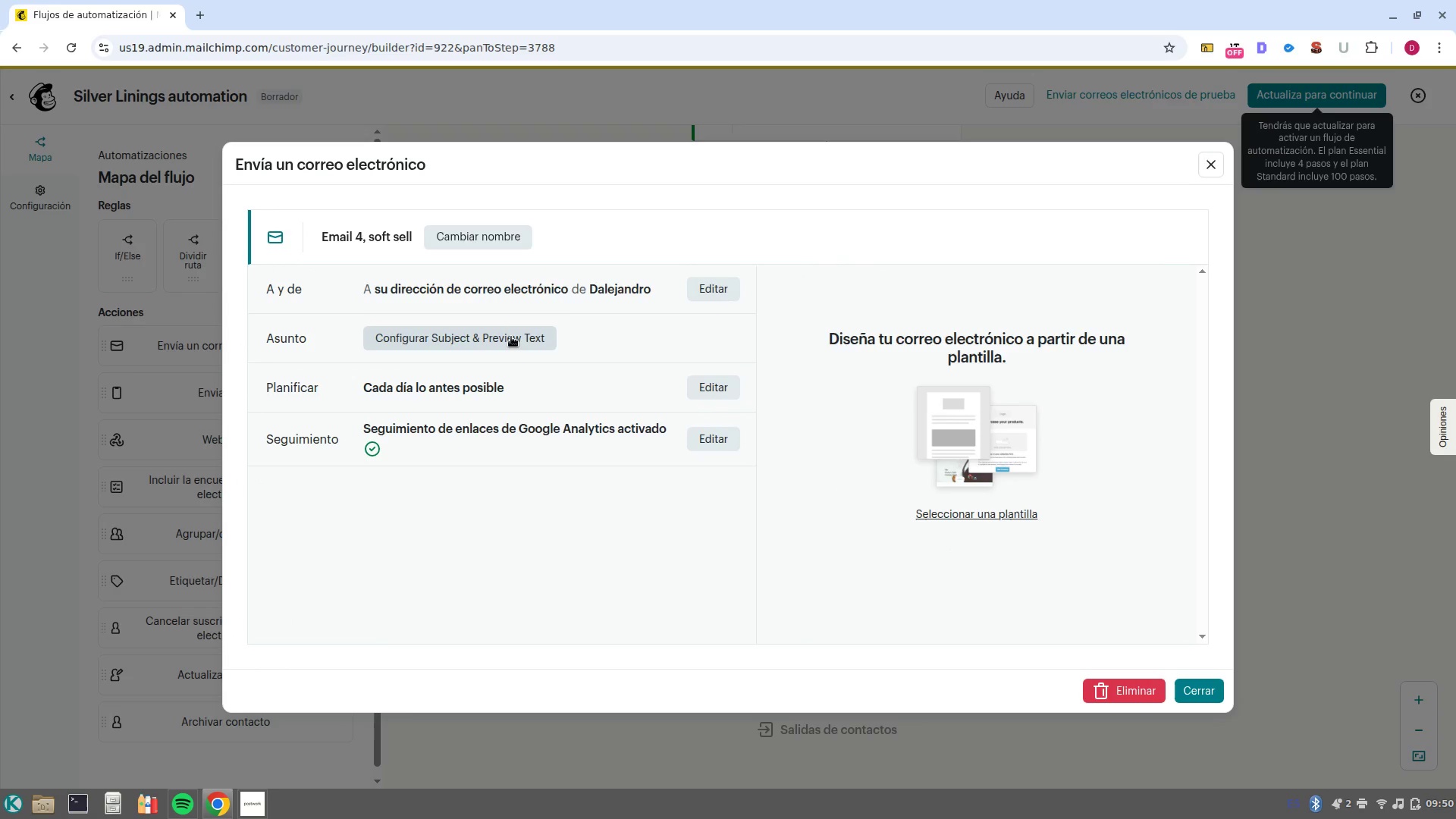 
left_click([454, 238])
 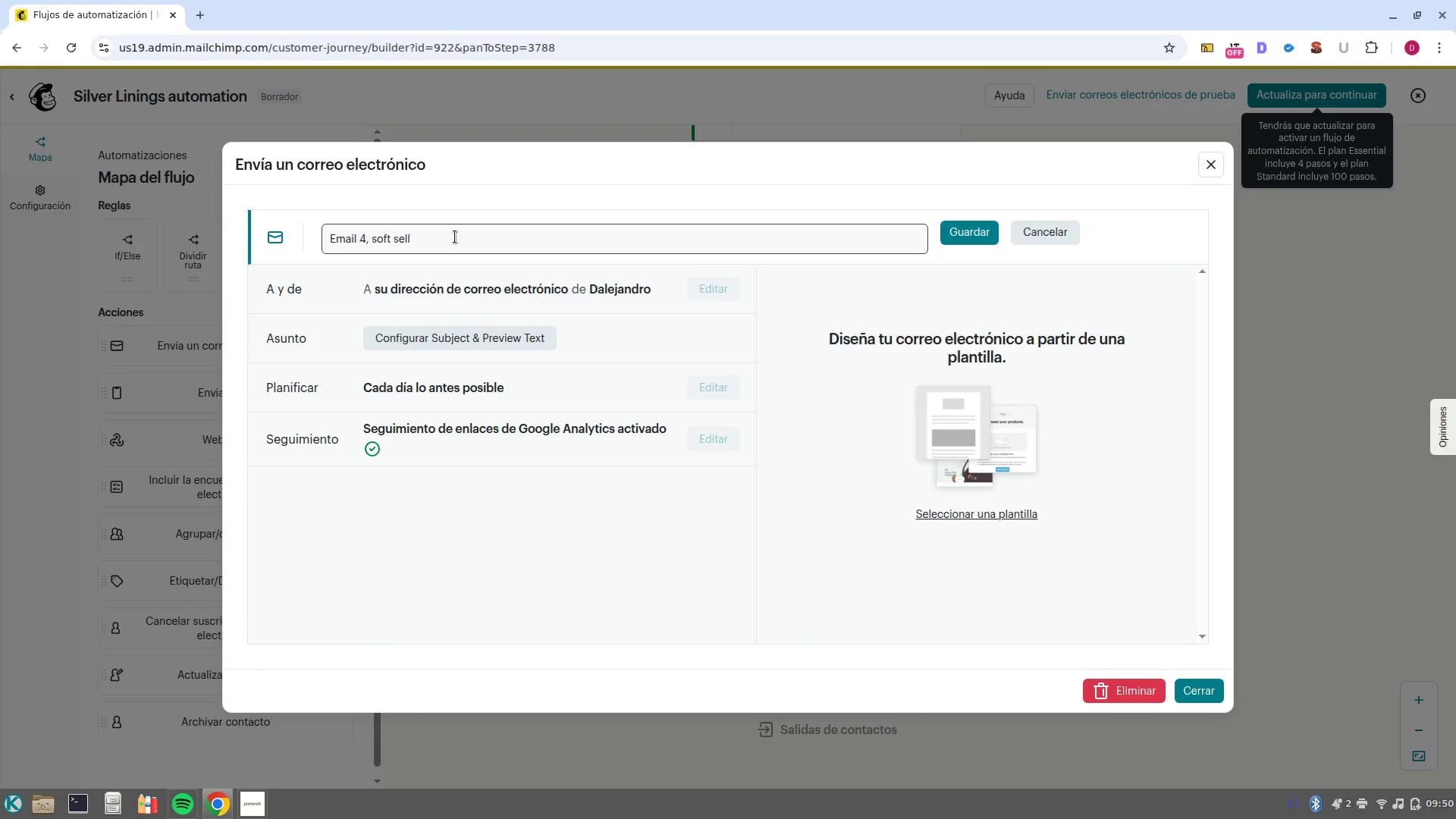 
double_click([455, 237])
 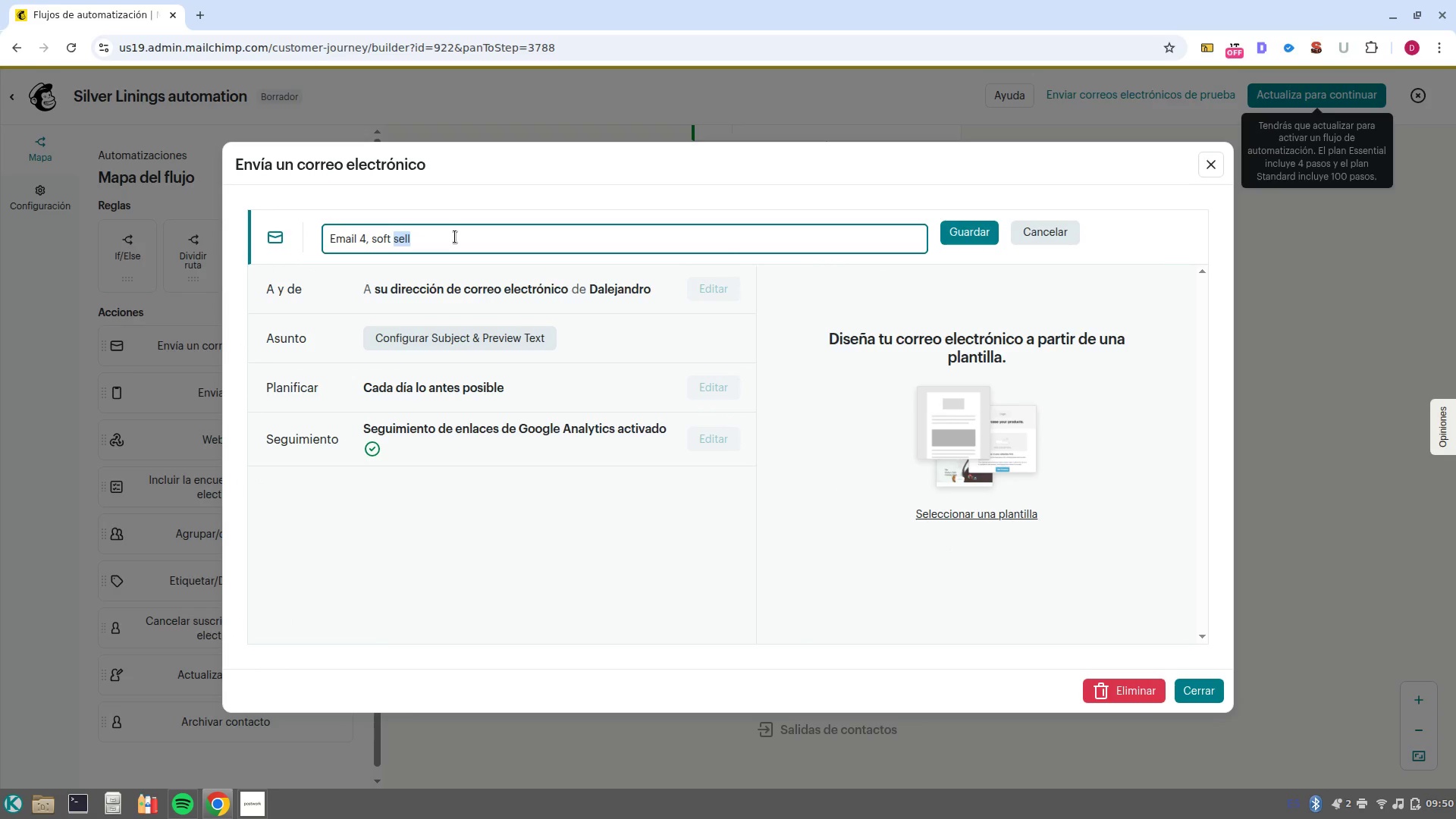 
key(Control+Backspace)
 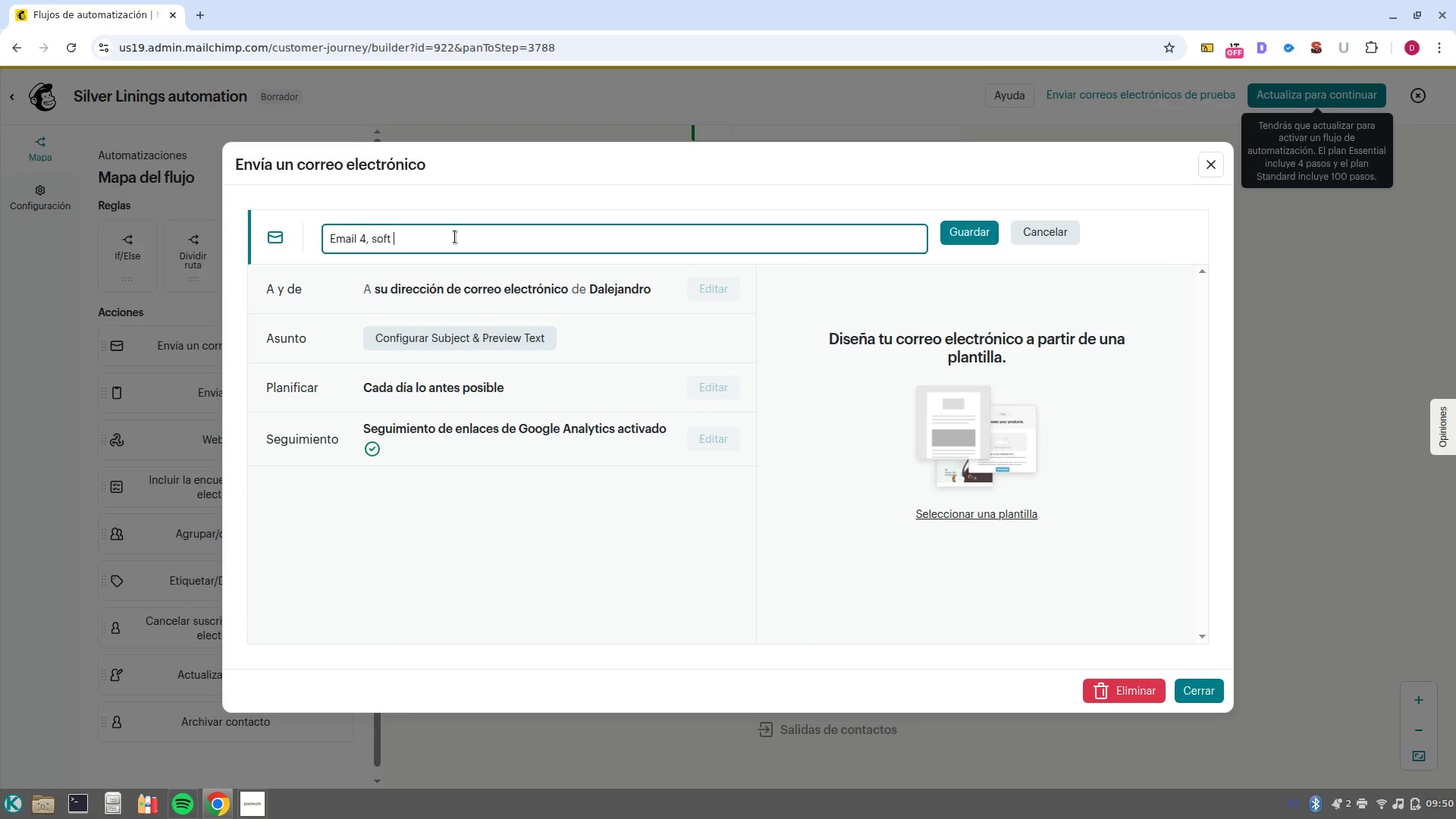 
key(Control+Backspace)
 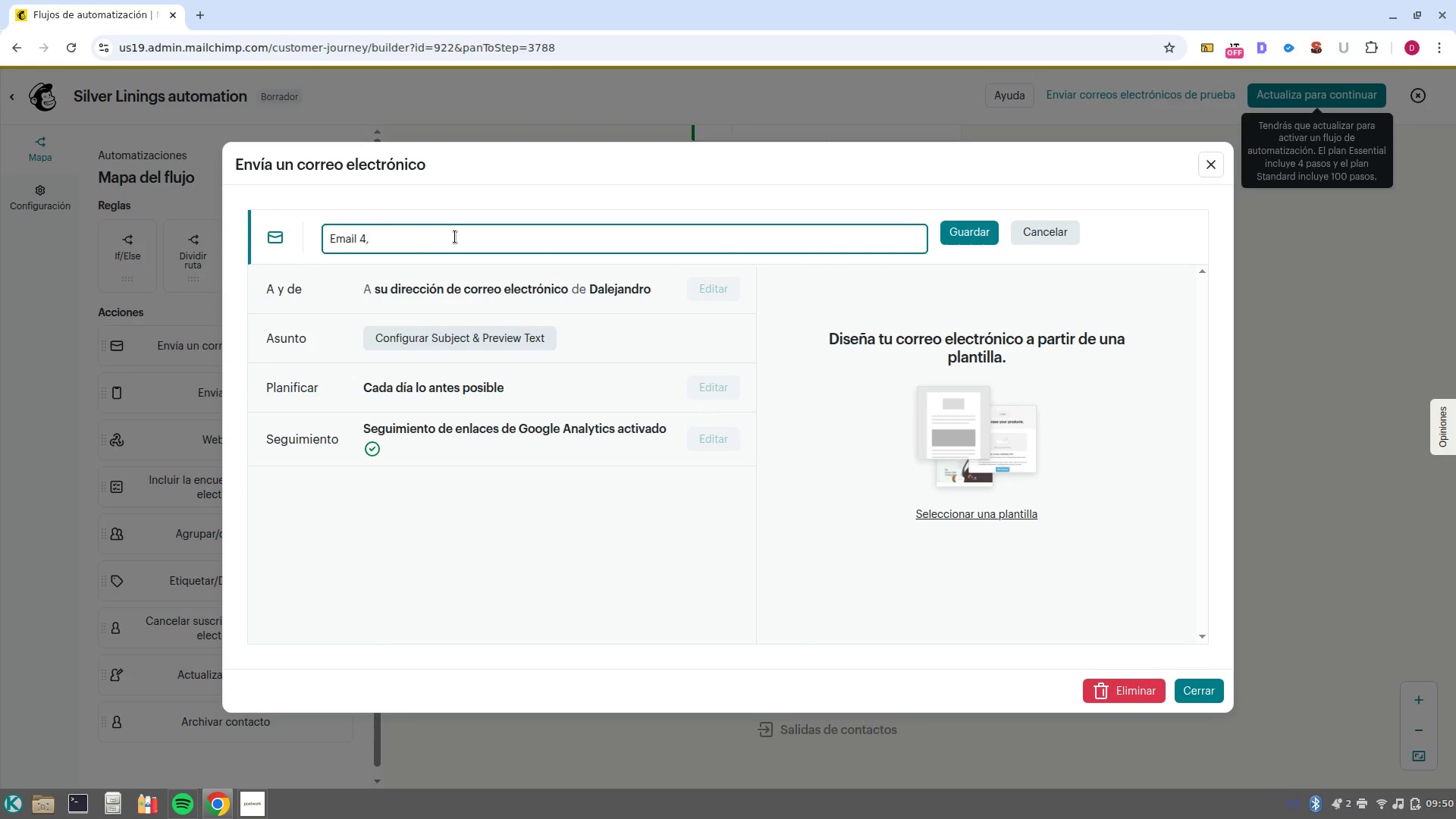 
type(Close email)
key(NumpadEnter)
 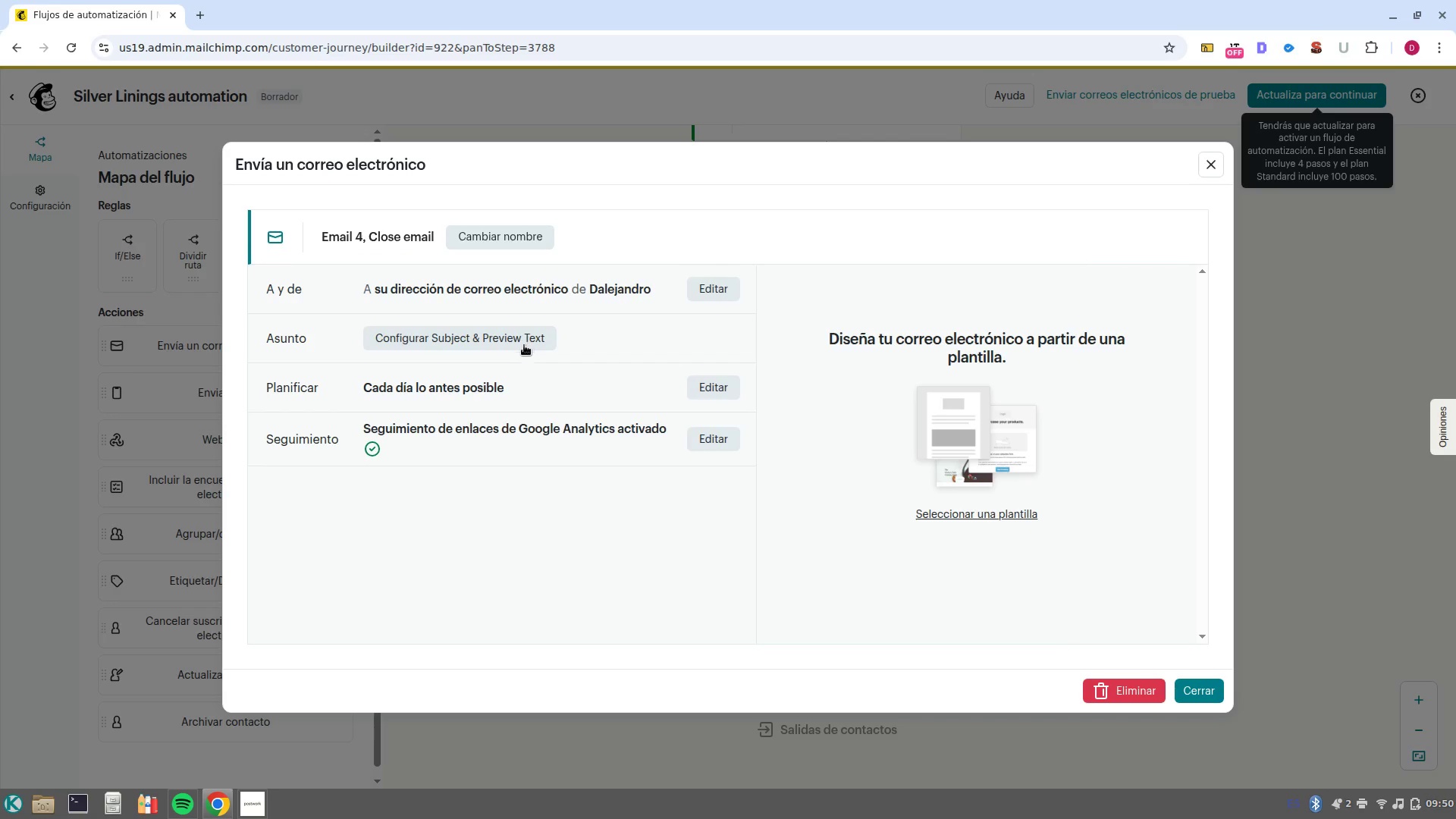 
left_click([524, 345])
 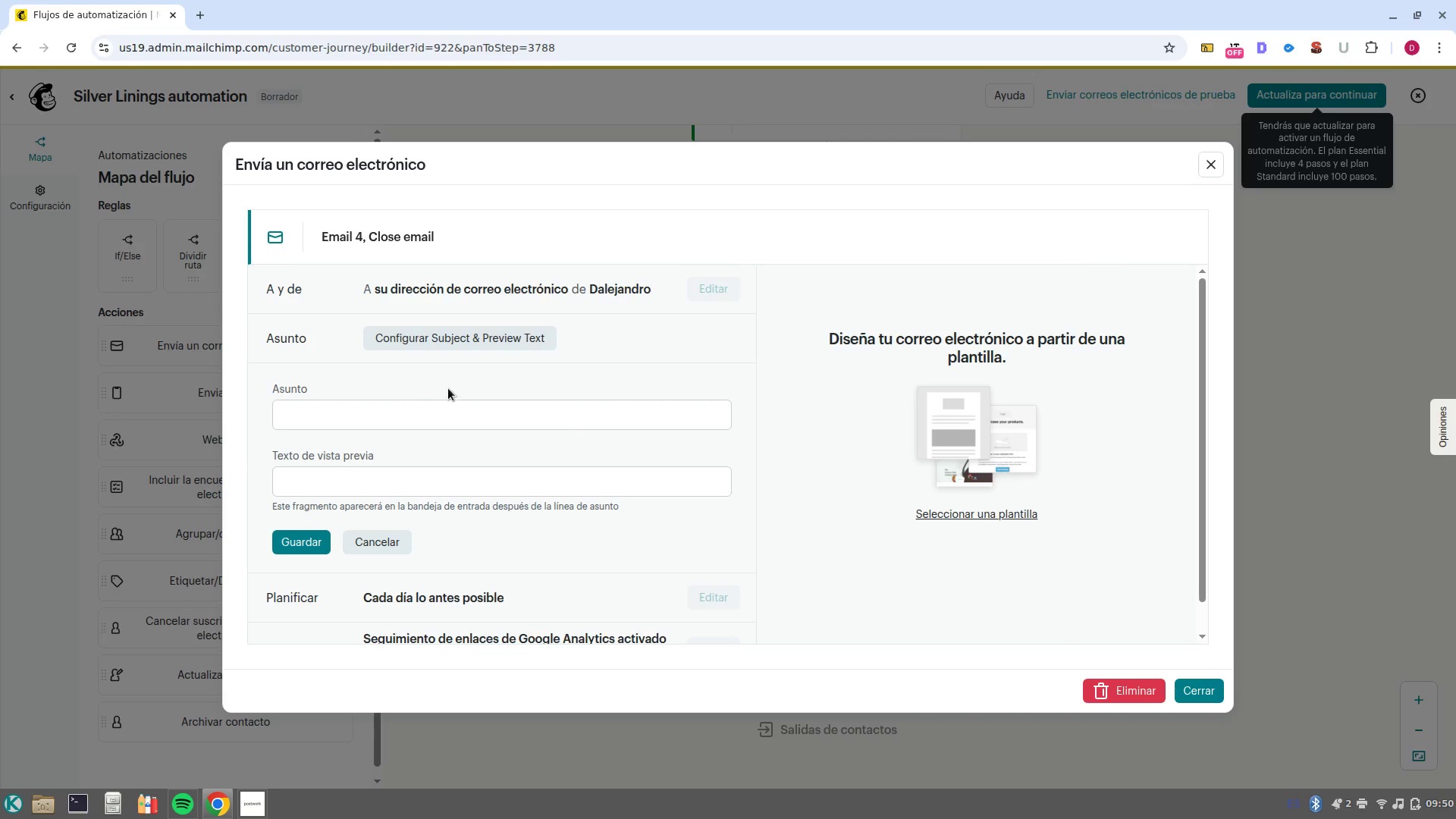 
left_click([456, 406])
 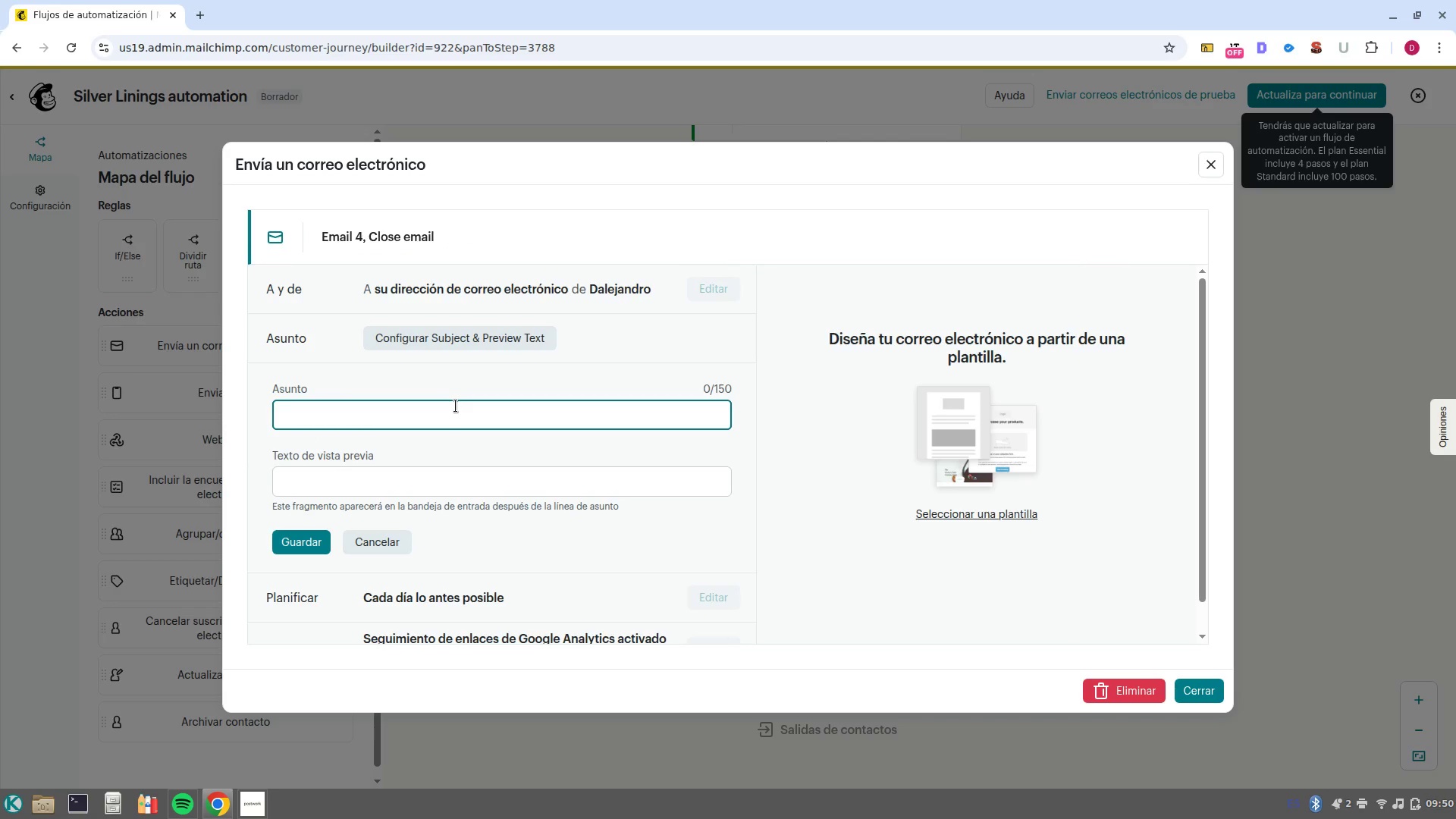 
type(A quiet conversation about your next steps)
 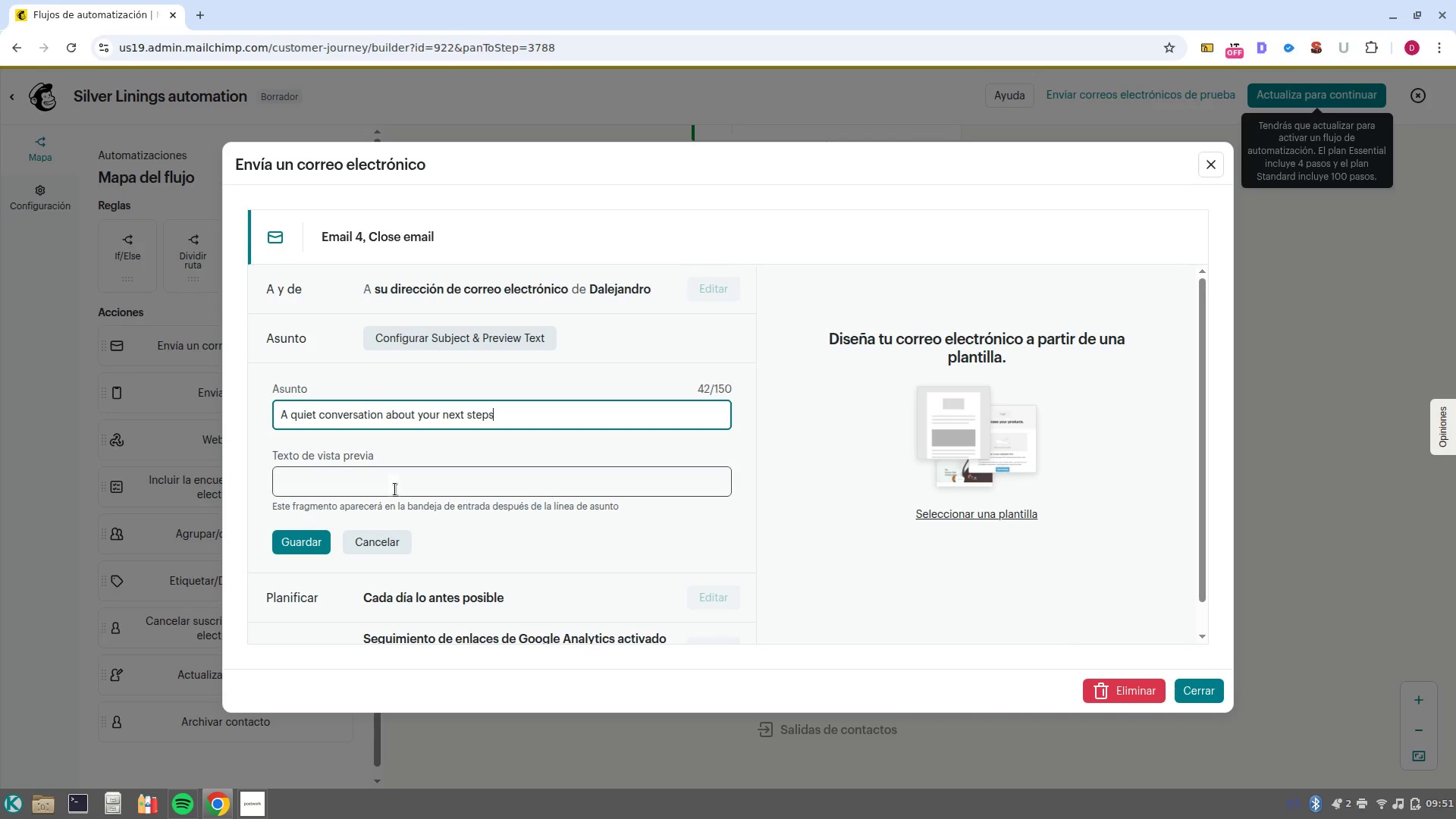 
left_click([315, 544])
 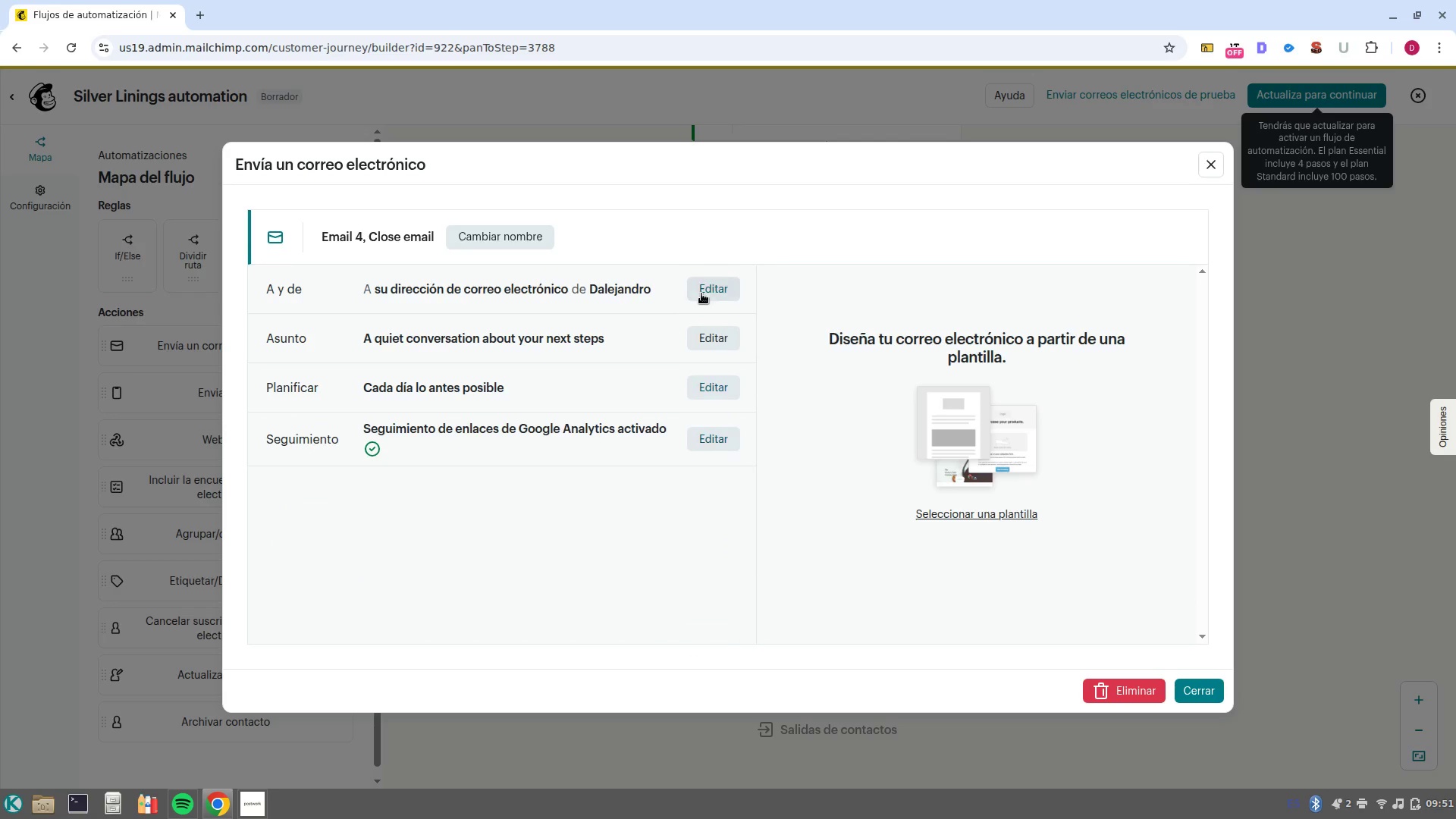 
left_click([705, 292])
 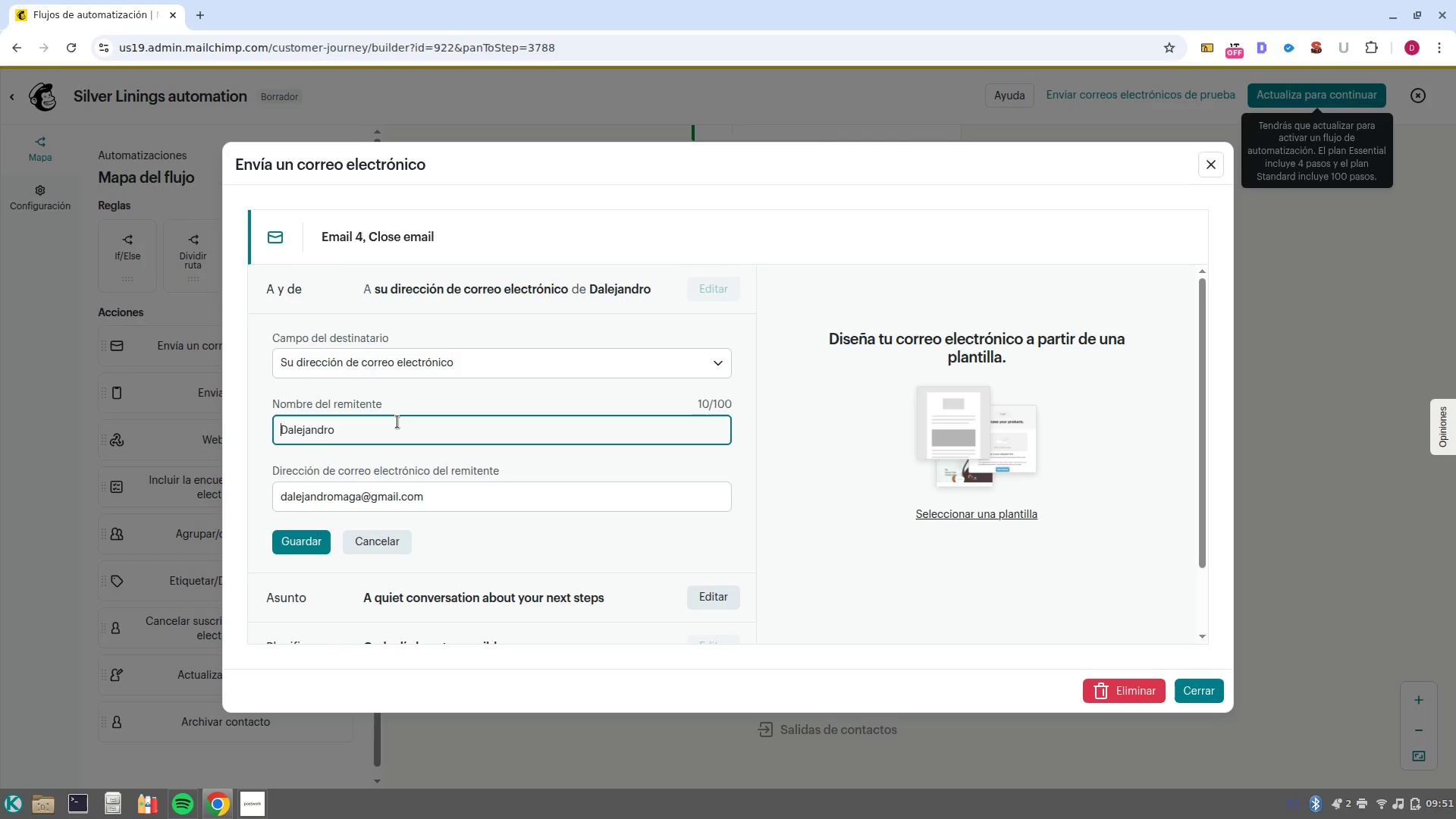 
double_click([397, 422])
 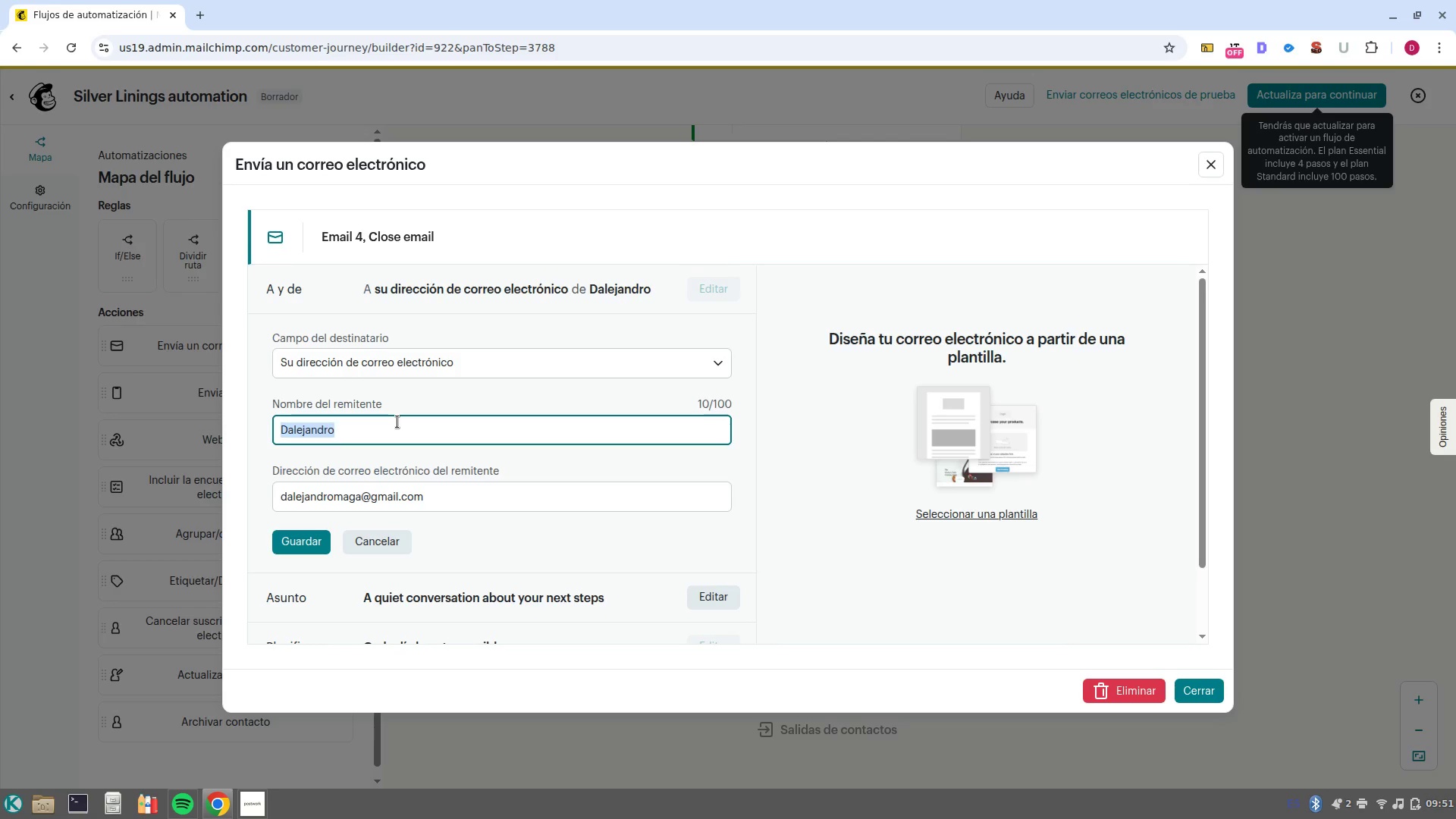 
triple_click([397, 422])
 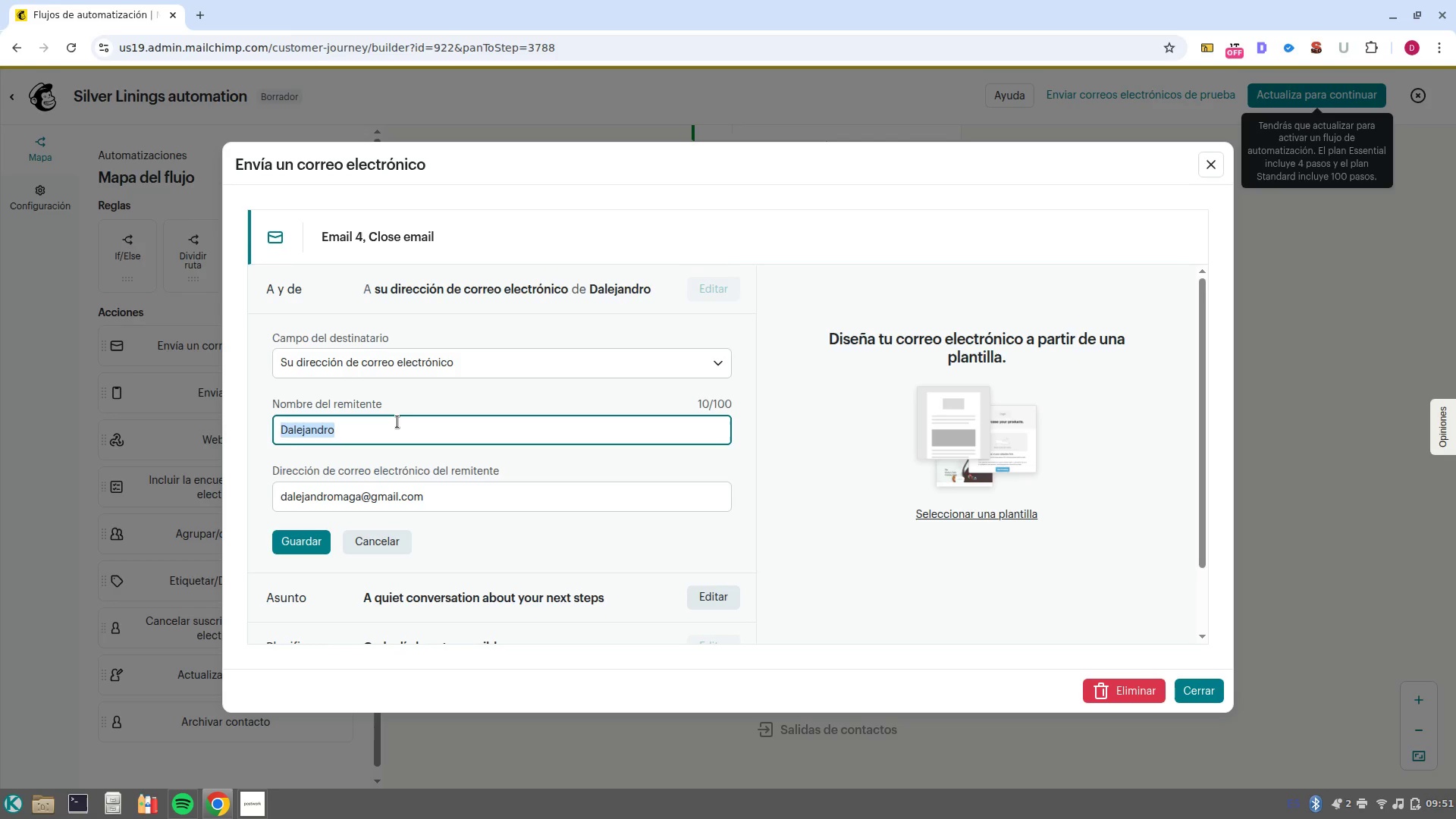 
key(Control+Shift+V)
 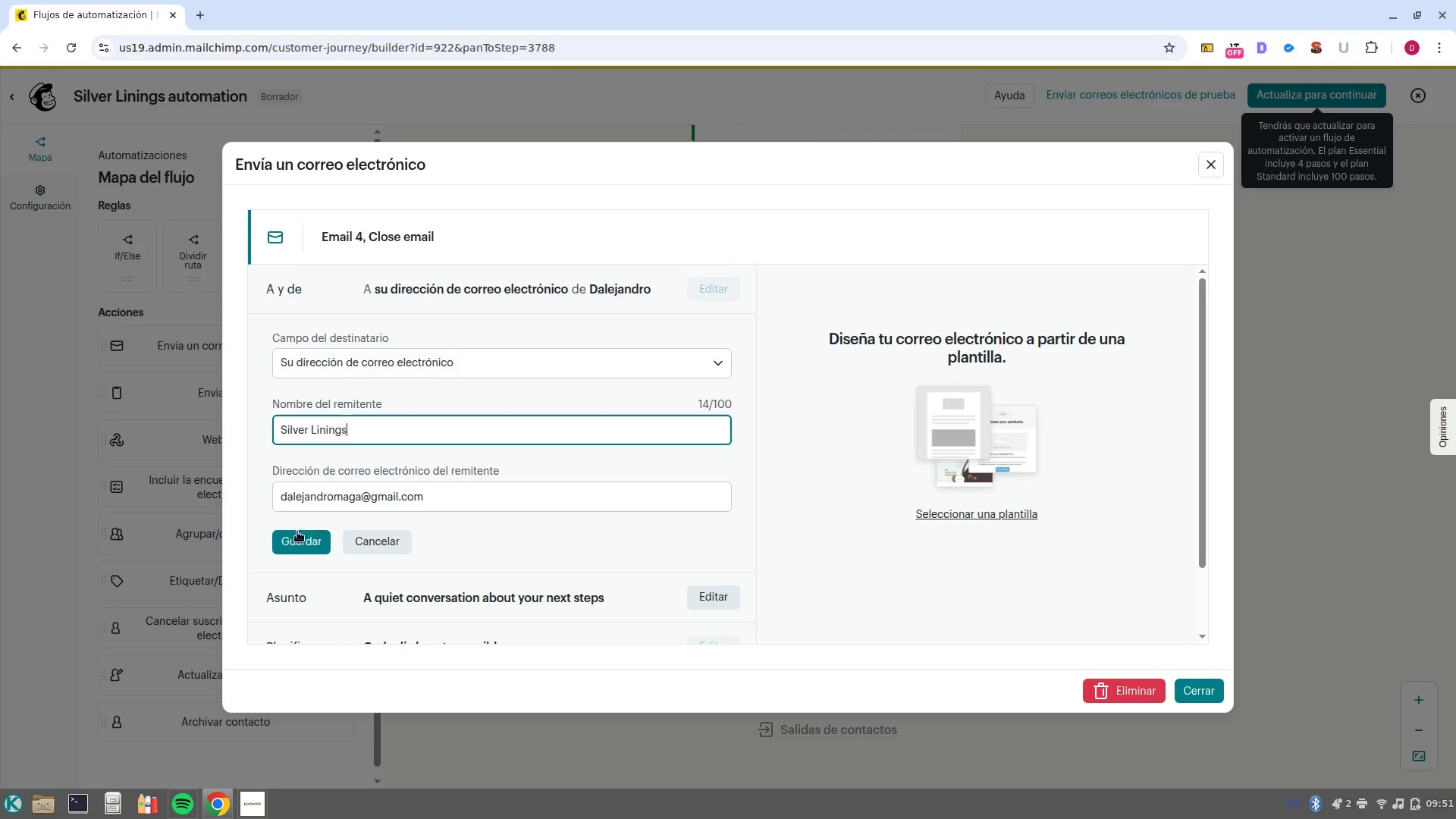 
left_click([296, 539])
 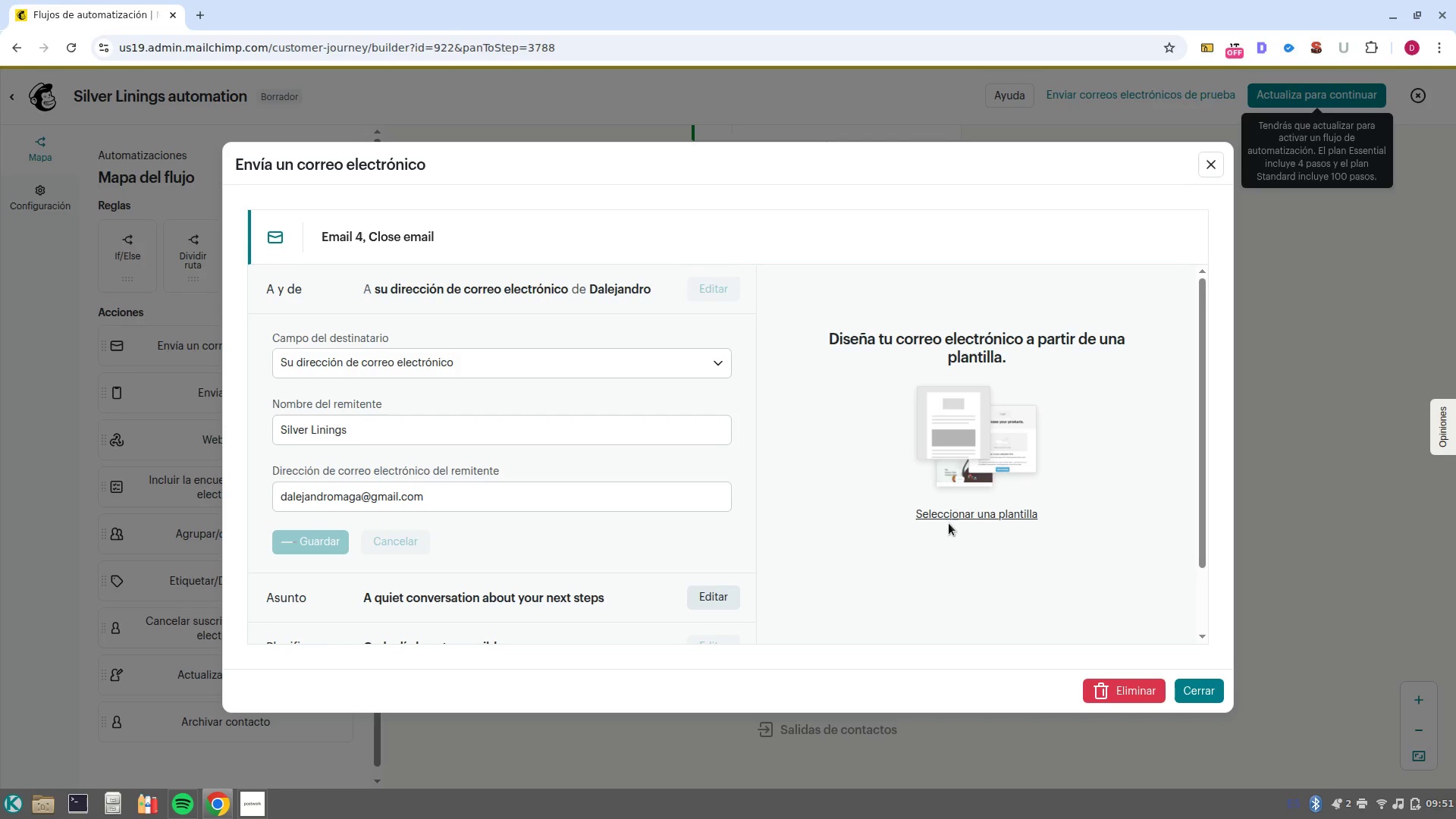 
left_click([952, 510])
 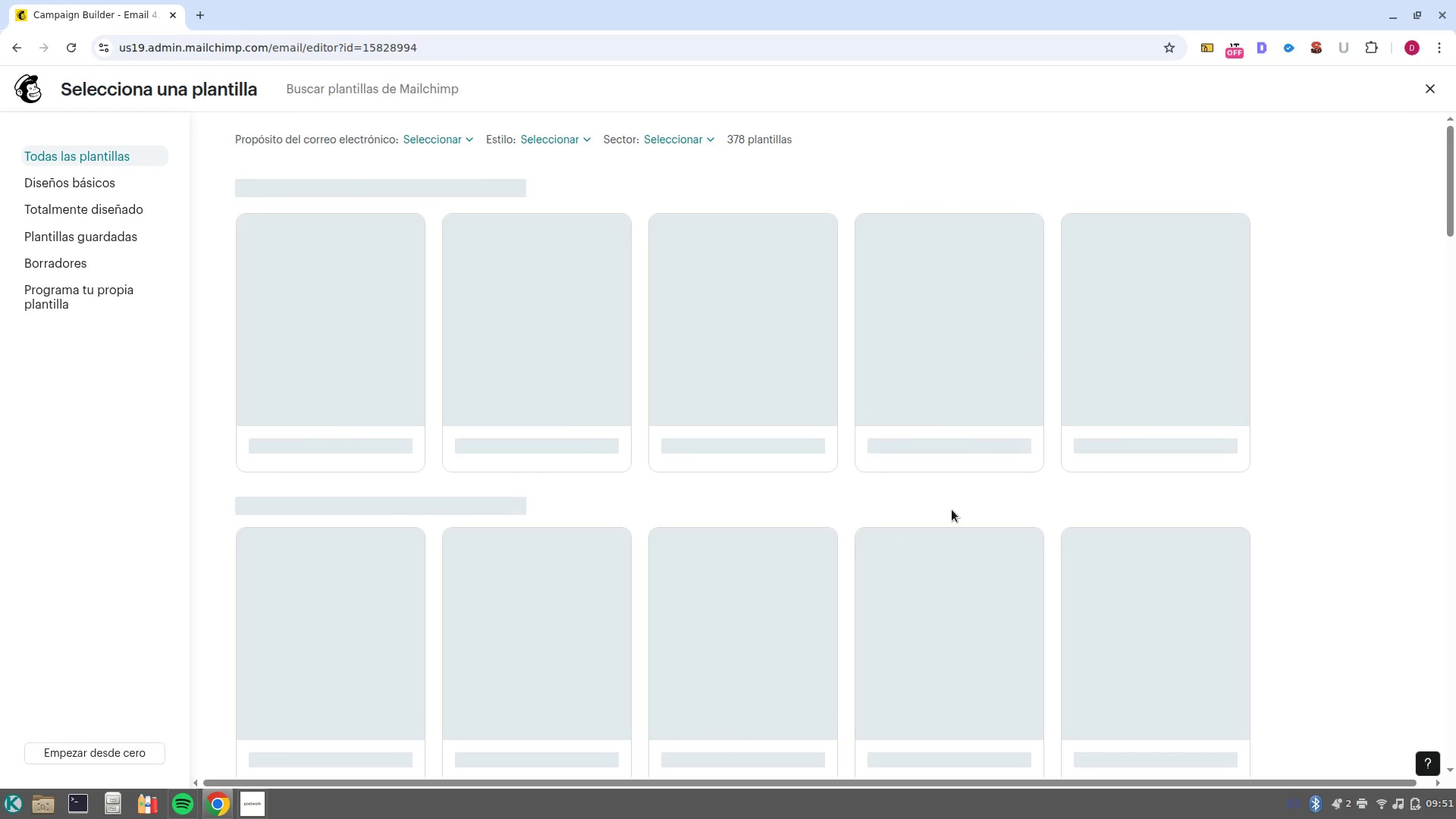 
mouse_move([312, 369])
 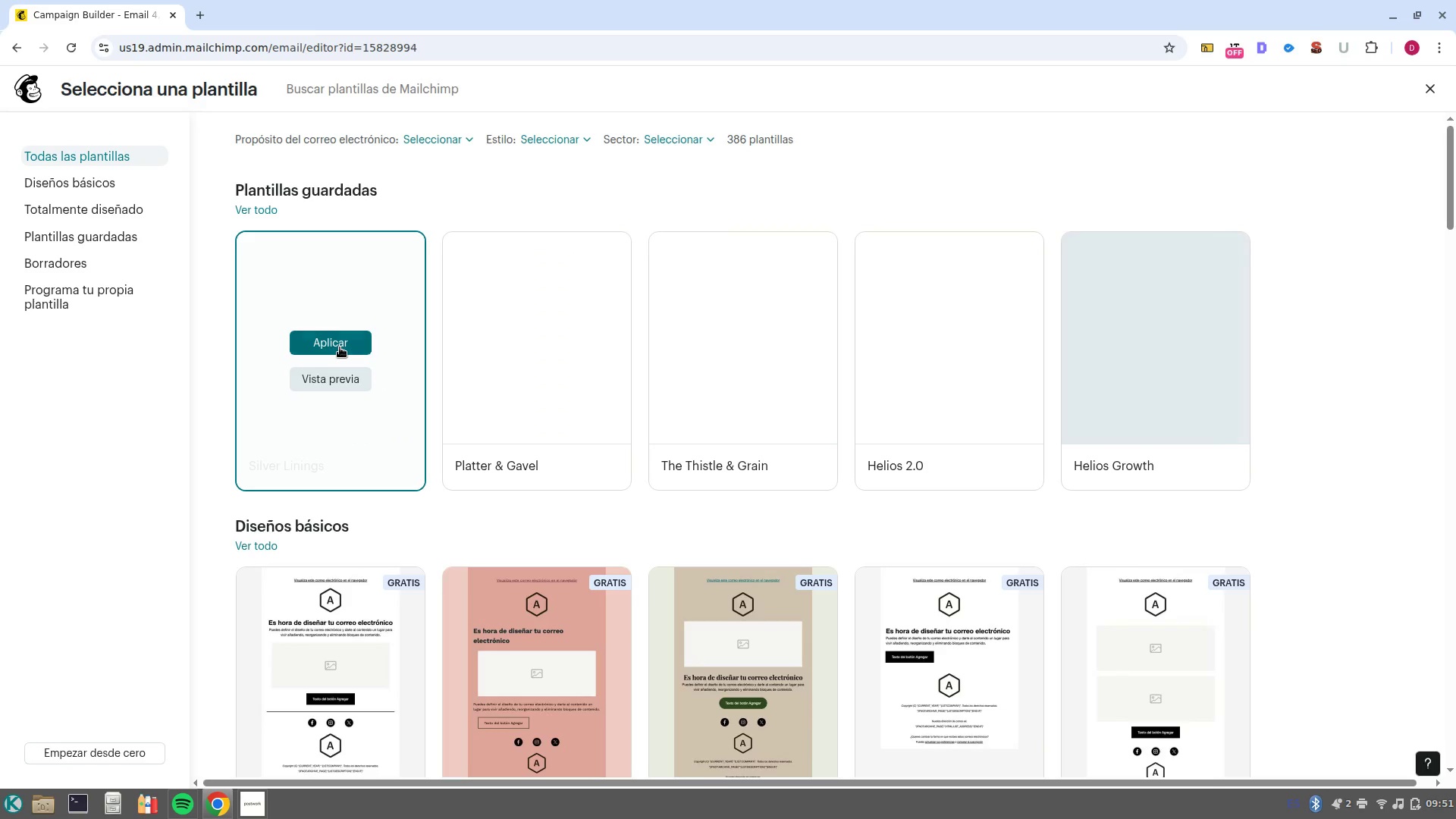 
left_click([340, 347])
 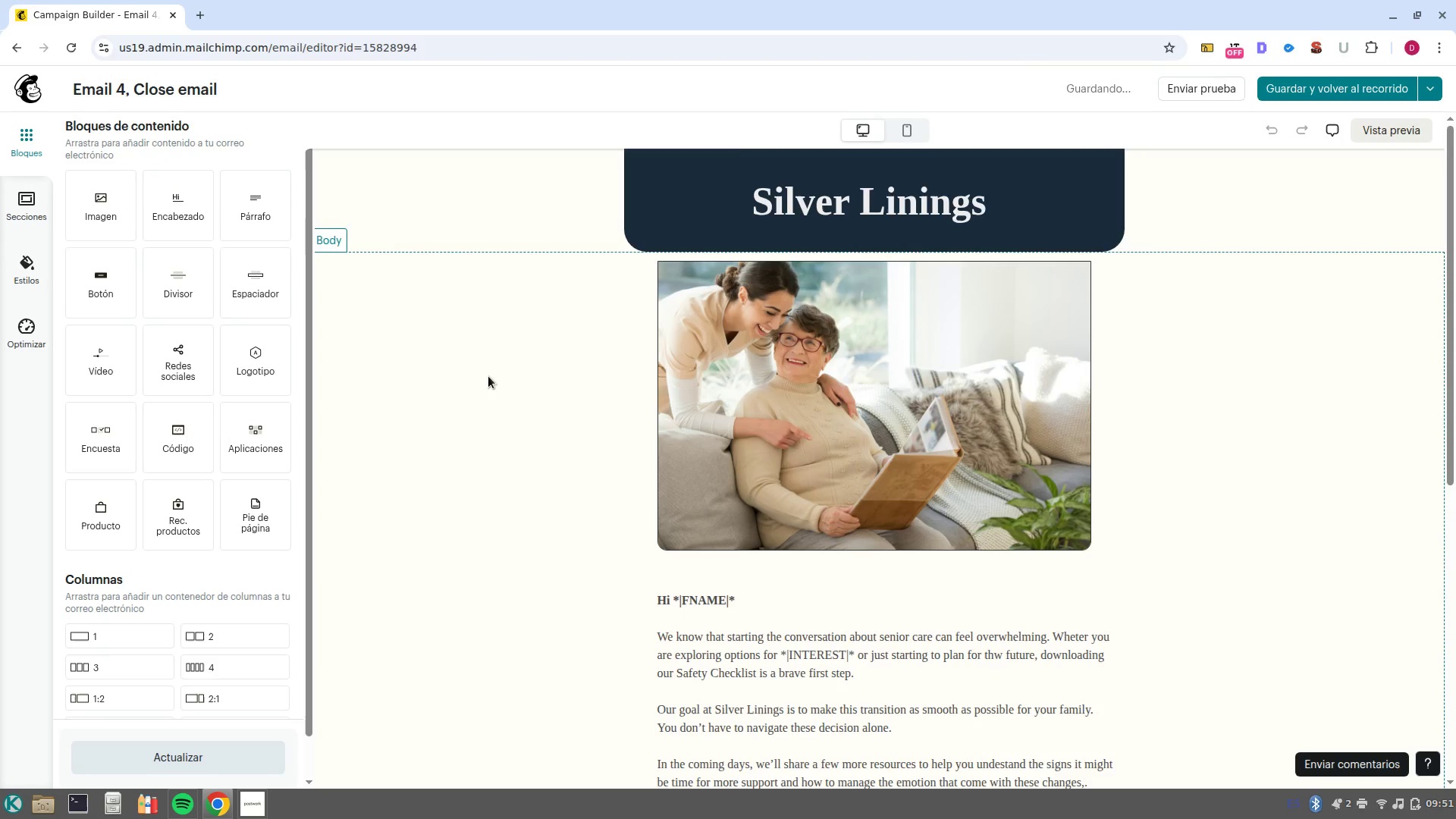 
wait(6.36)
 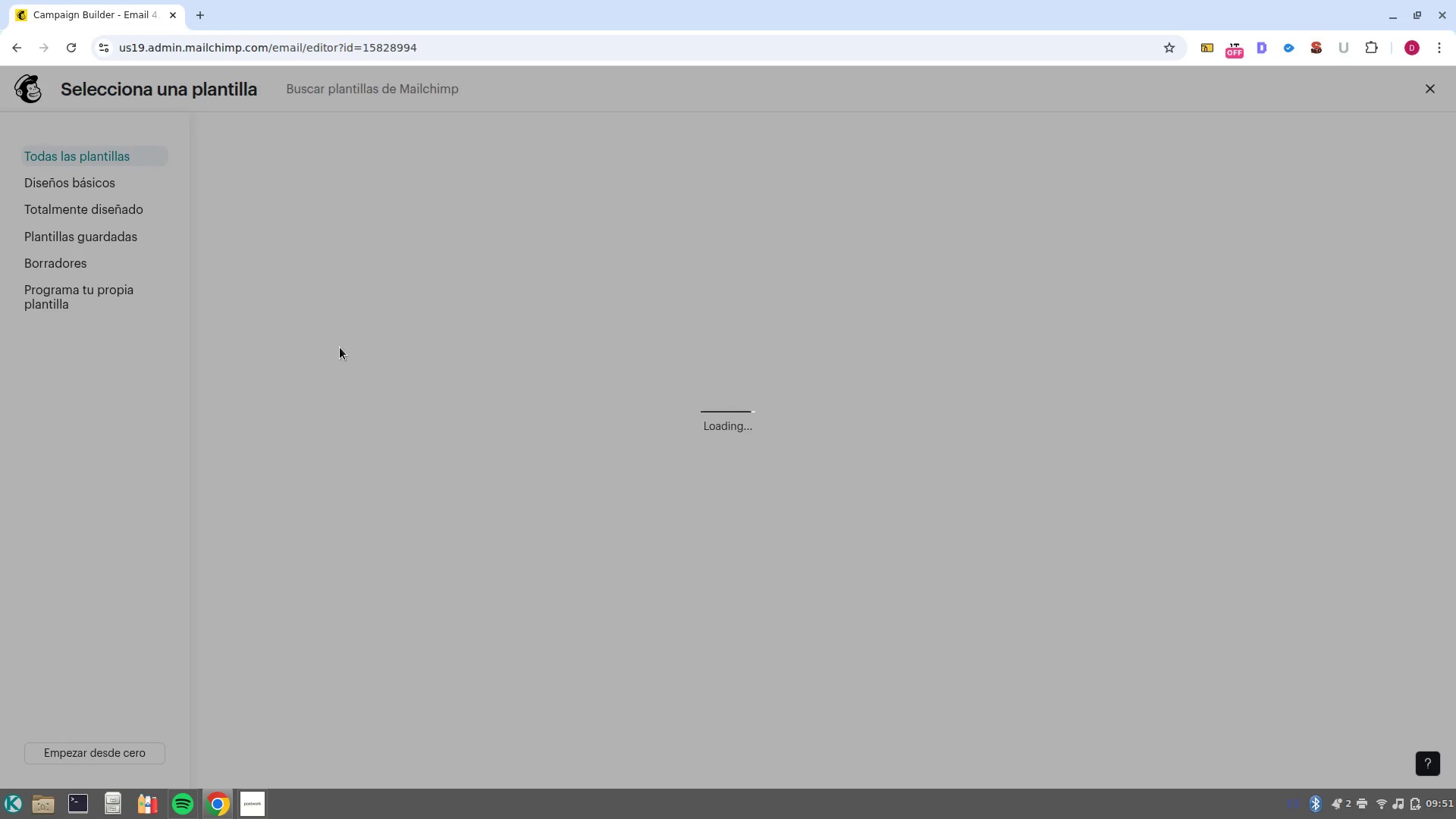 
scroll: coordinate [898, 718], scroll_direction: down, amount: 2.0
 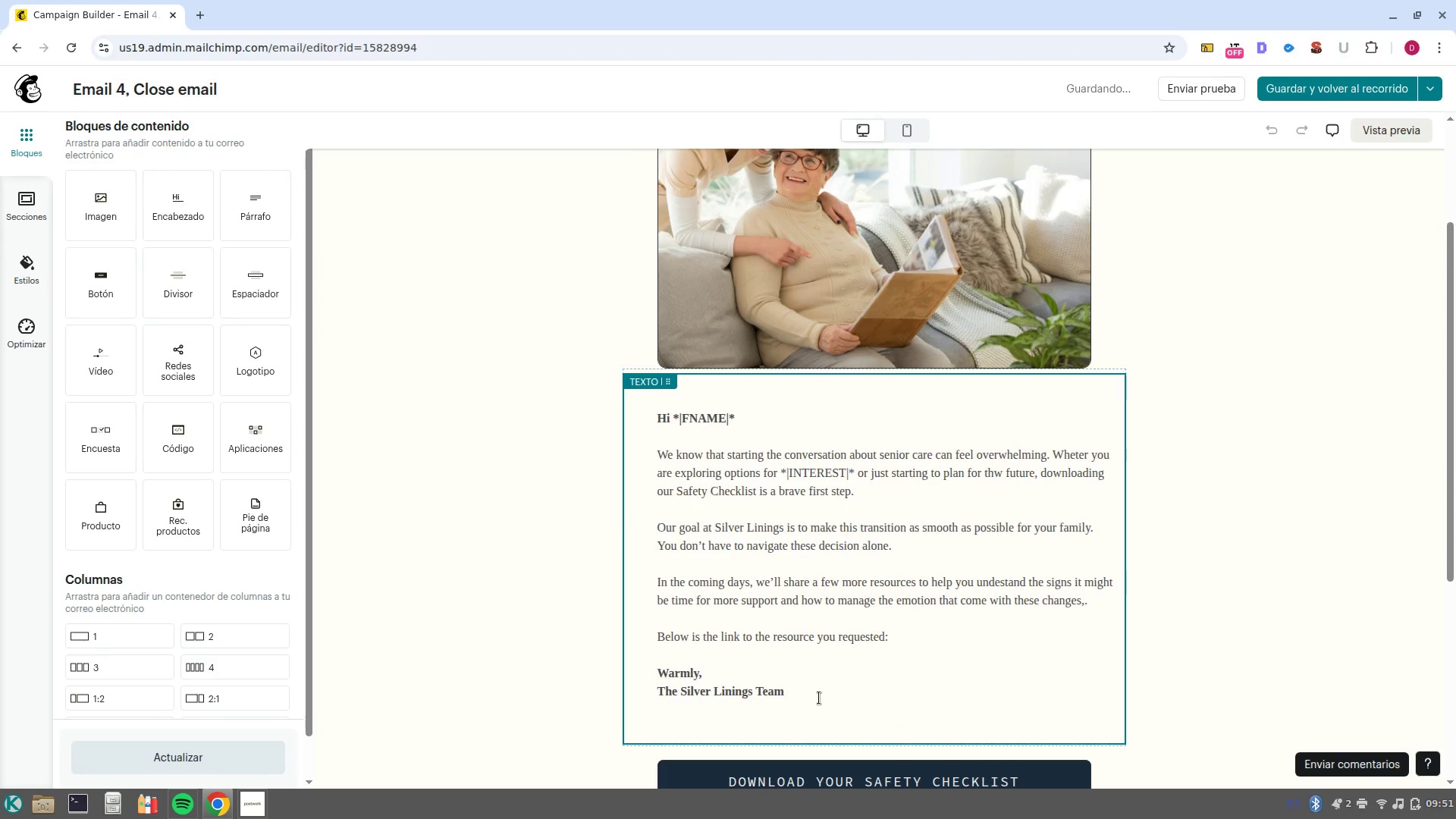 
left_click_drag(start_coordinate=[814, 698], to_coordinate=[641, 452])
 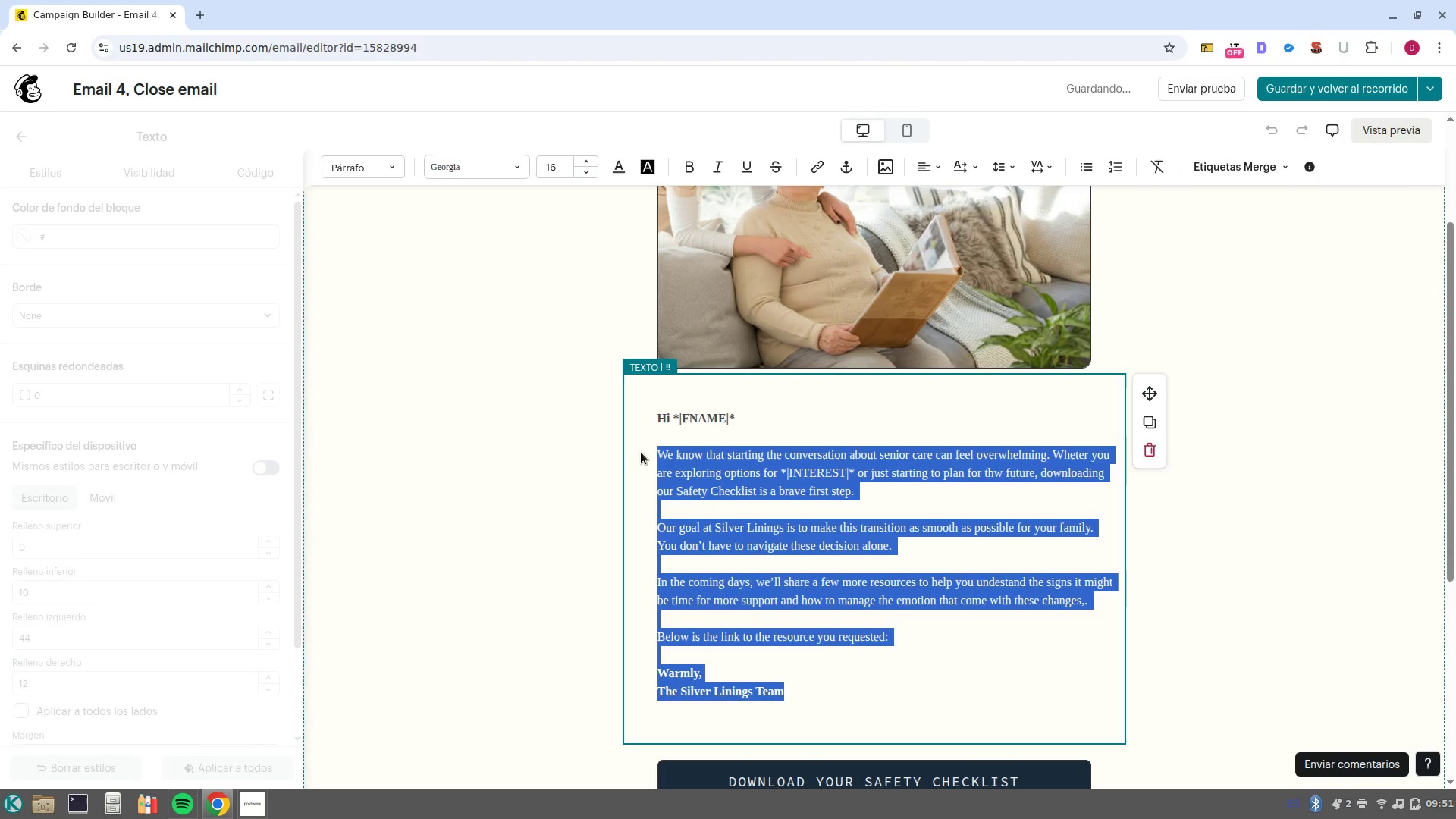 
hold_key(key=ShiftLeft, duration=1.53)
 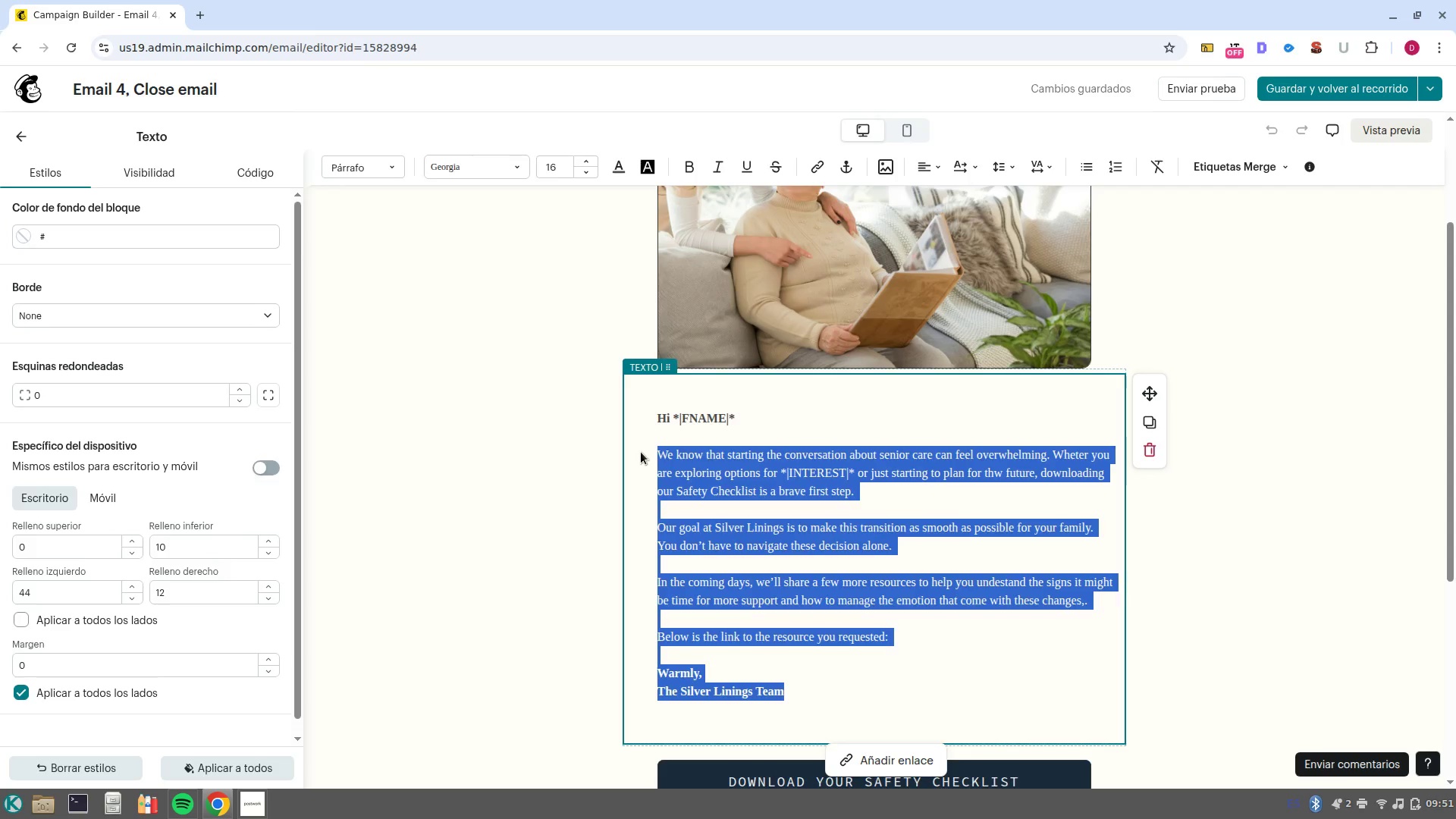 
type(over the last few days,,)
key(Backspace)
type( We-ve shae)
key(Backspace)
type(red )
 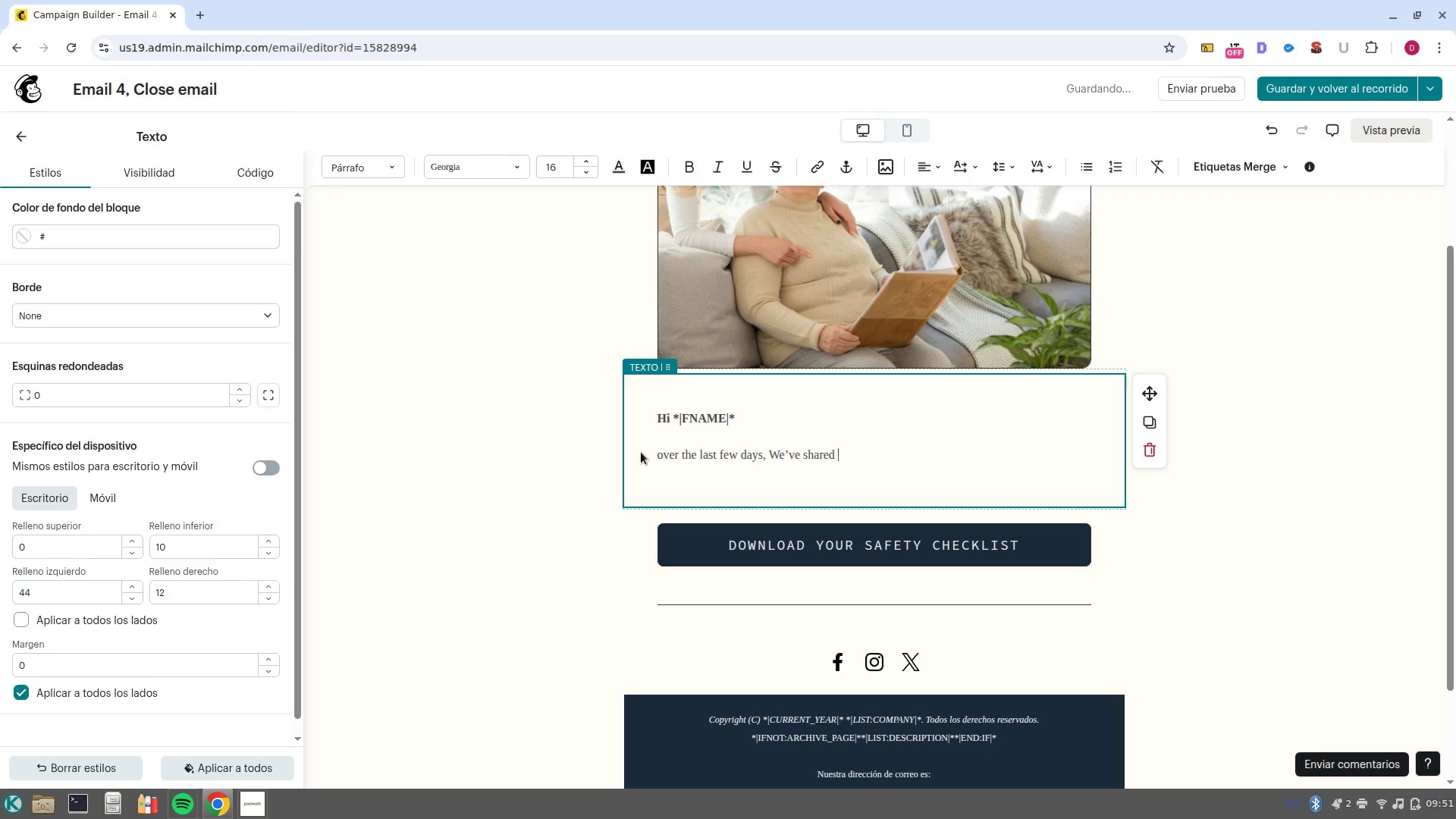 
wait(5.02)
 